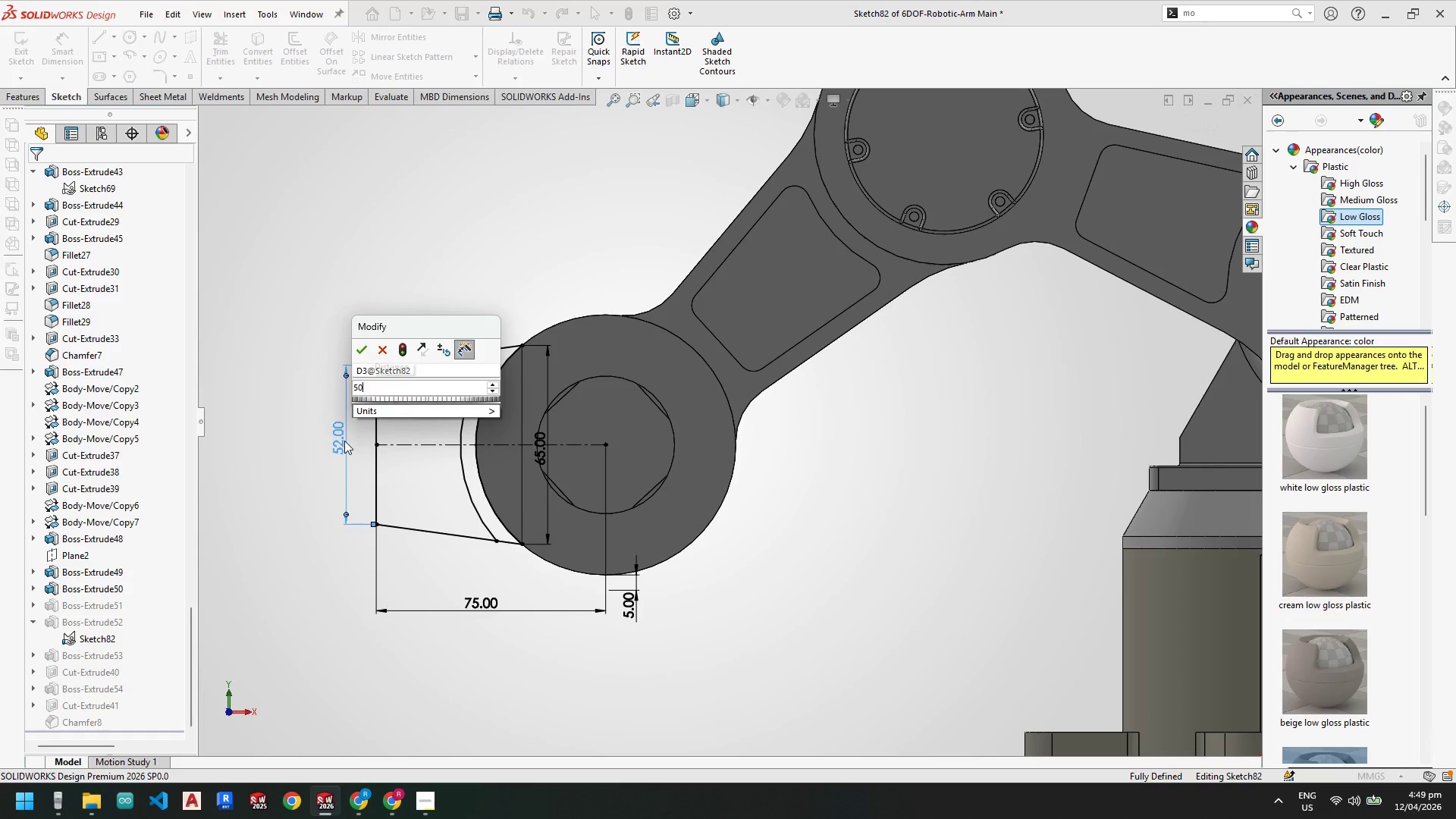 
key(NumpadEnter)
 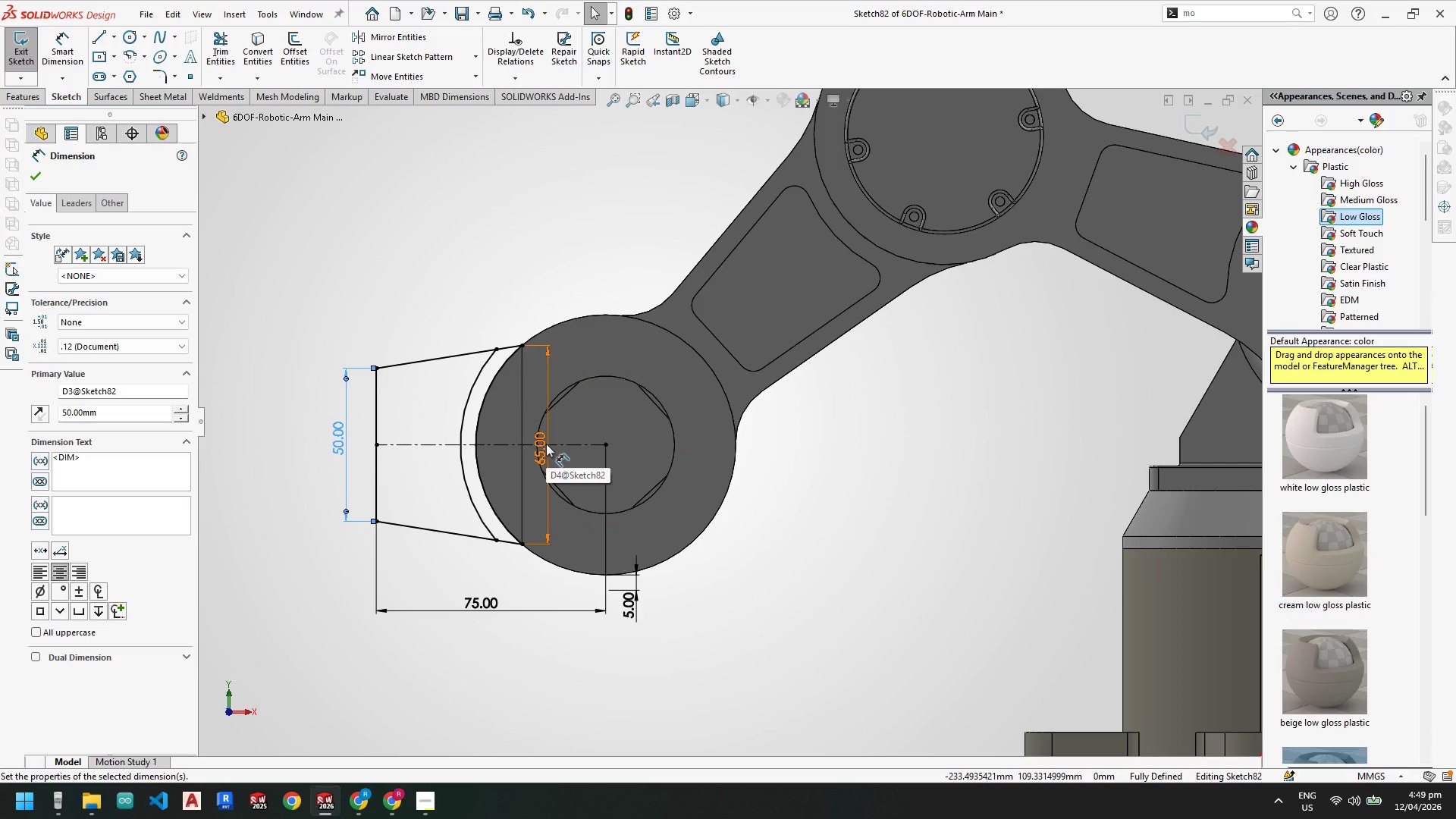 
double_click([546, 444])
 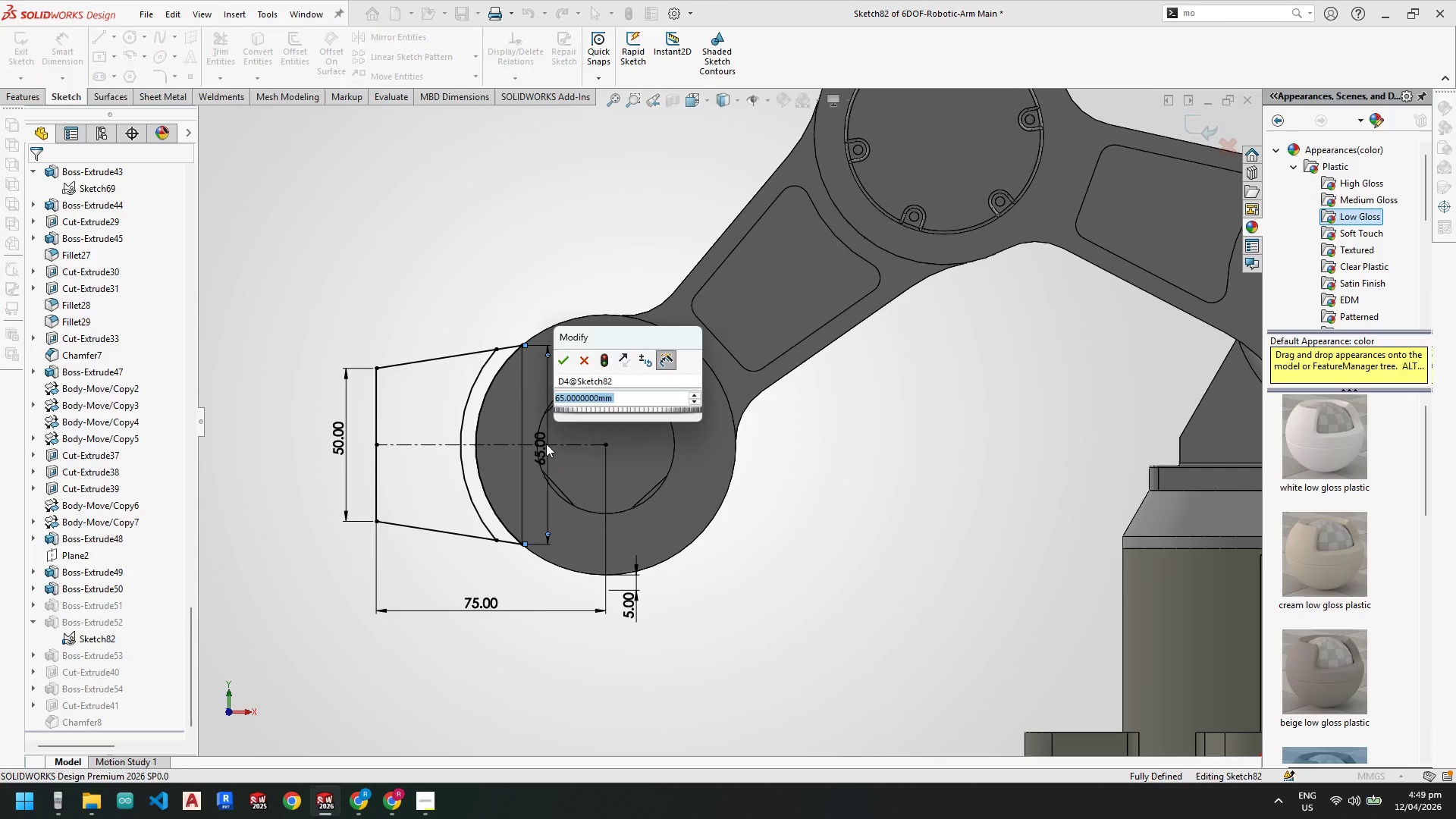 
key(Numpad6)
 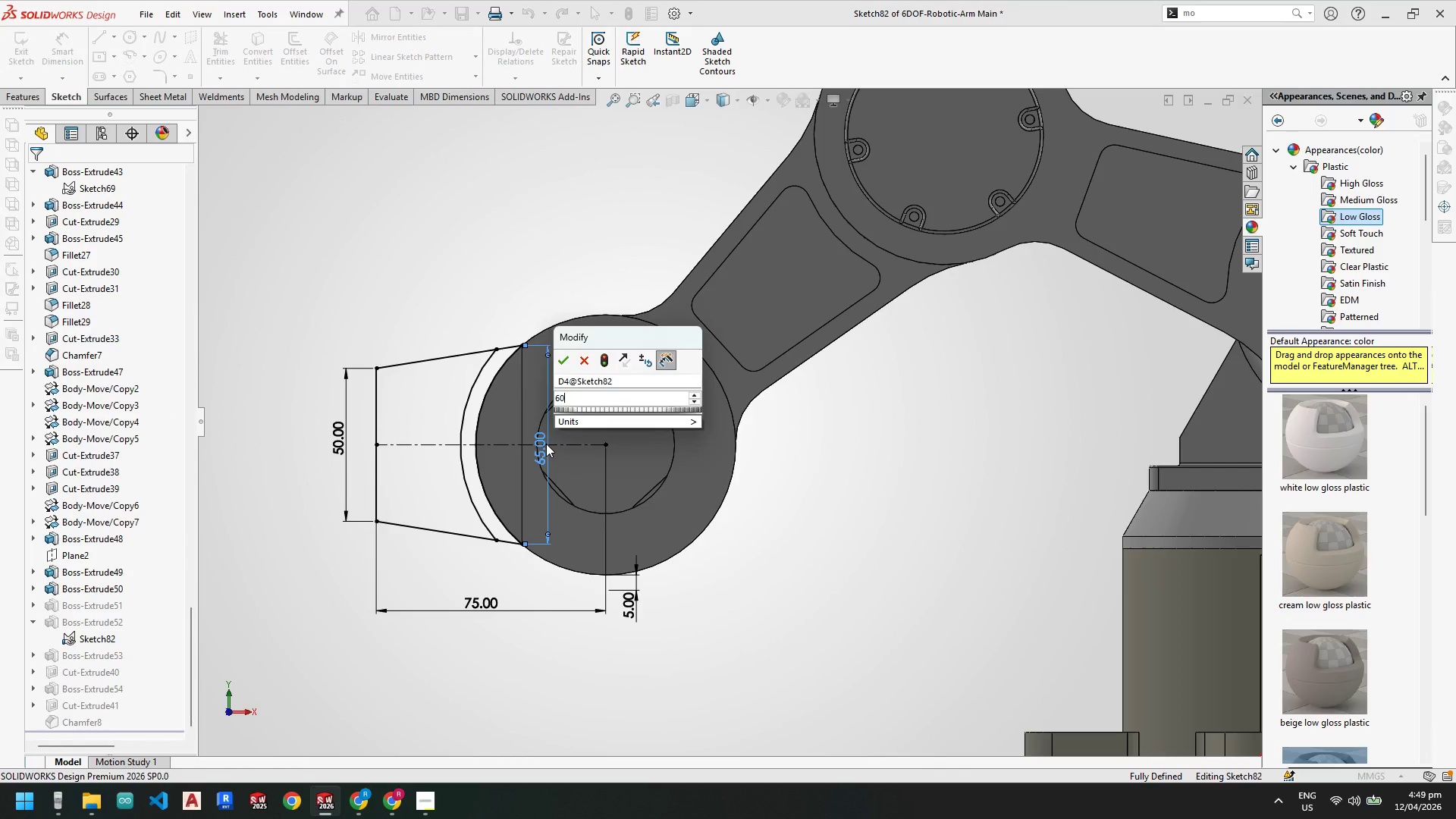 
key(Numpad0)
 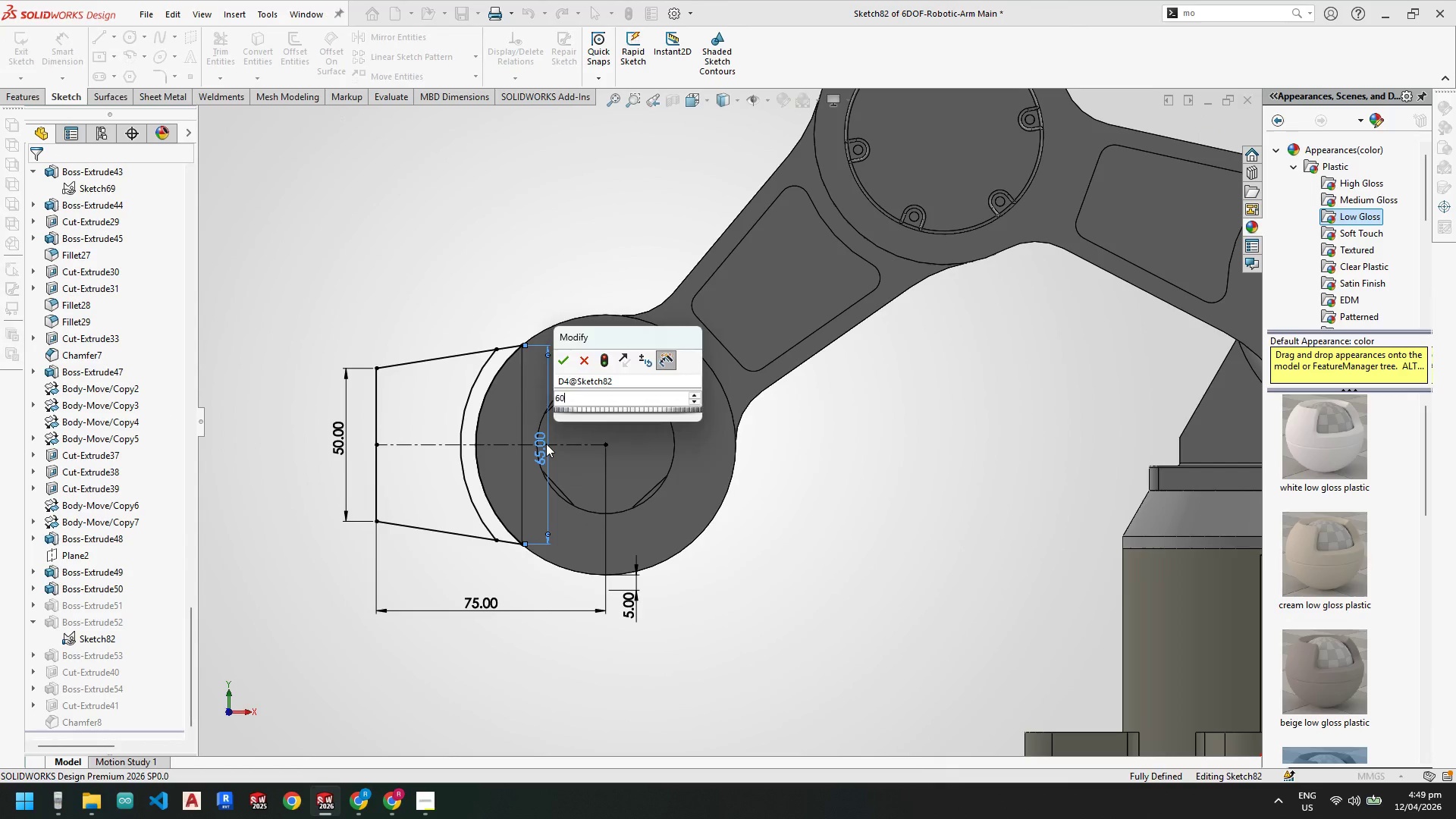 
key(NumpadEnter)
 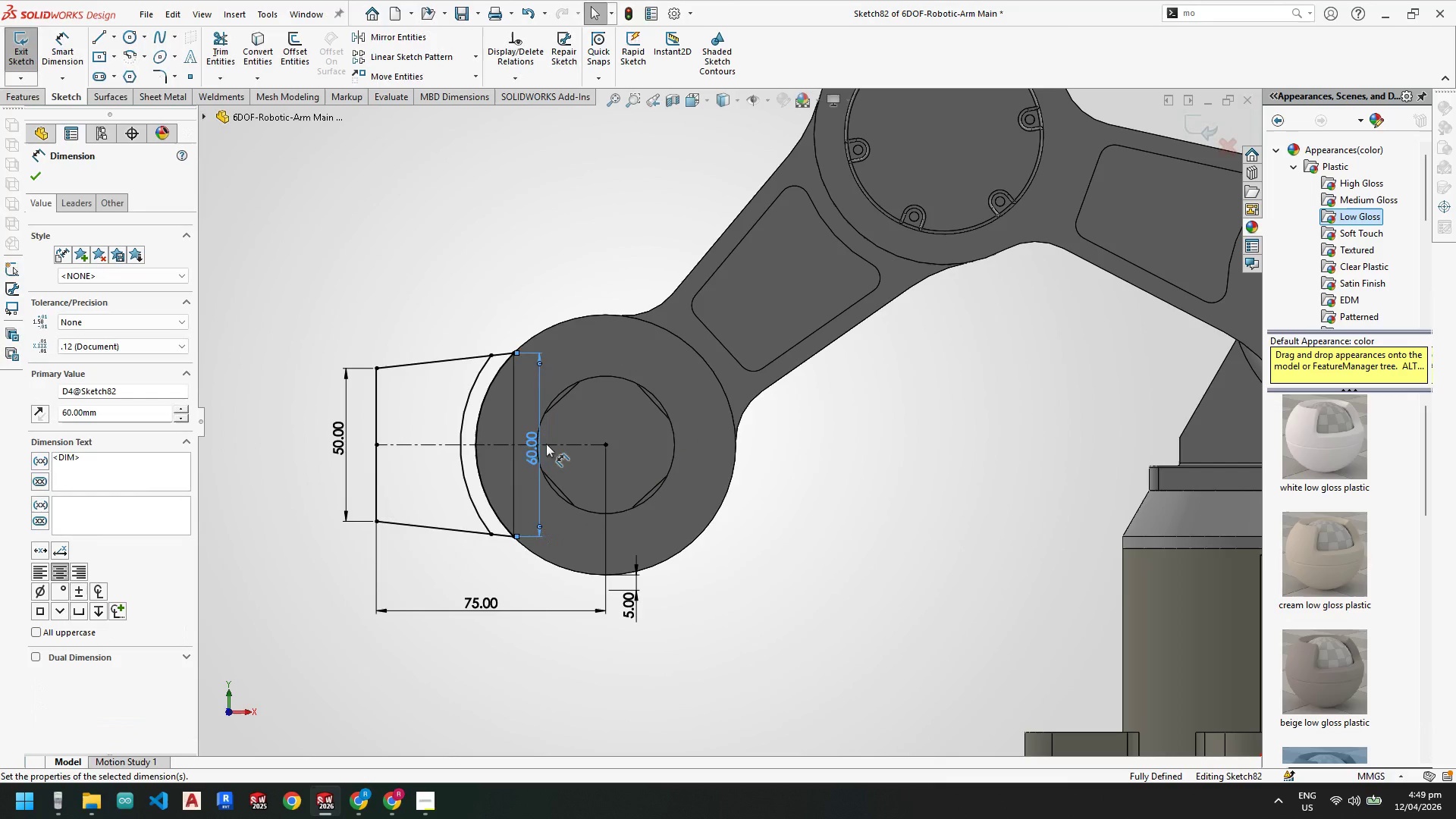 
hold_key(key=ControlLeft, duration=0.64)
 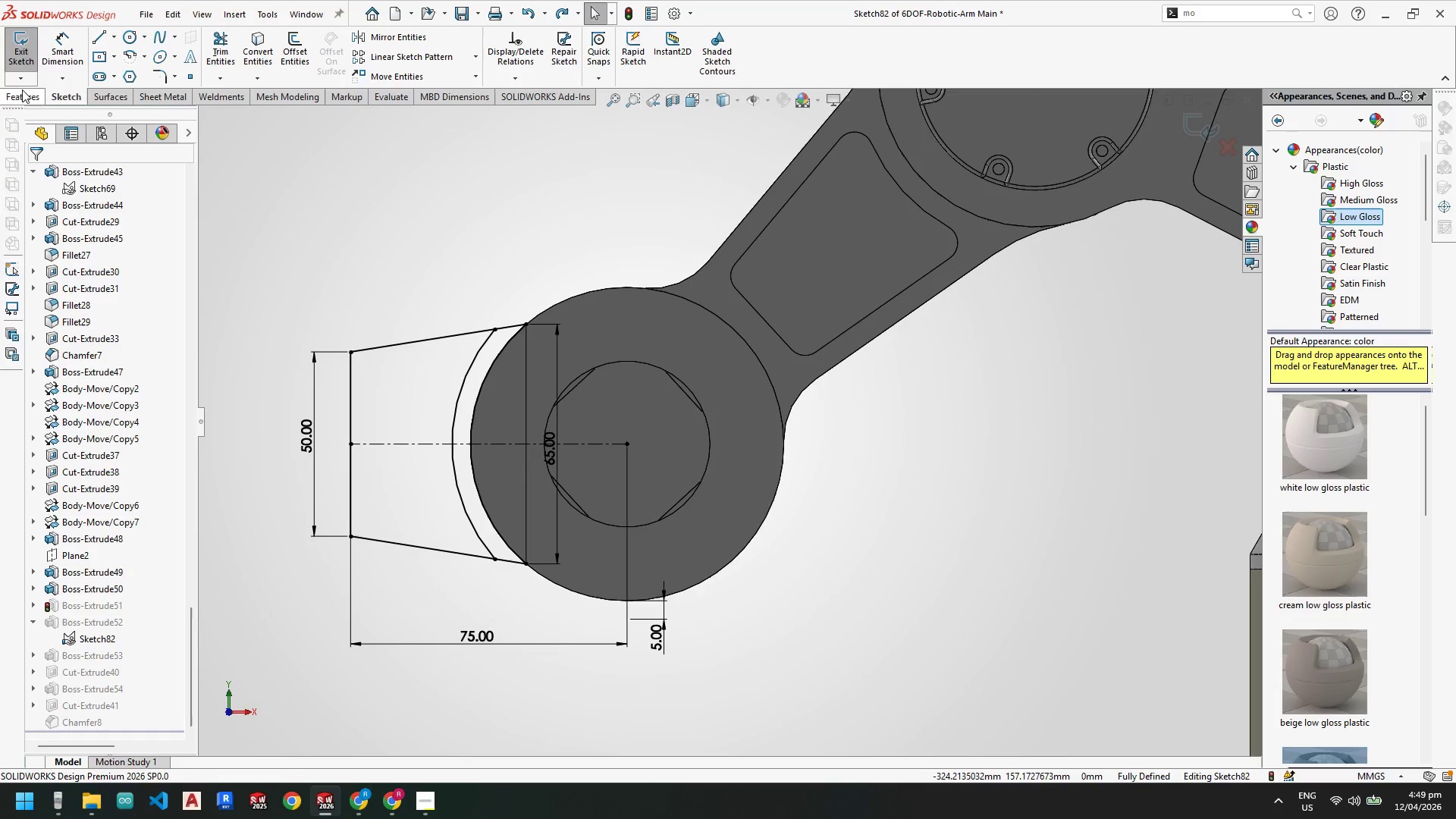 
key(Z)
 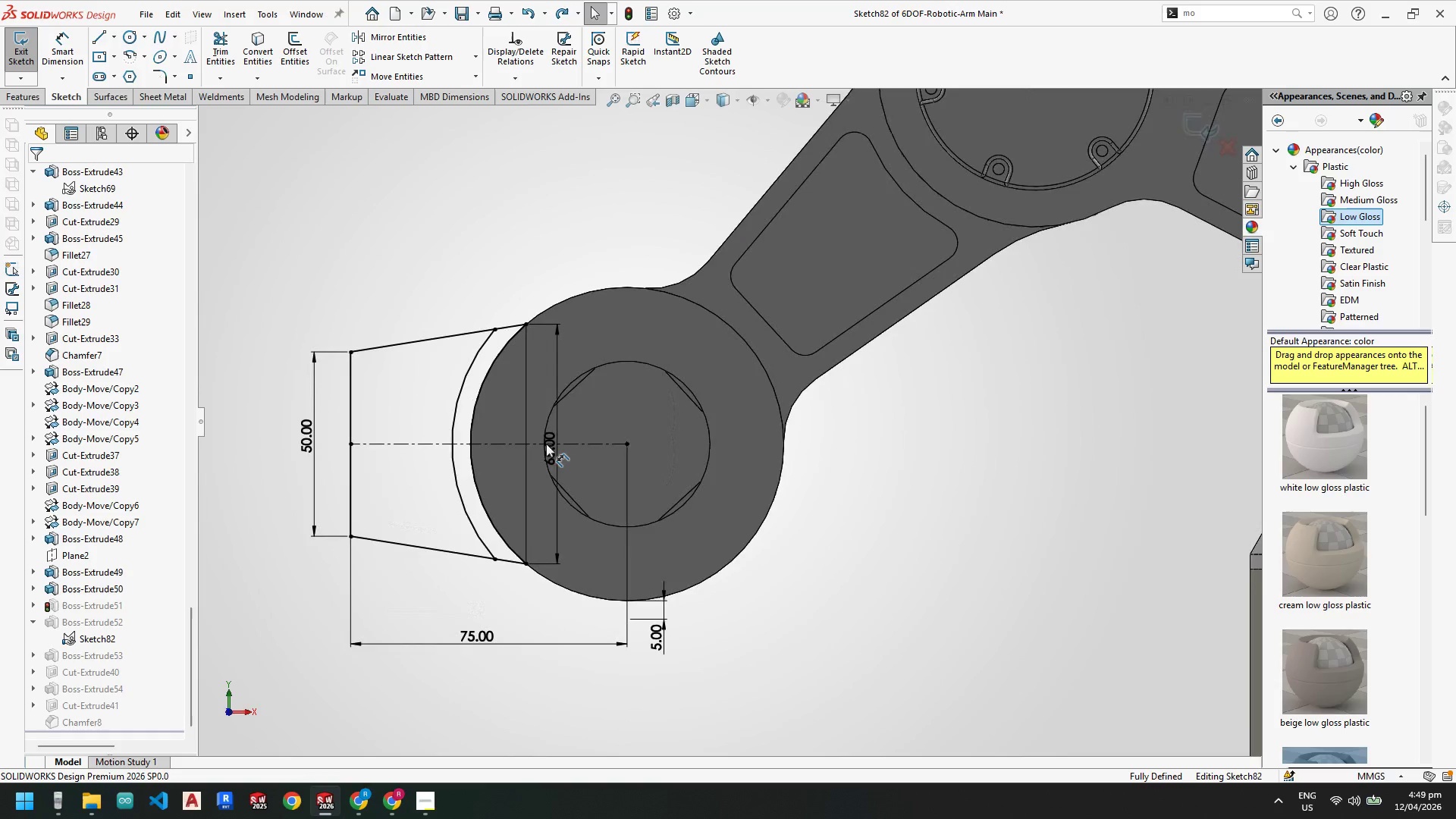 
scroll: coordinate [546, 444], scroll_direction: down, amount: 1.0
 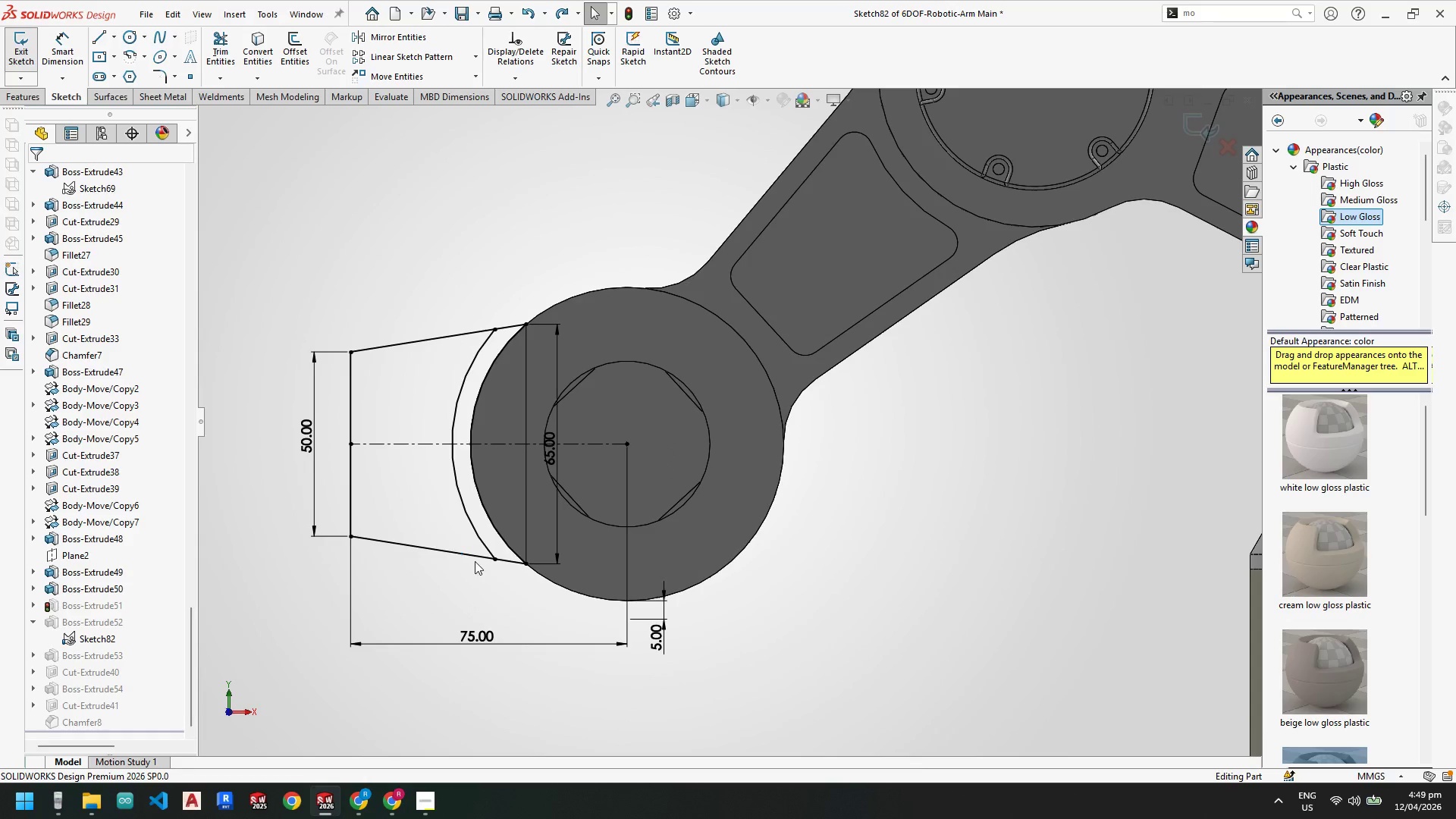 
scroll: coordinate [456, 437], scroll_direction: none, amount: 0.0
 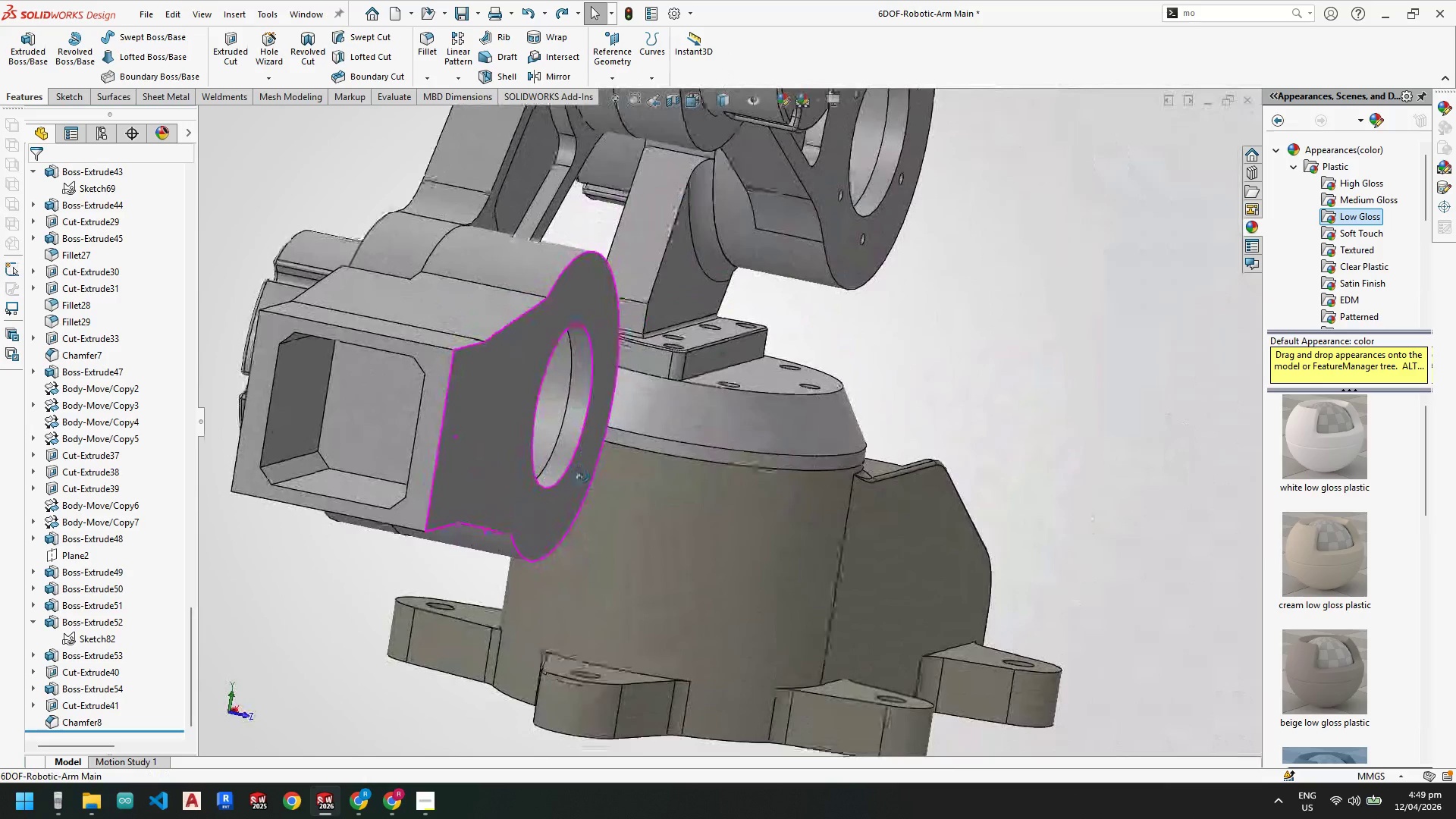 
wait(7.99)
 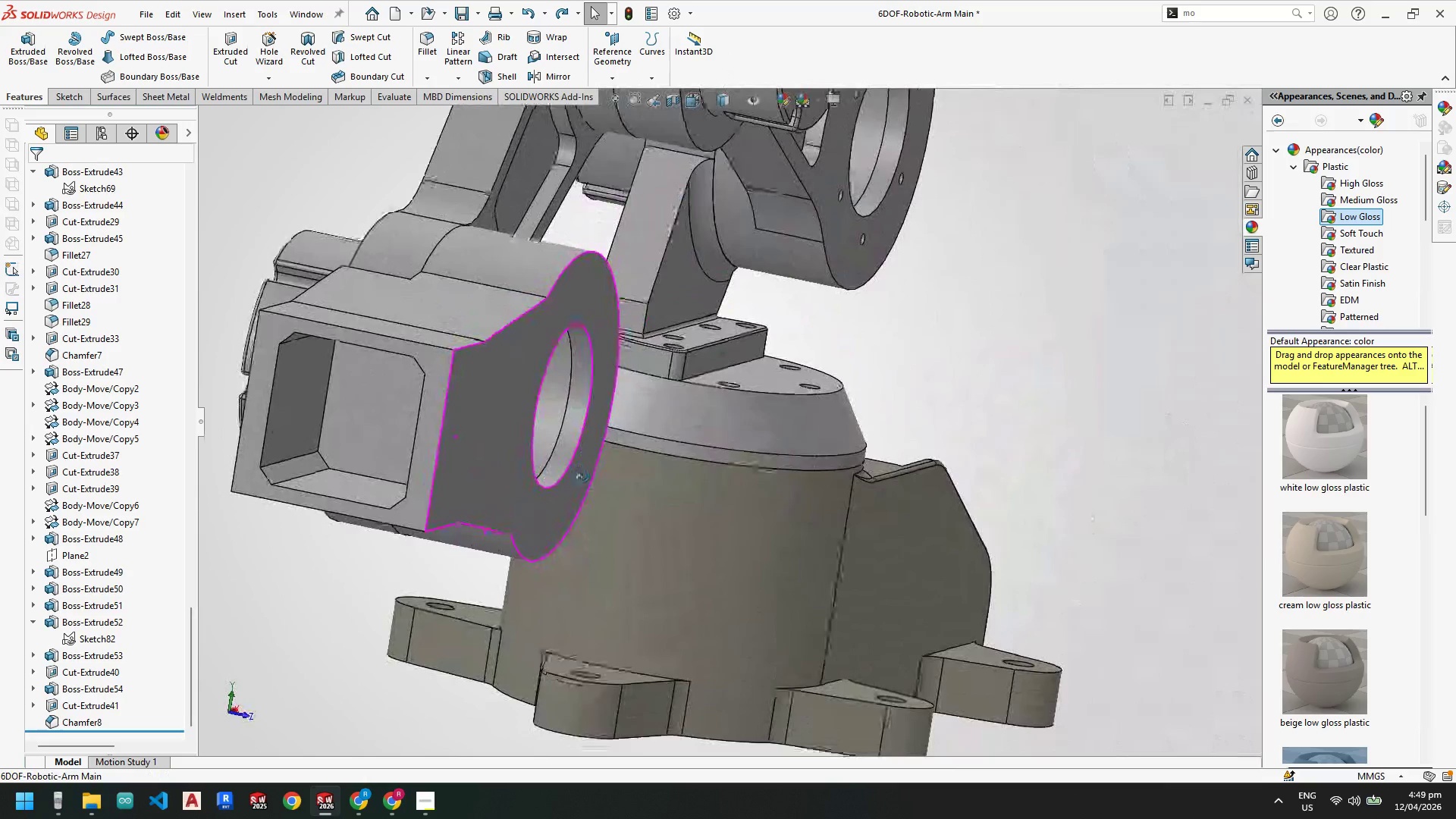 
scroll: coordinate [461, 457], scroll_direction: up, amount: 1.0
 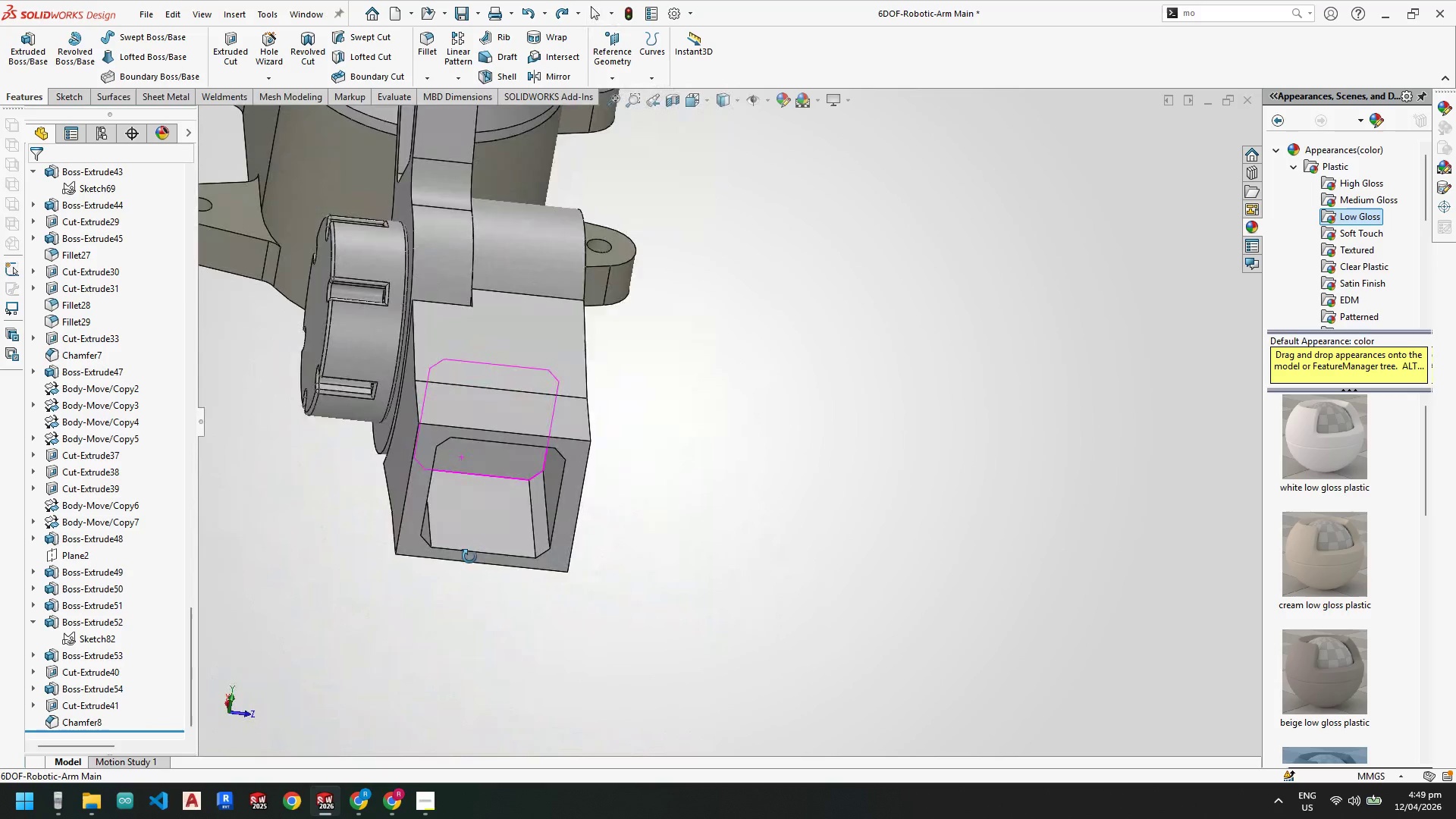 
wait(7.58)
 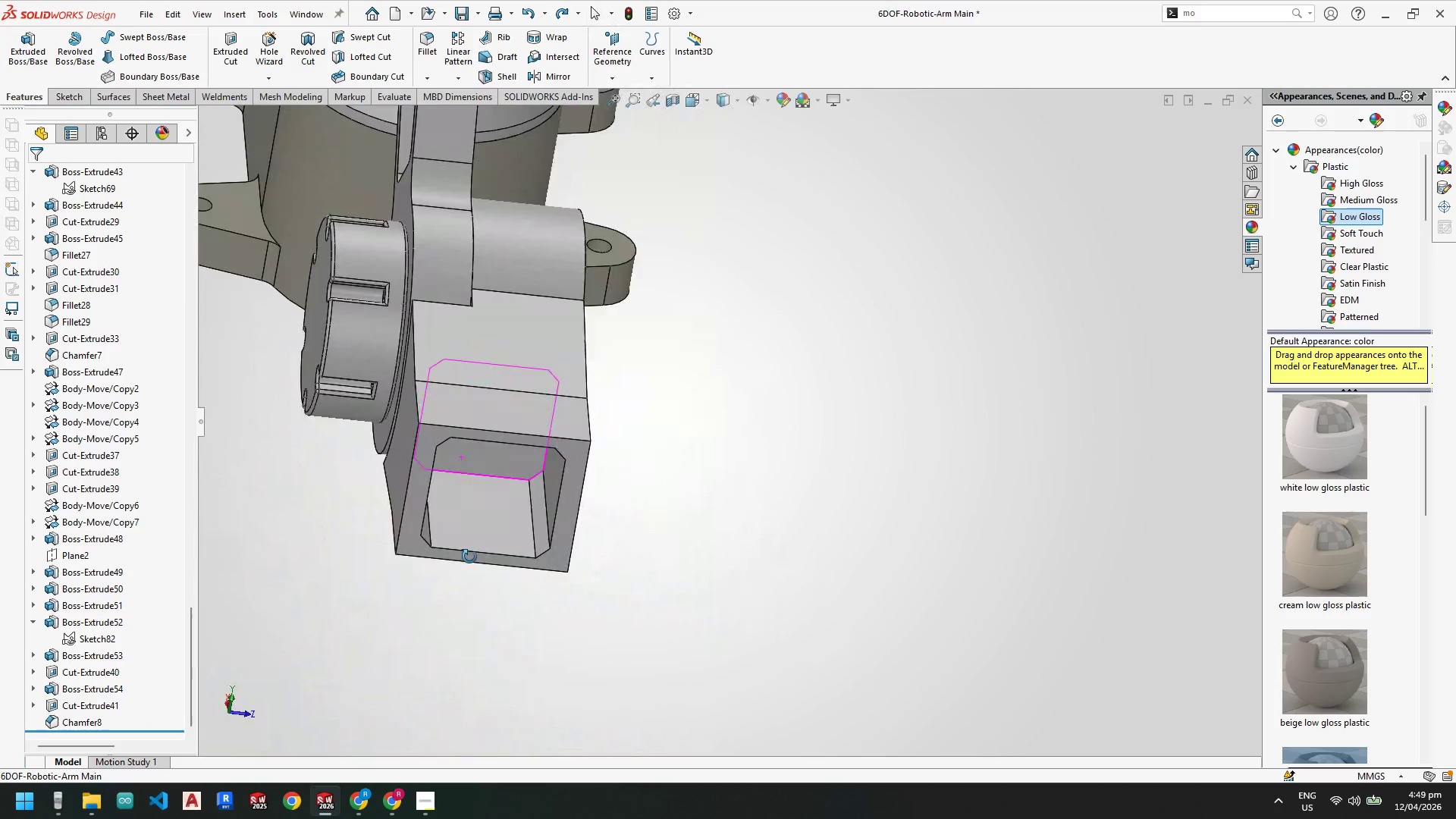 
left_click([720, 184])
 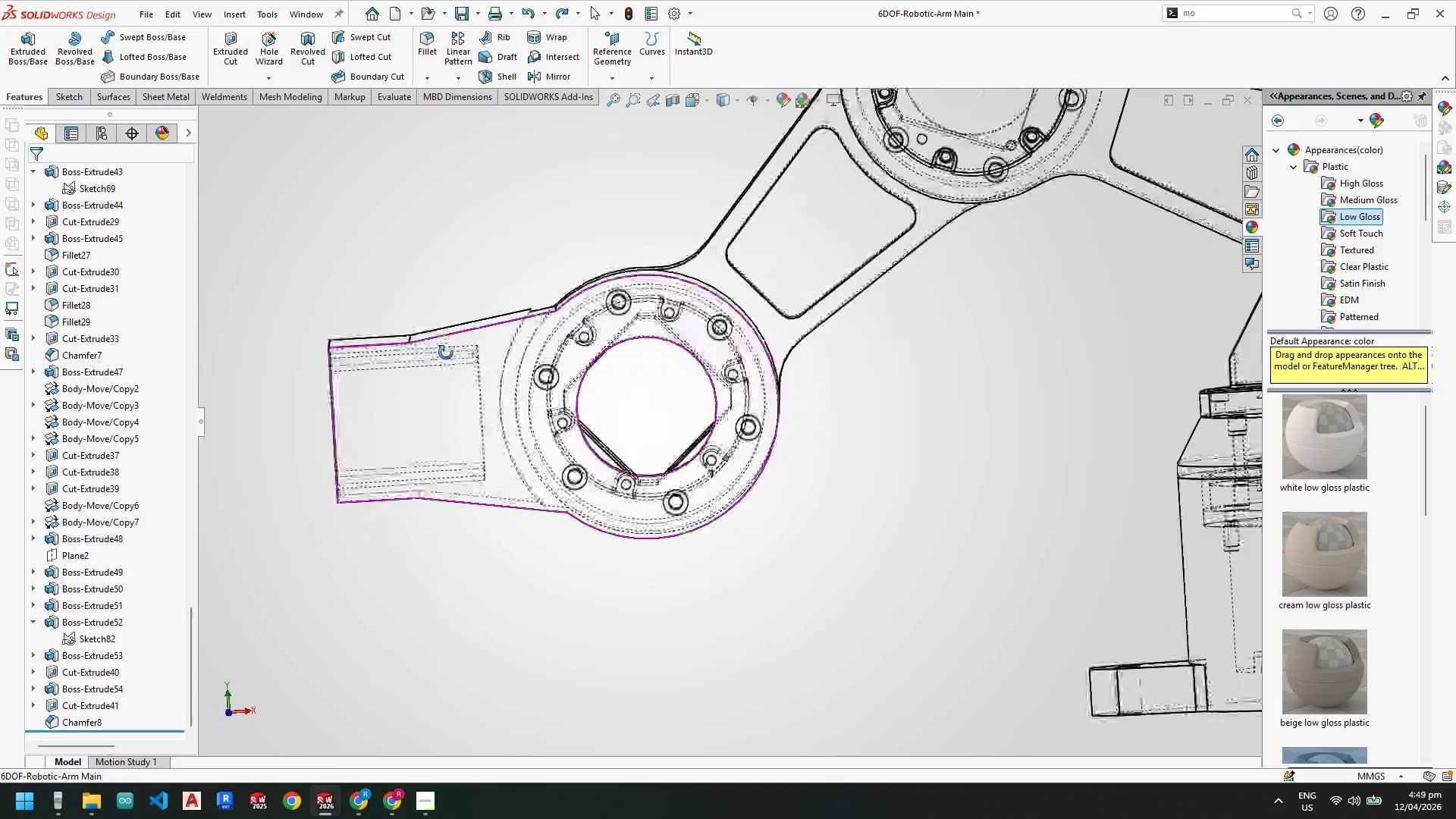 
key(Space)
 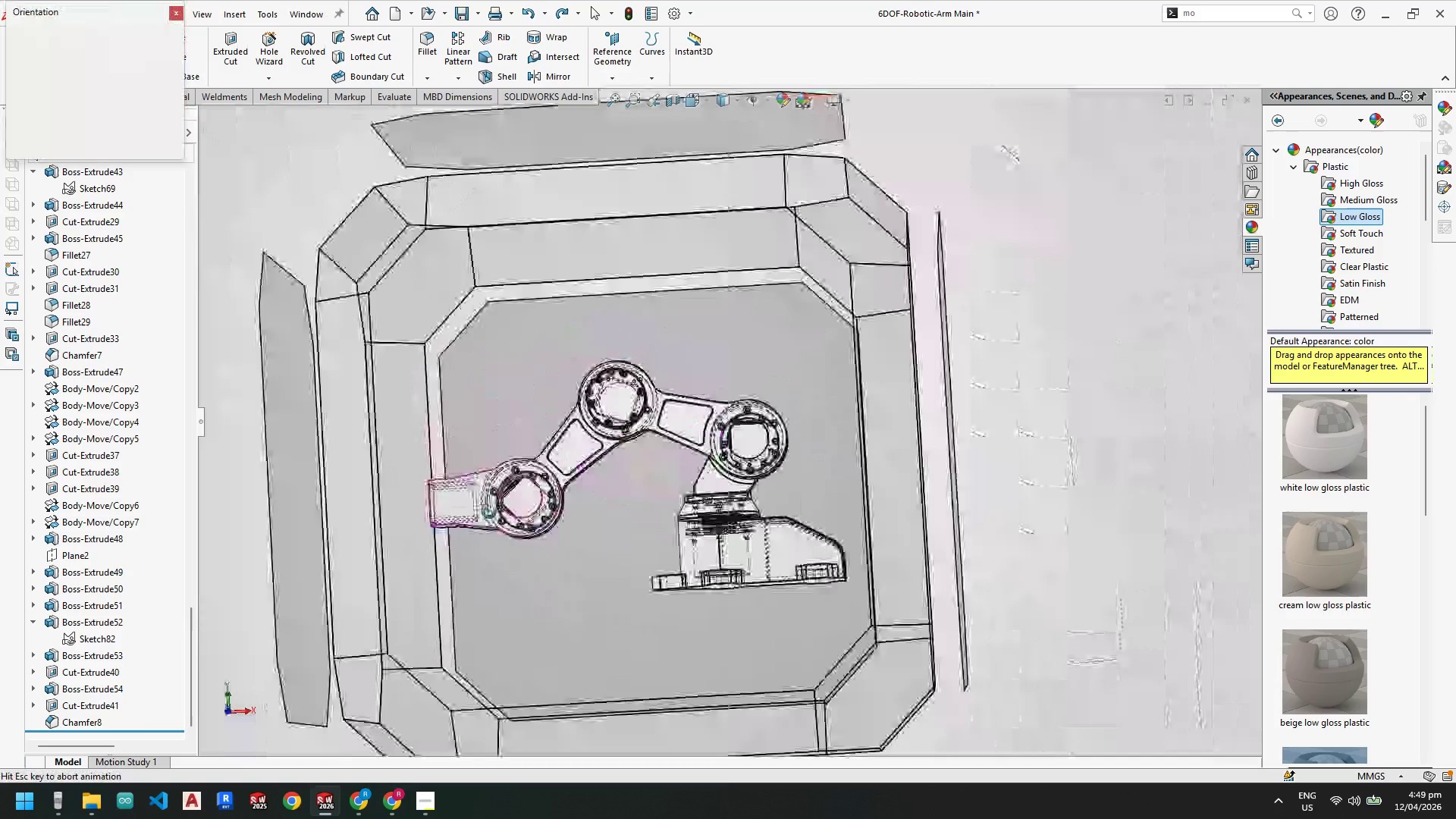 
left_click([489, 512])
 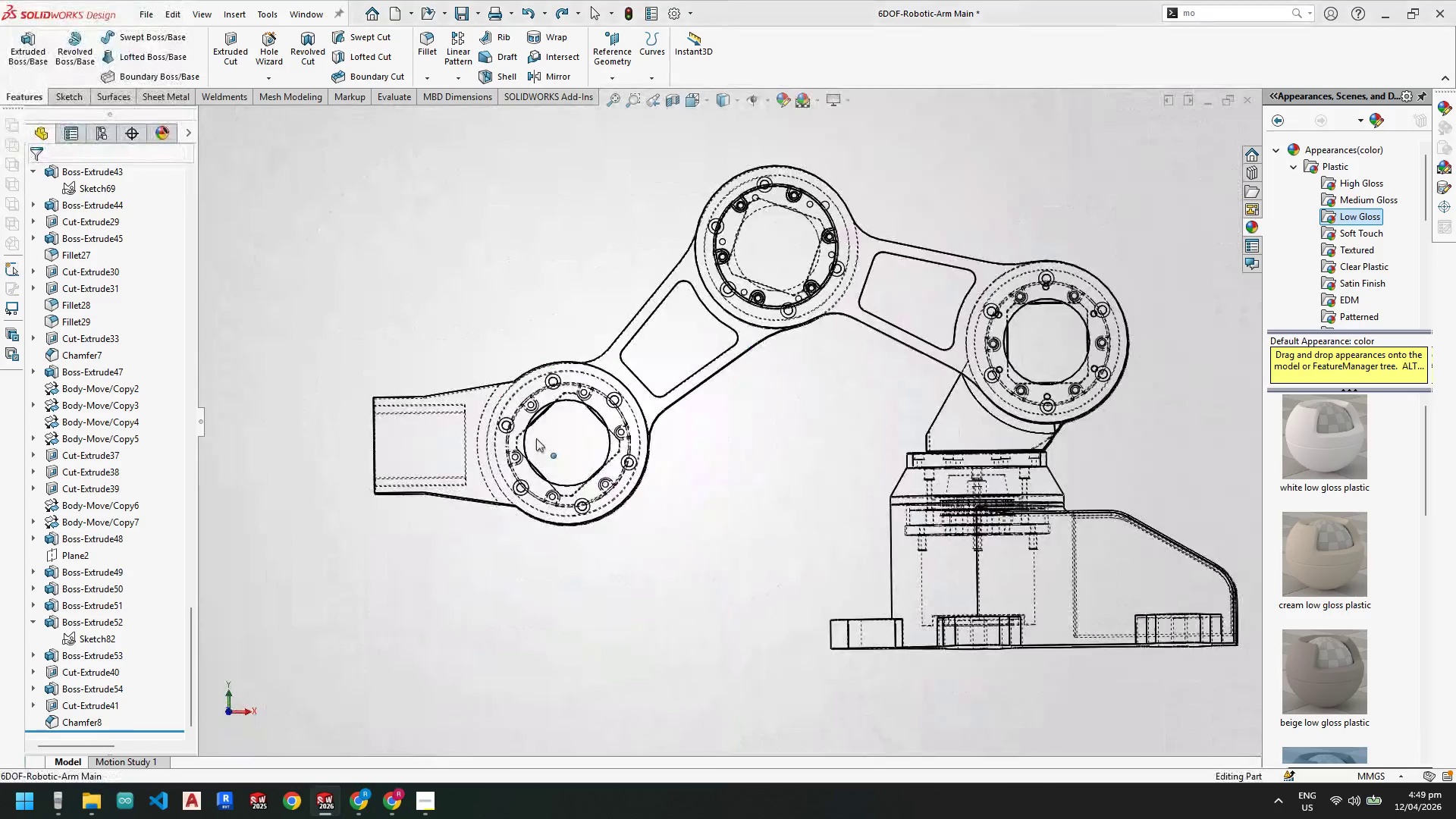 
scroll: coordinate [459, 472], scroll_direction: down, amount: 6.0
 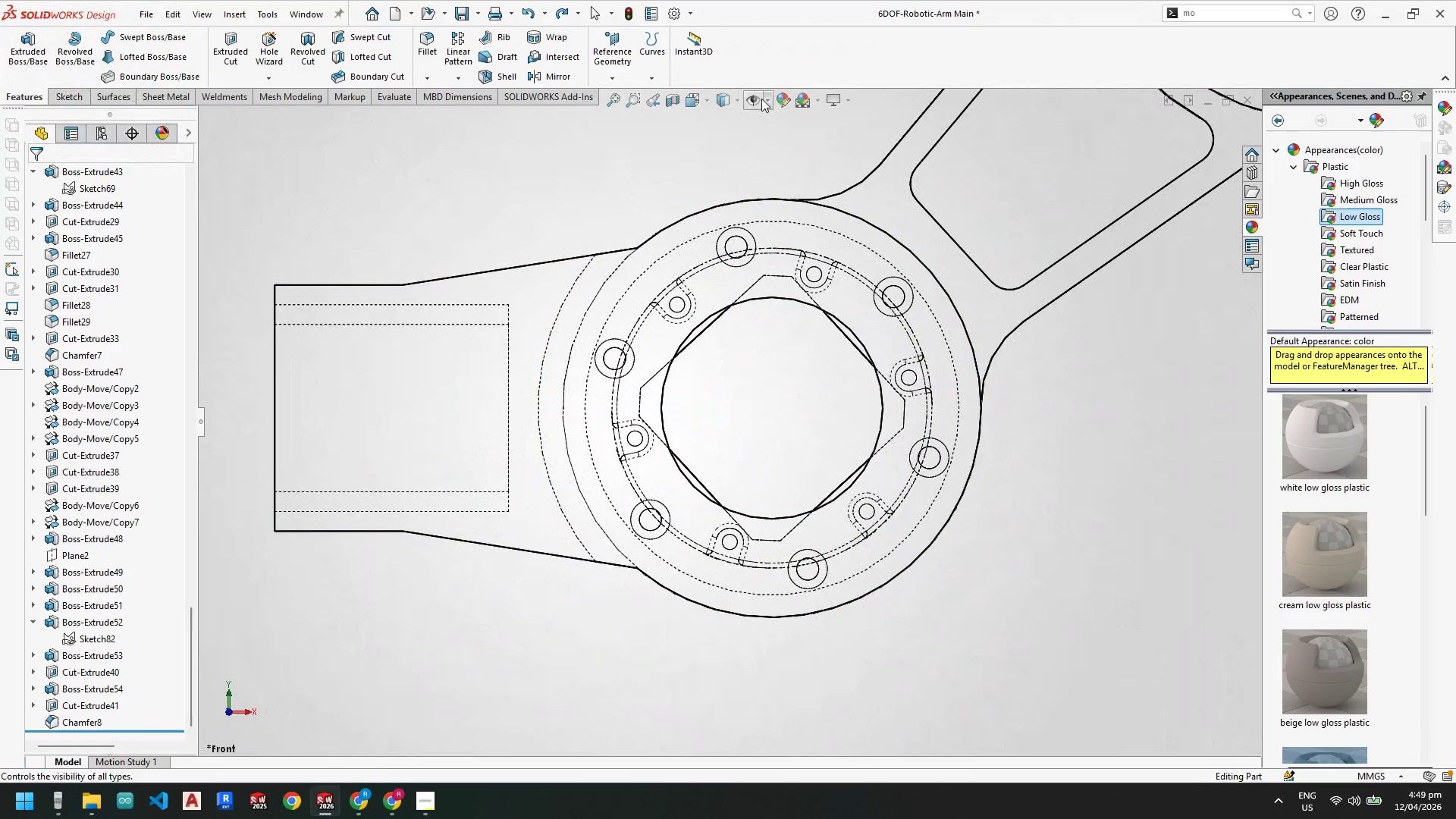 
wait(5.54)
 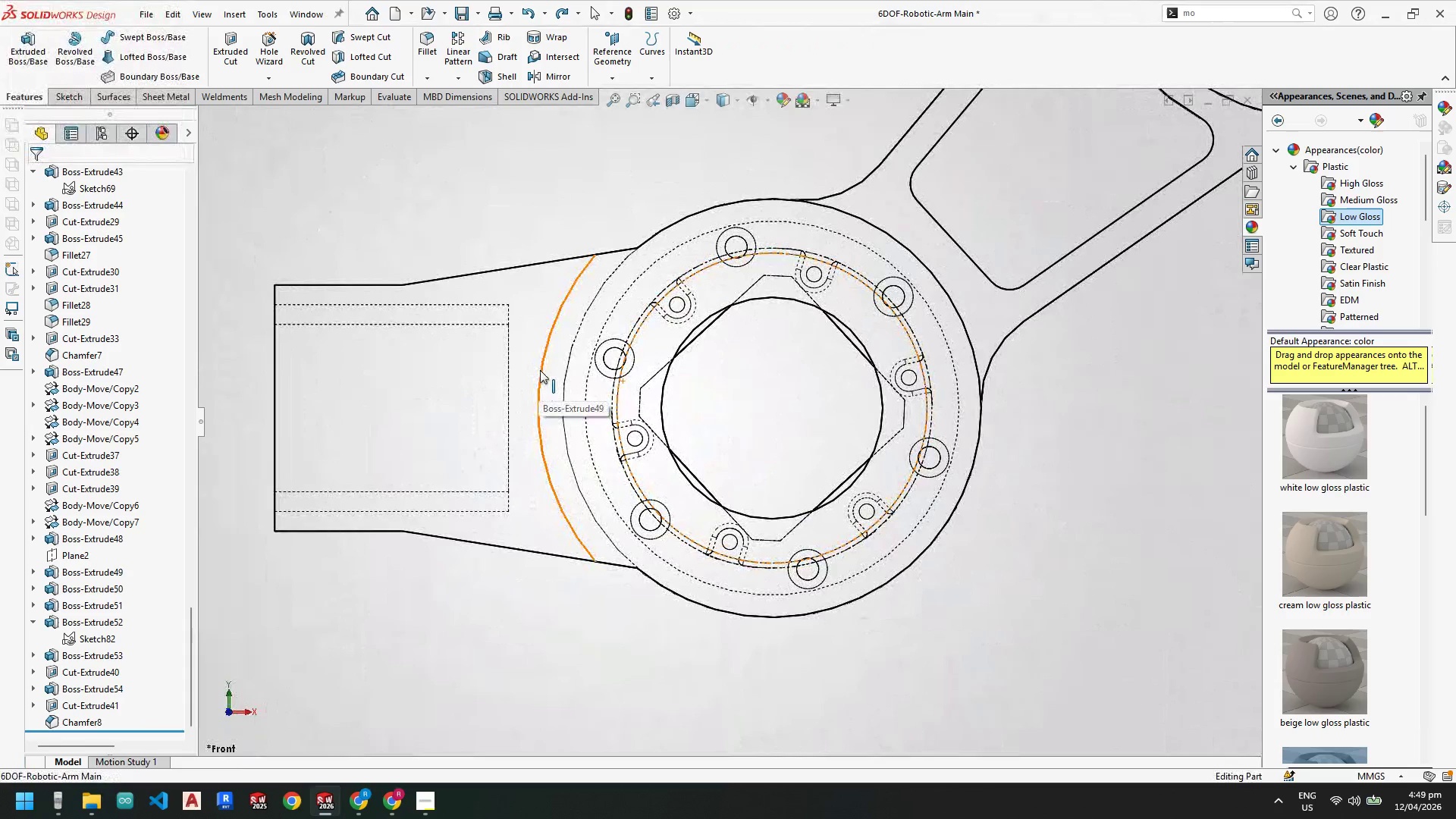 
left_click([731, 99])
 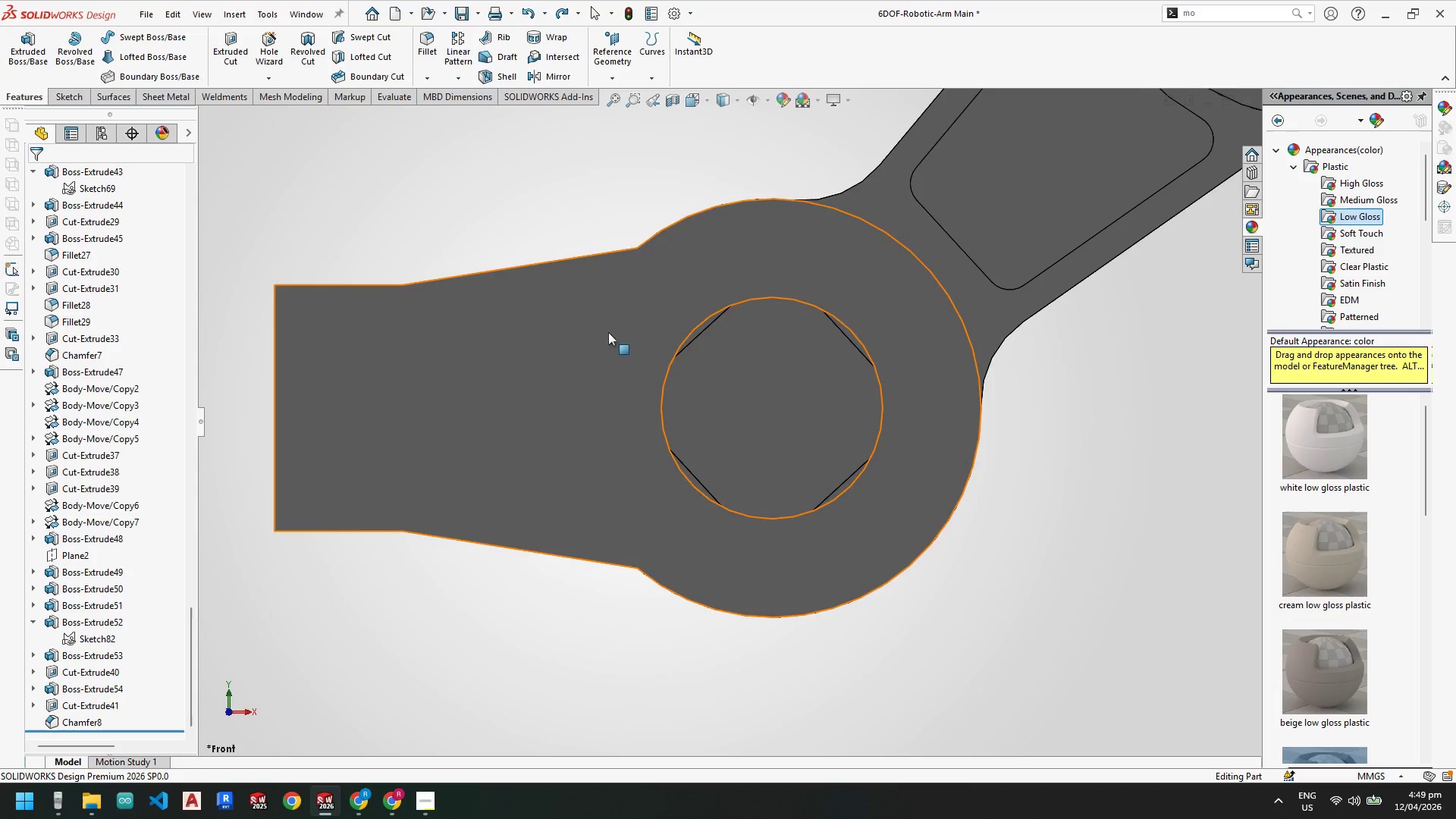 
scroll: coordinate [648, 444], scroll_direction: up, amount: 9.0
 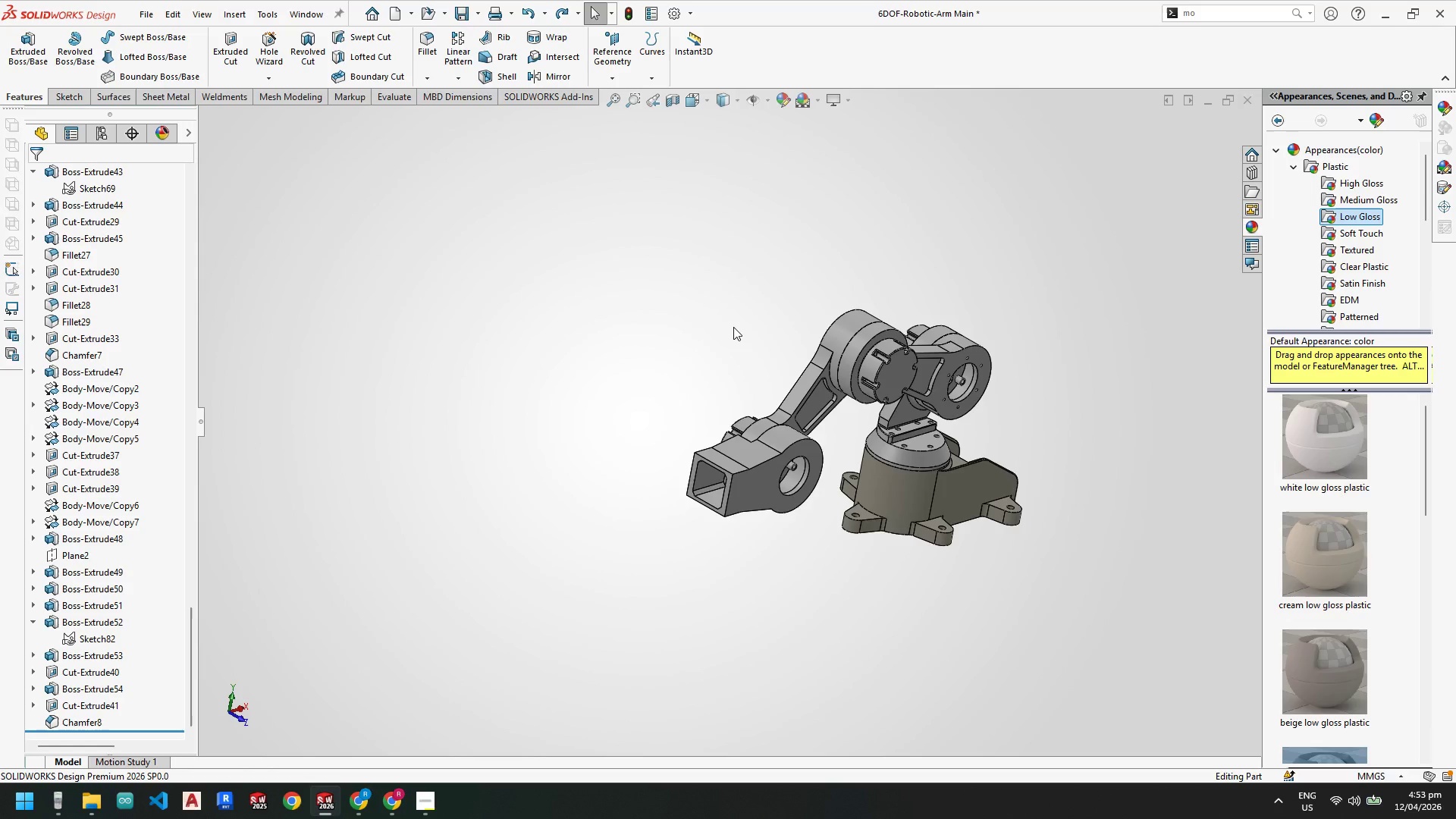 
wait(215.07)
 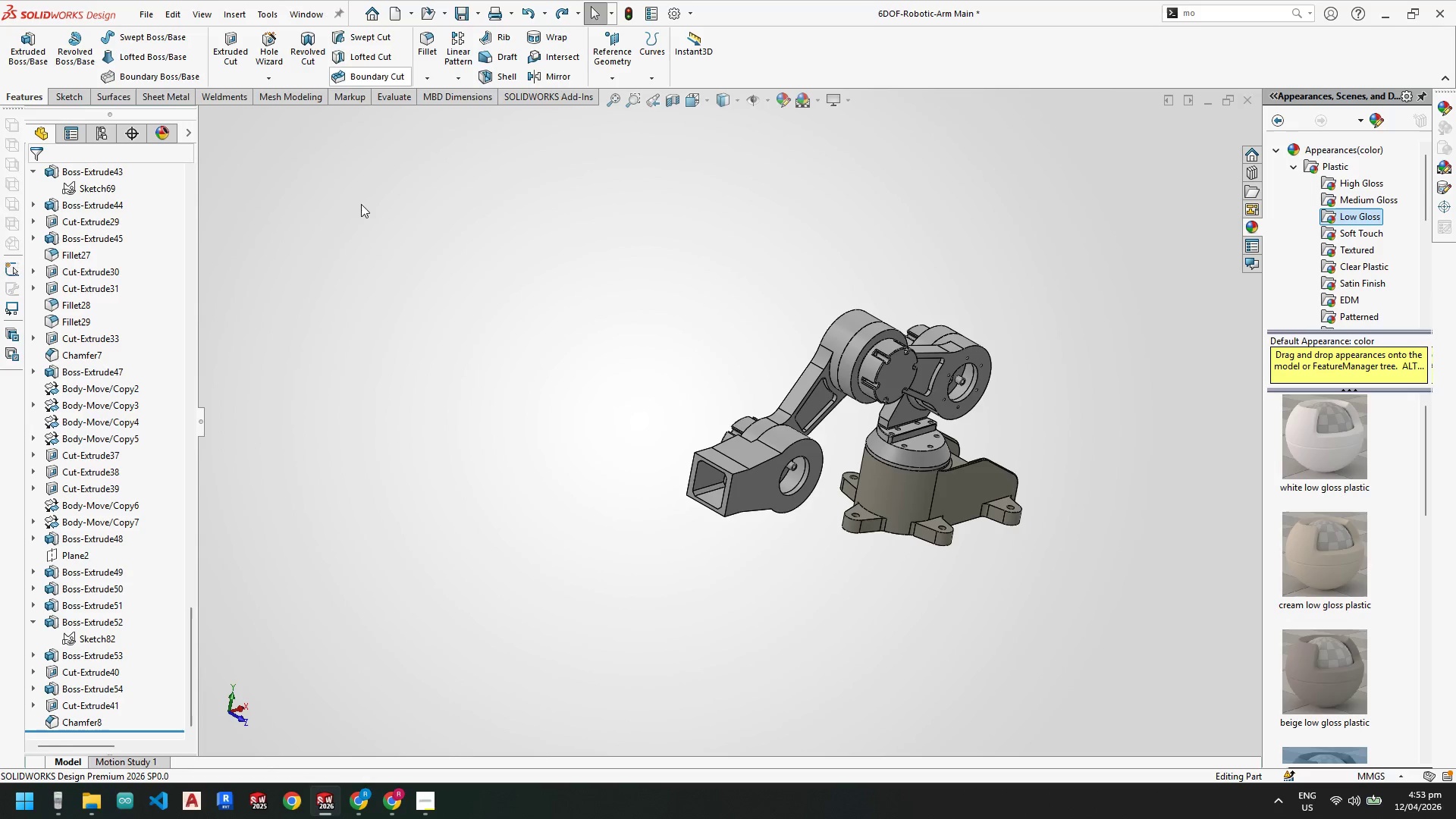 
key(Escape)
 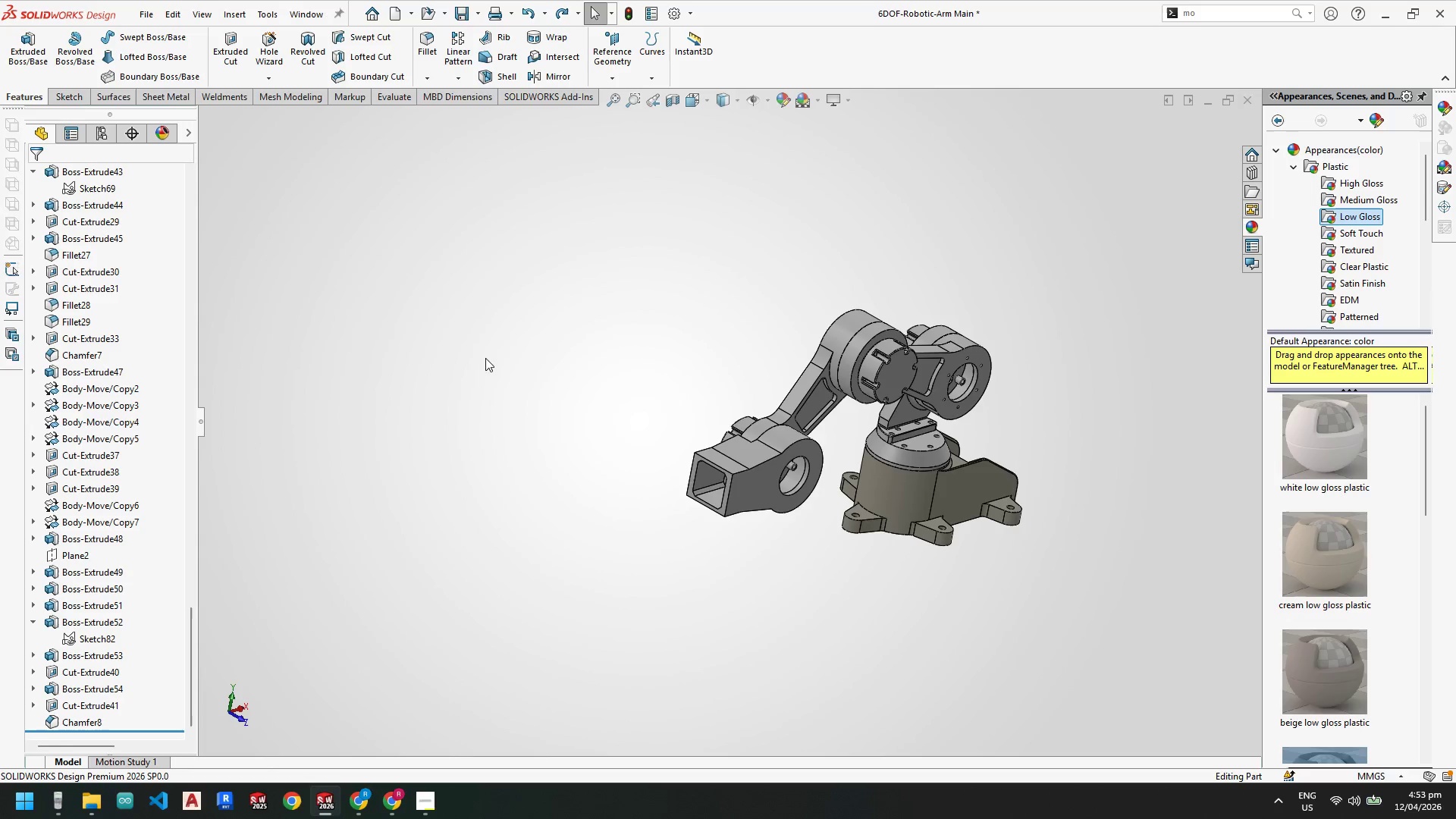 
key(Escape)
 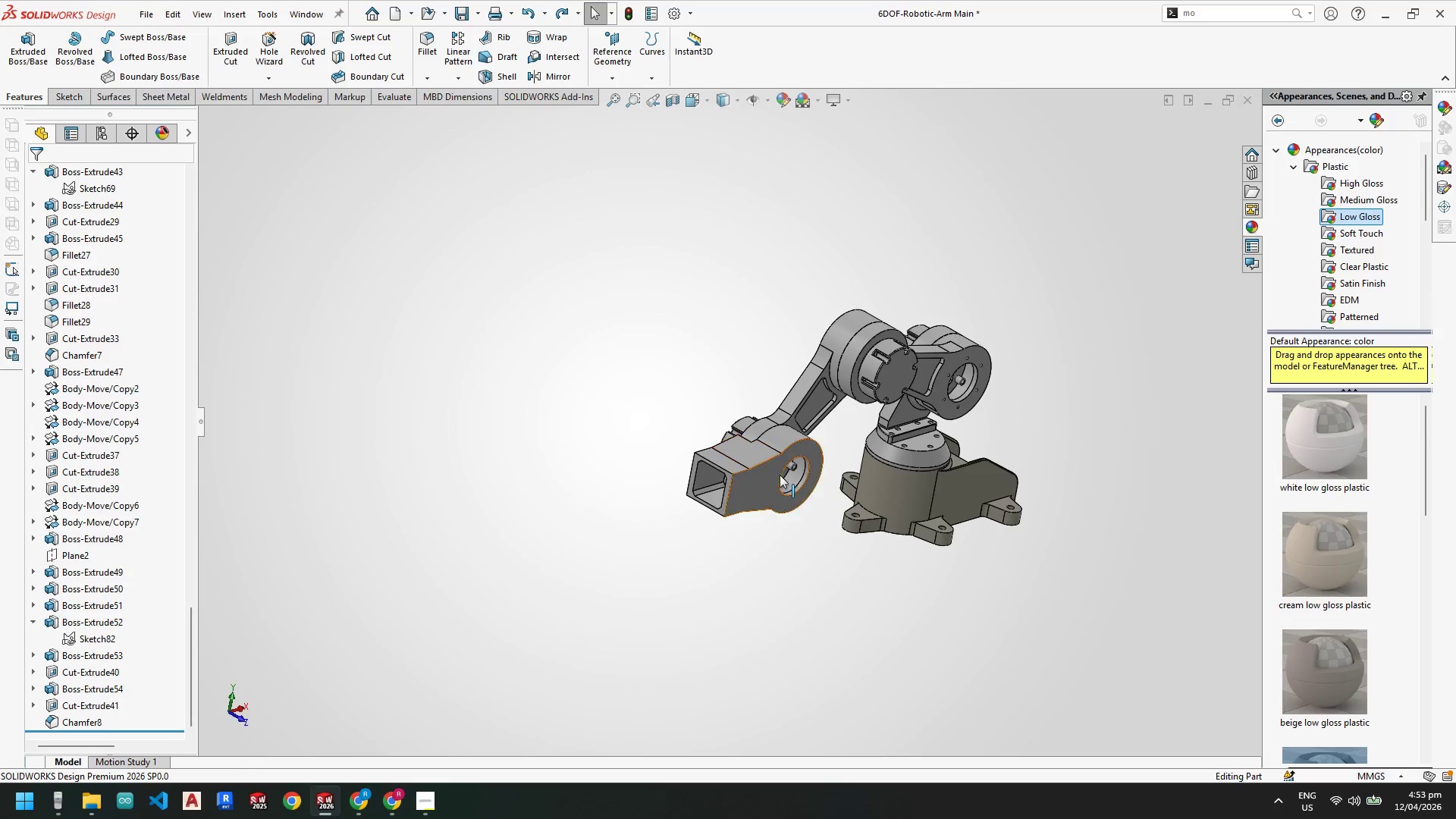 
scroll: coordinate [209, 0], scroll_direction: up, amount: 1.0
 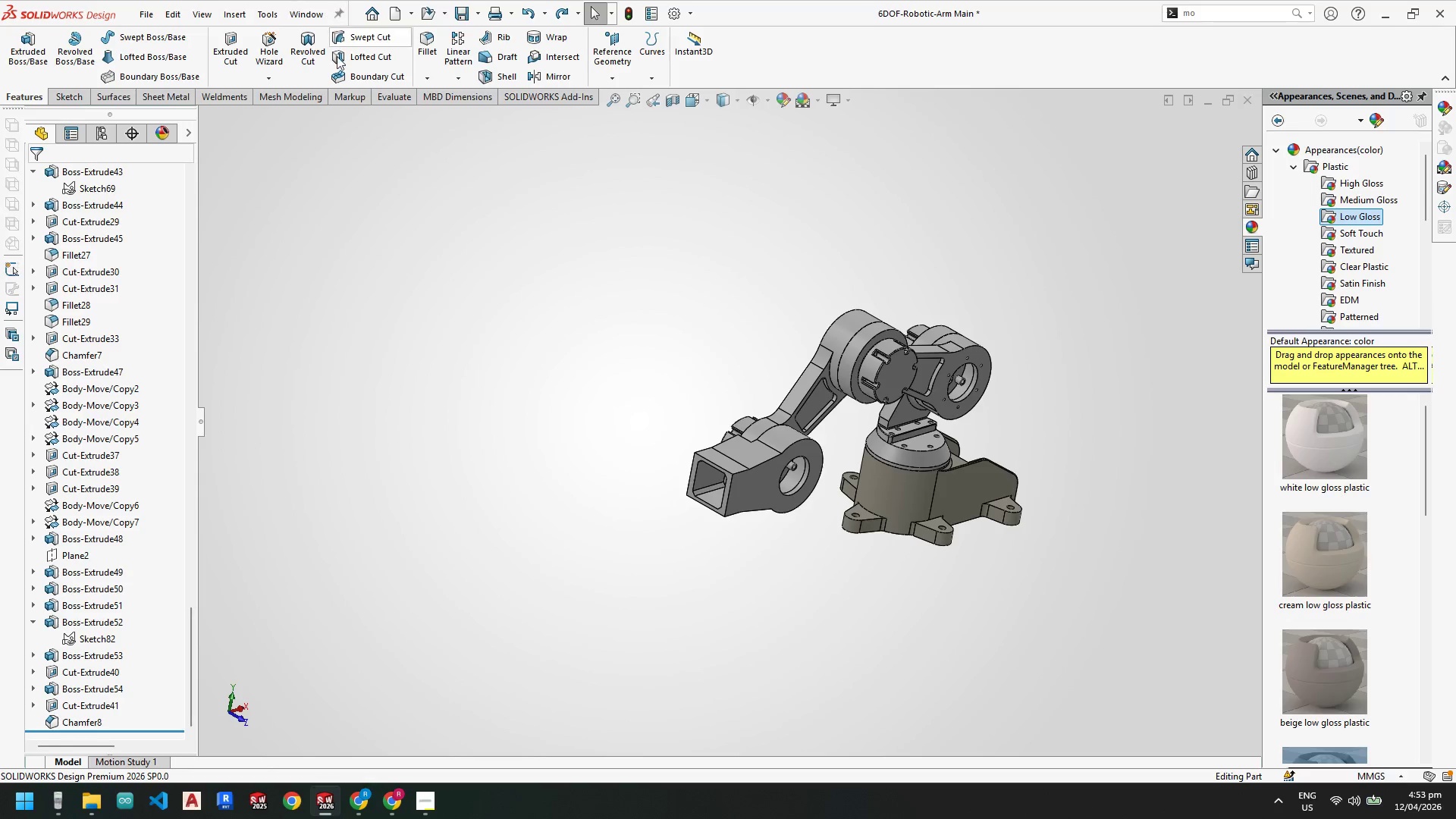 
scroll: coordinate [734, 480], scroll_direction: down, amount: 8.0
 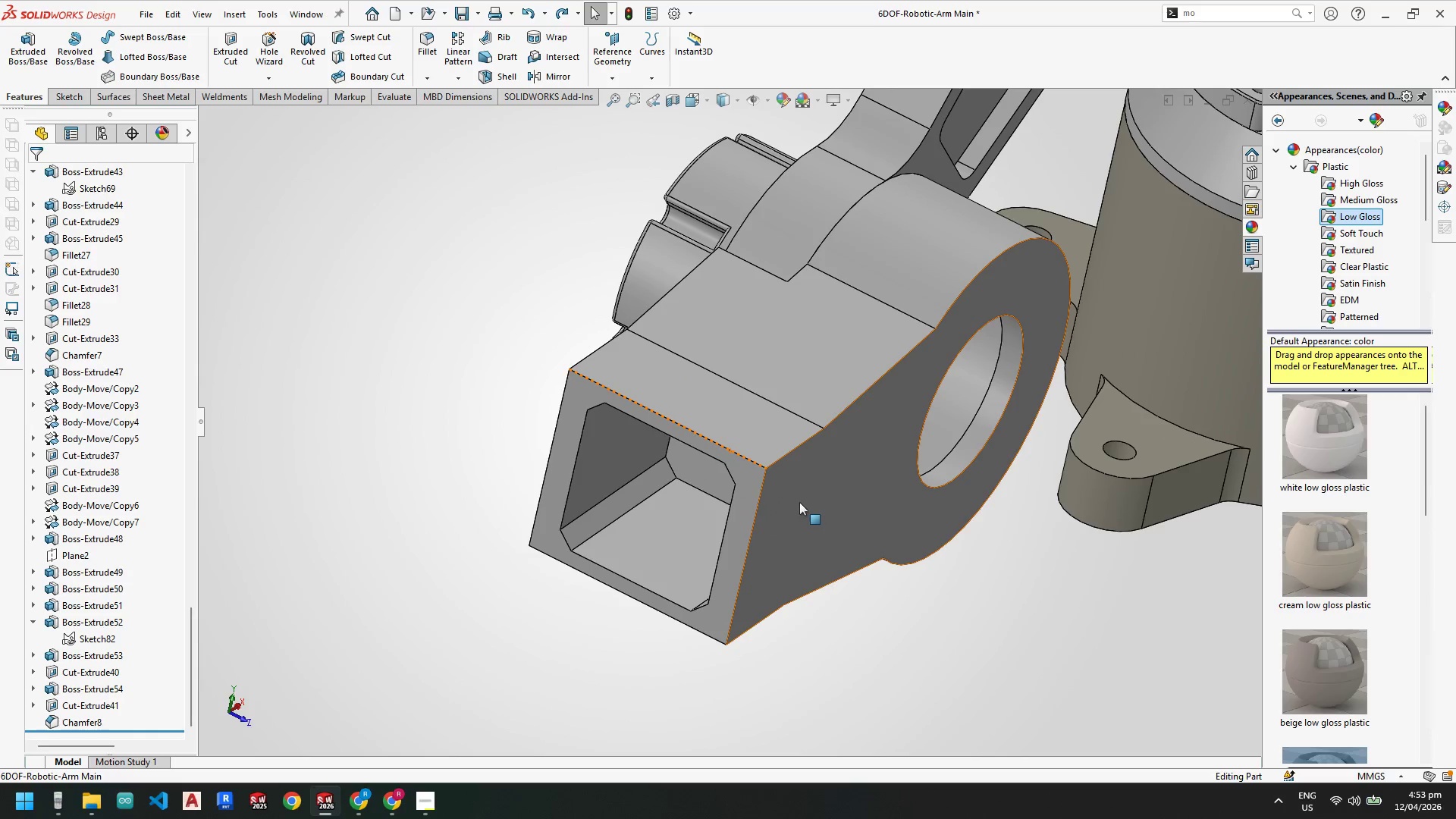 
scroll: coordinate [824, 477], scroll_direction: up, amount: 1.0
 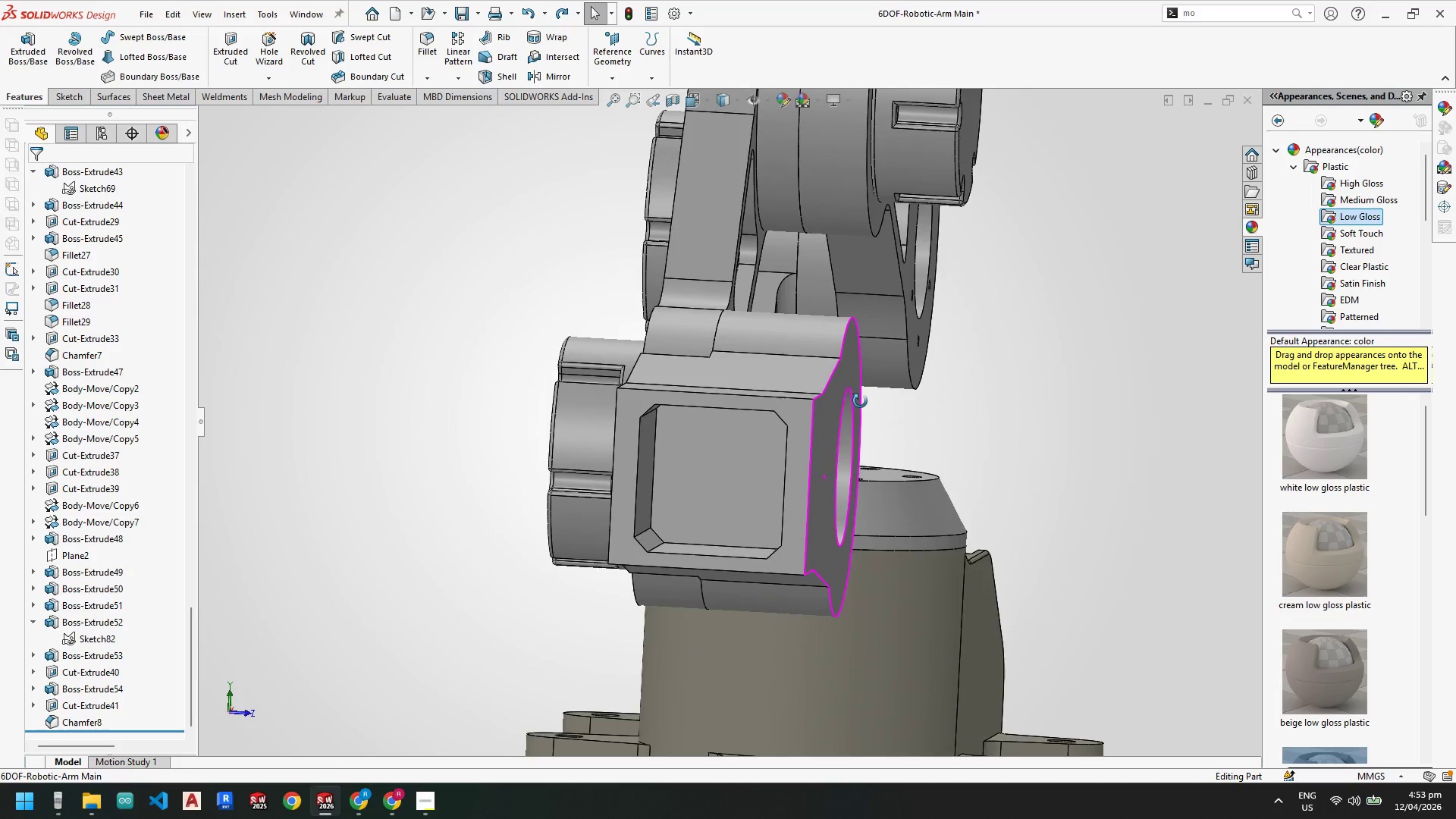 
wait(9.41)
 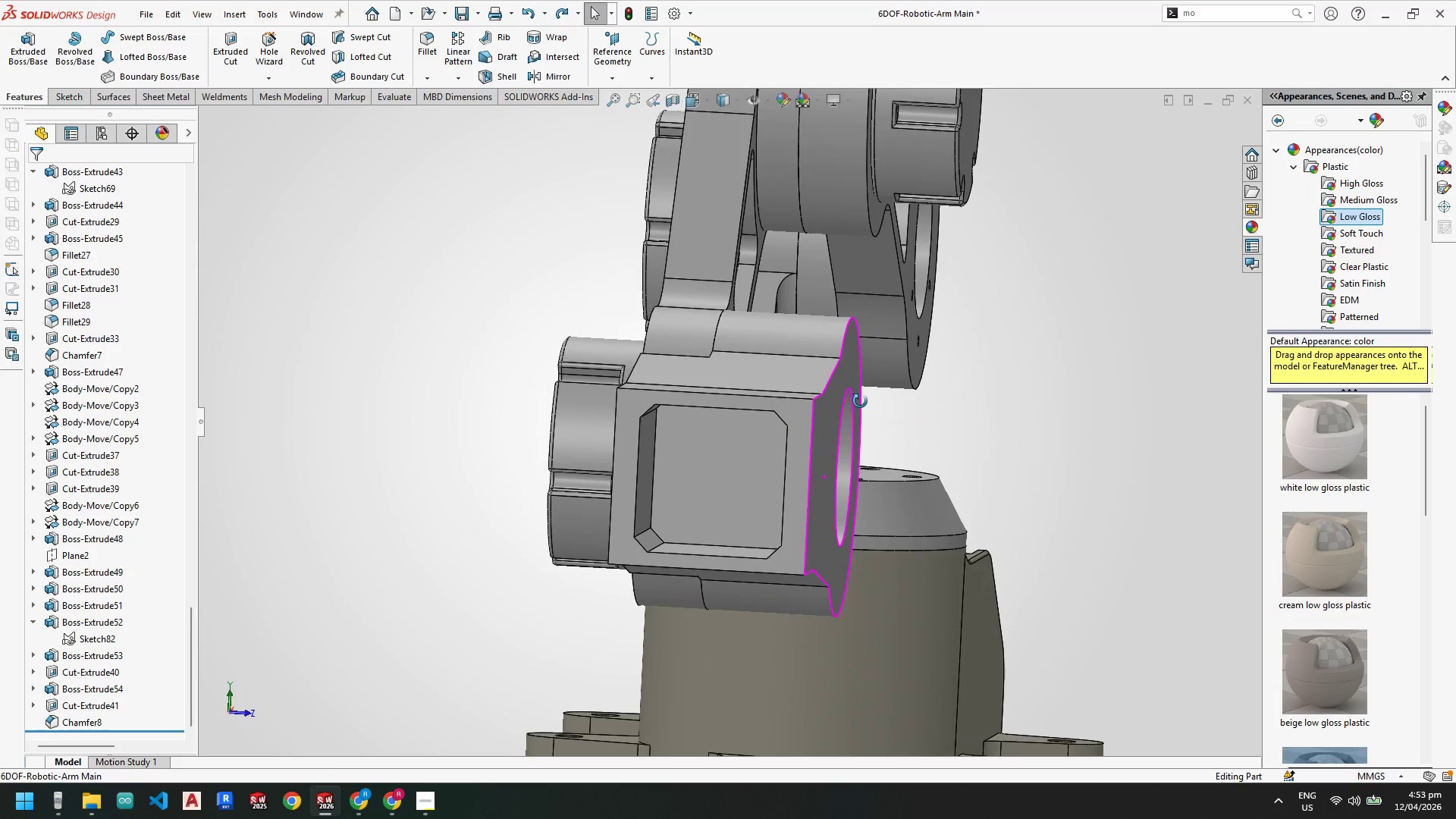 
scroll: coordinate [689, 494], scroll_direction: up, amount: 4.0
 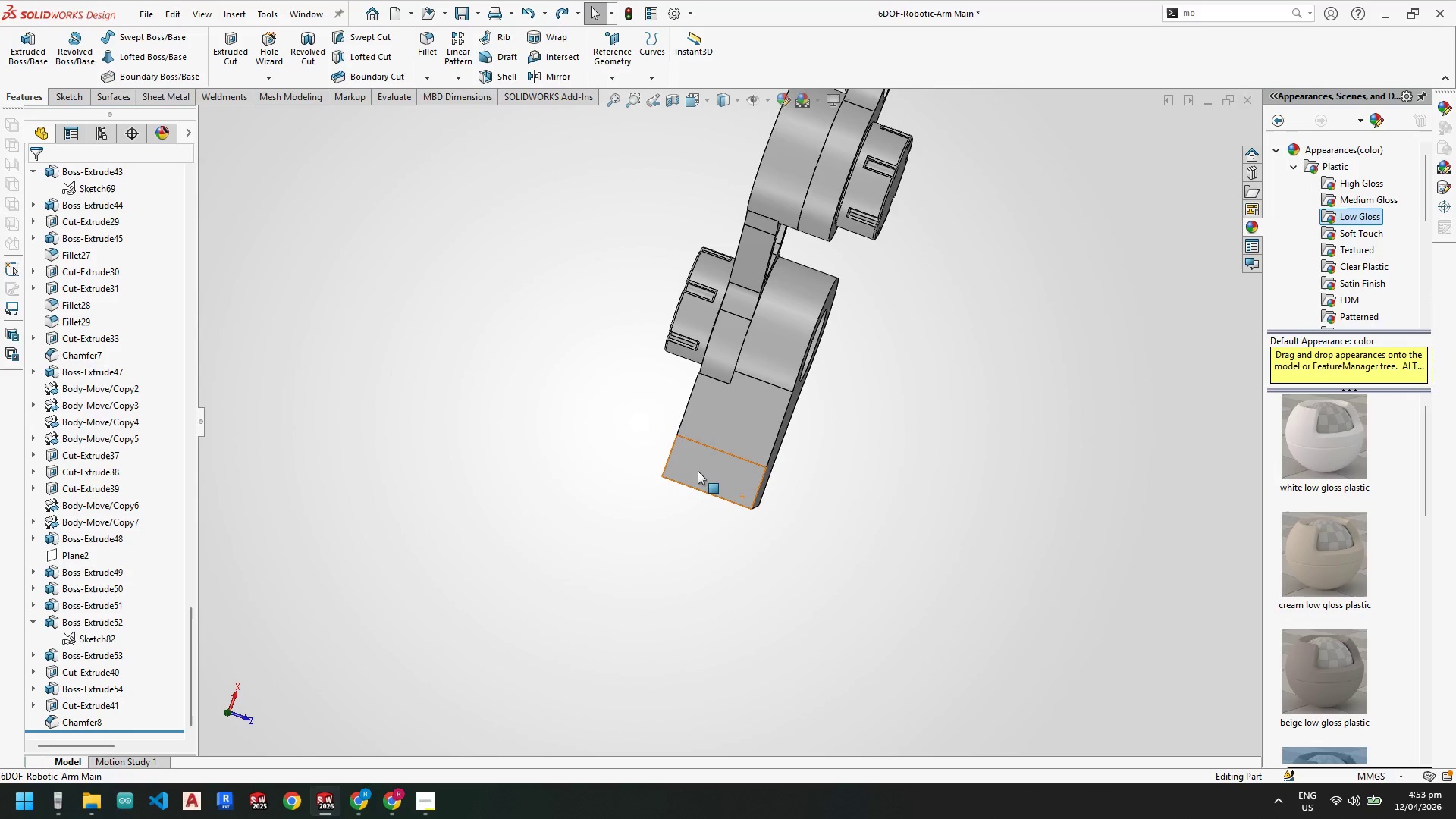 
scroll: coordinate [689, 397], scroll_direction: down, amount: 4.0
 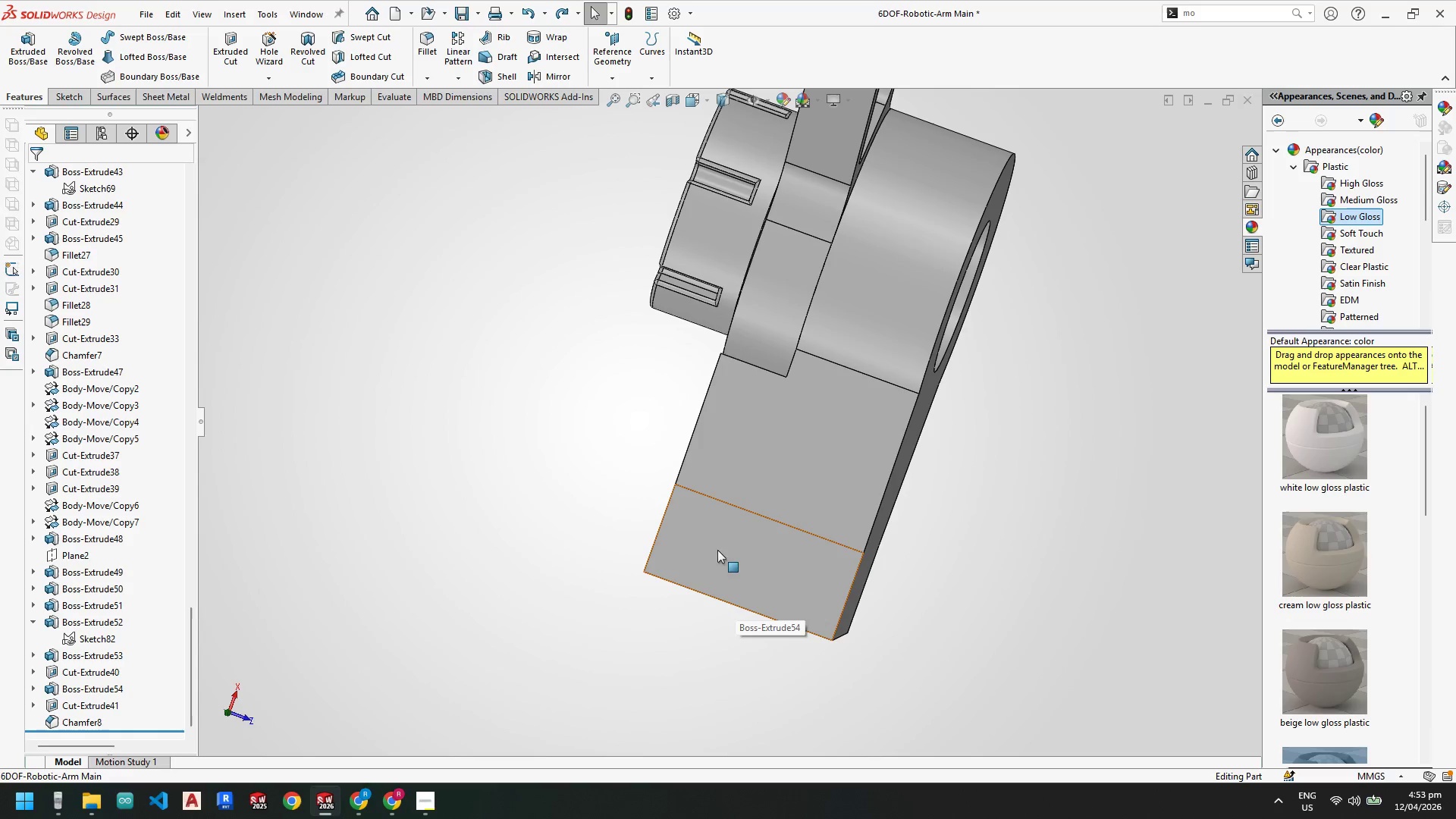 
scroll: coordinate [720, 522], scroll_direction: up, amount: 1.0
 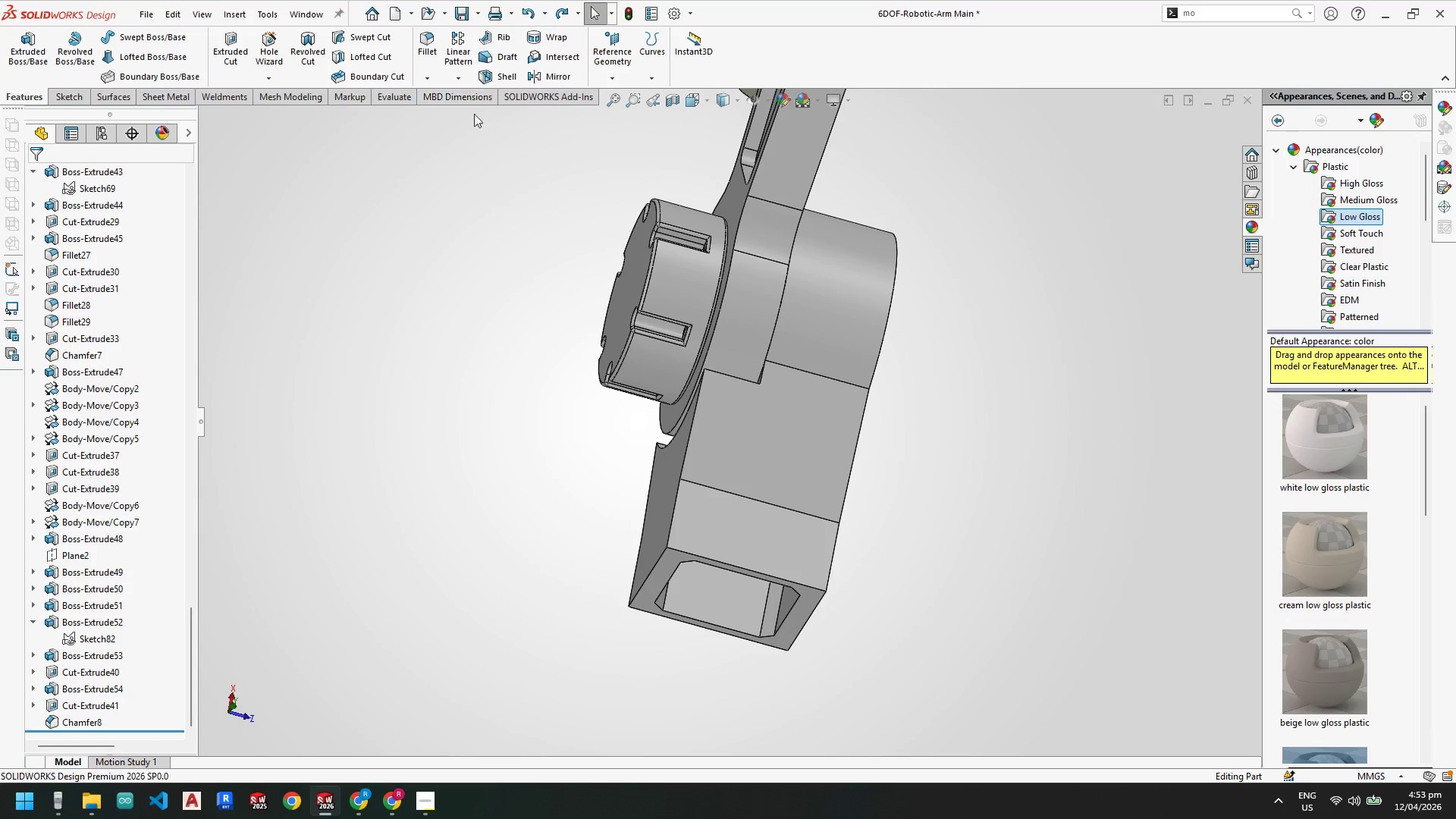 
left_click([510, 64])
 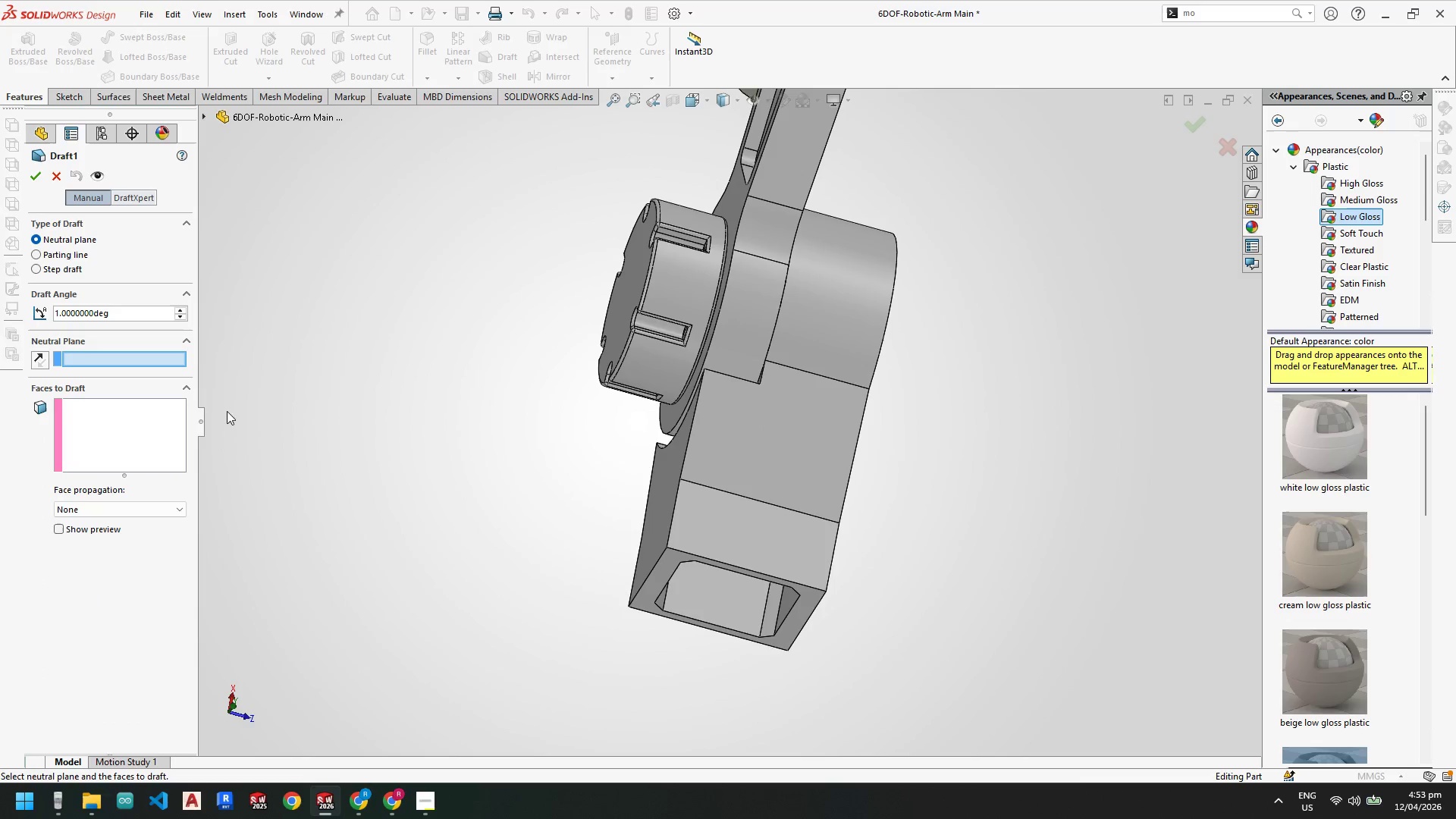 
left_click([701, 533])
 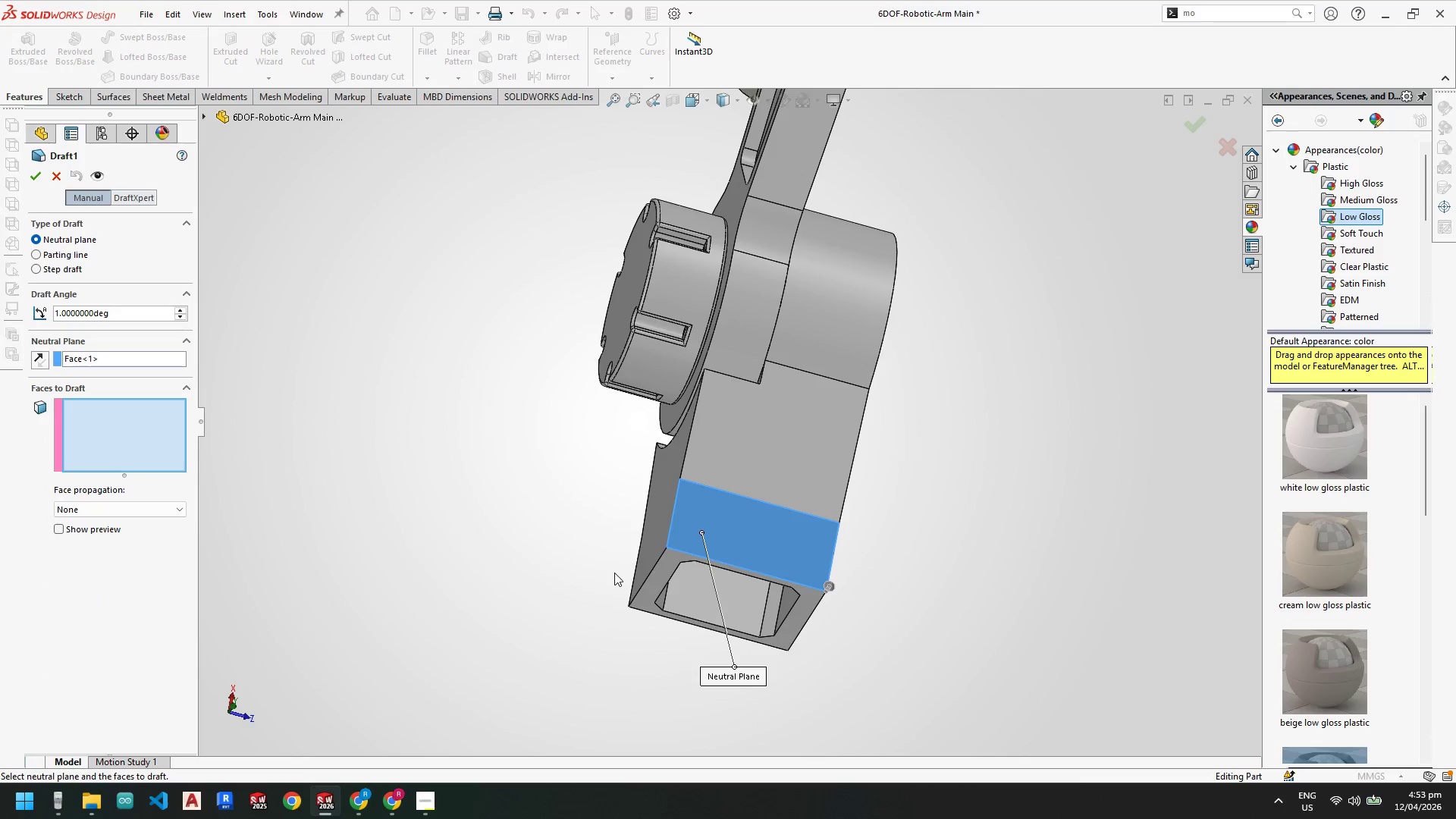 
left_click([653, 545])
 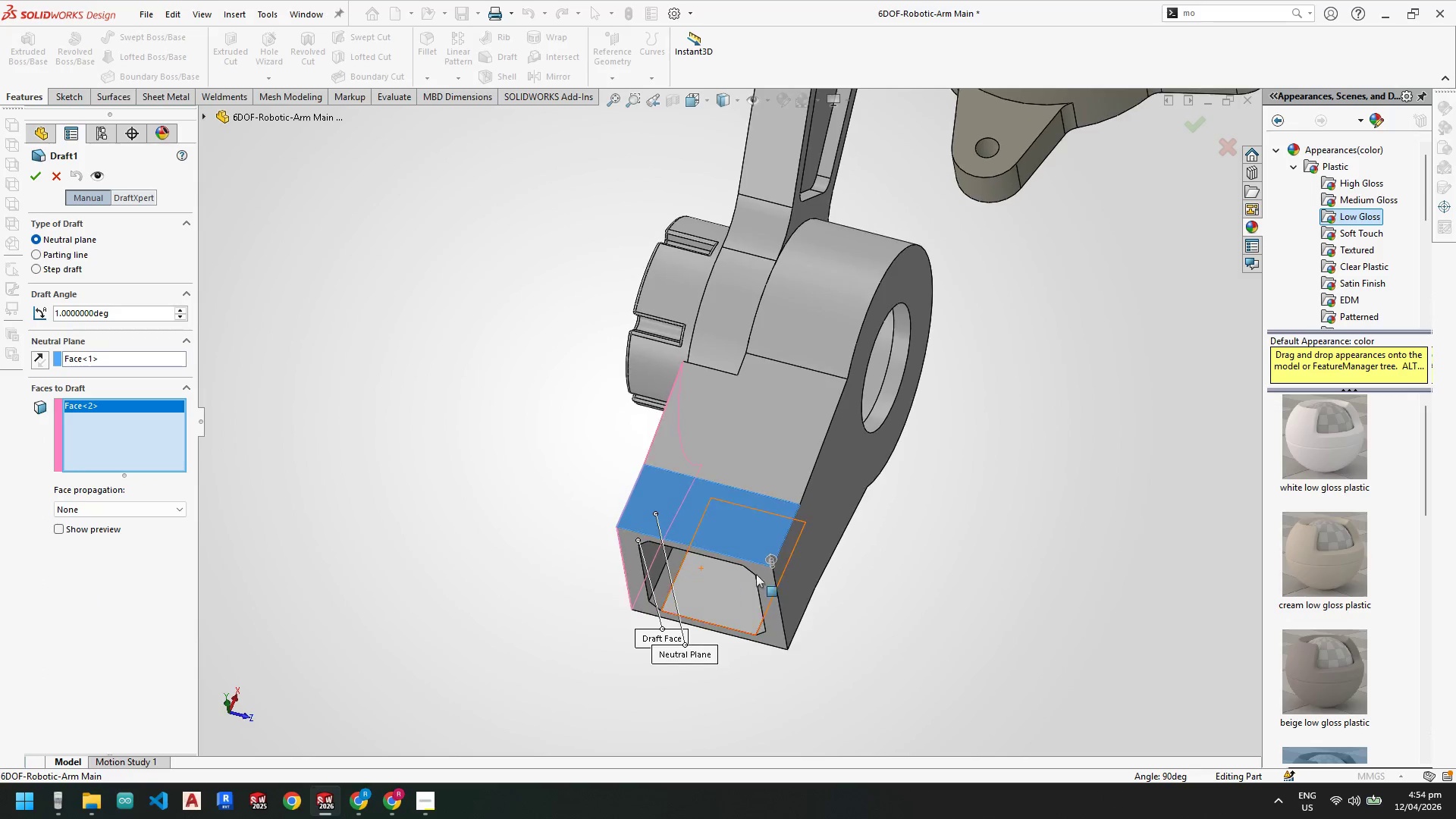 
left_click([814, 563])
 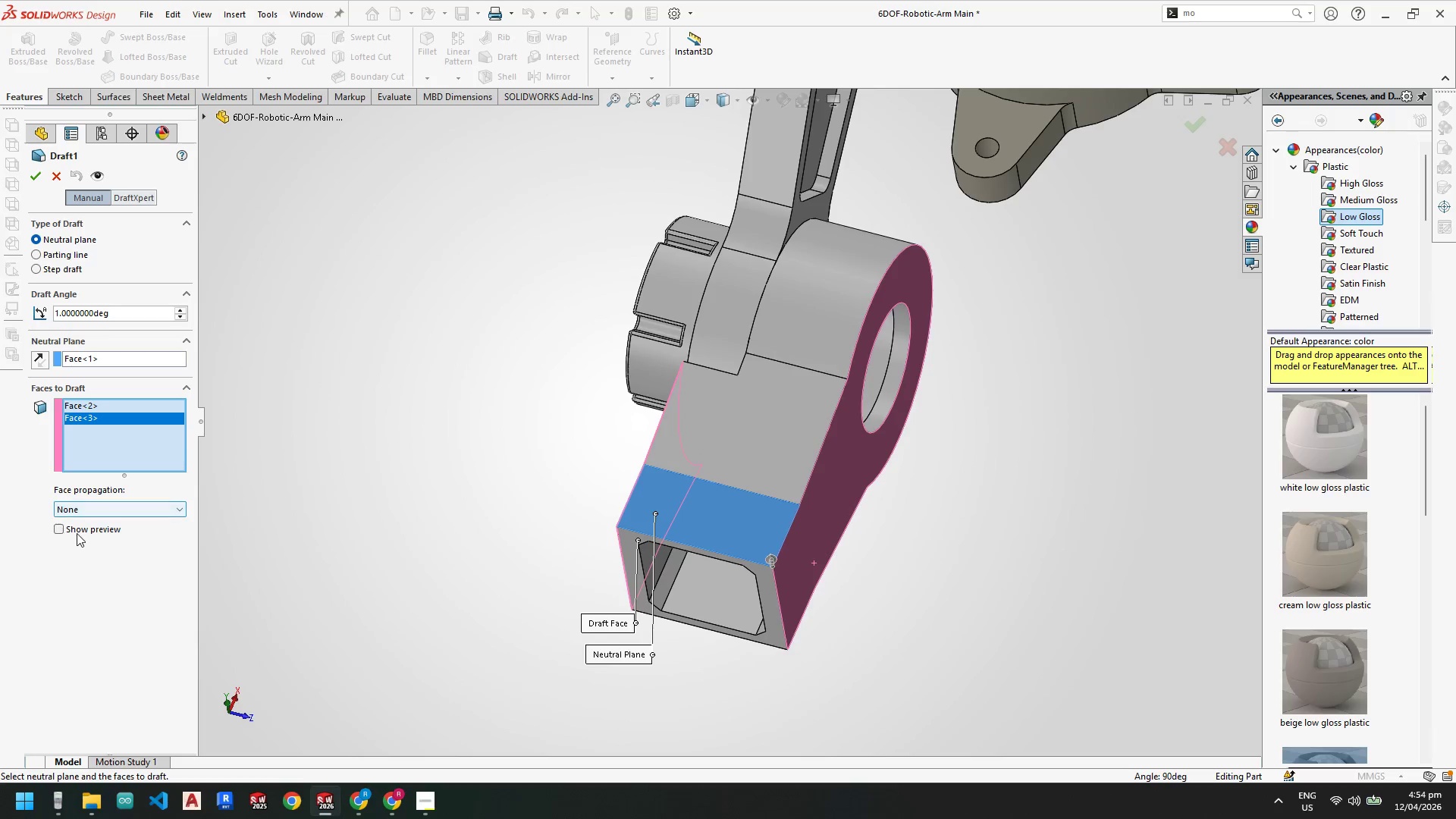 
left_click([62, 530])
 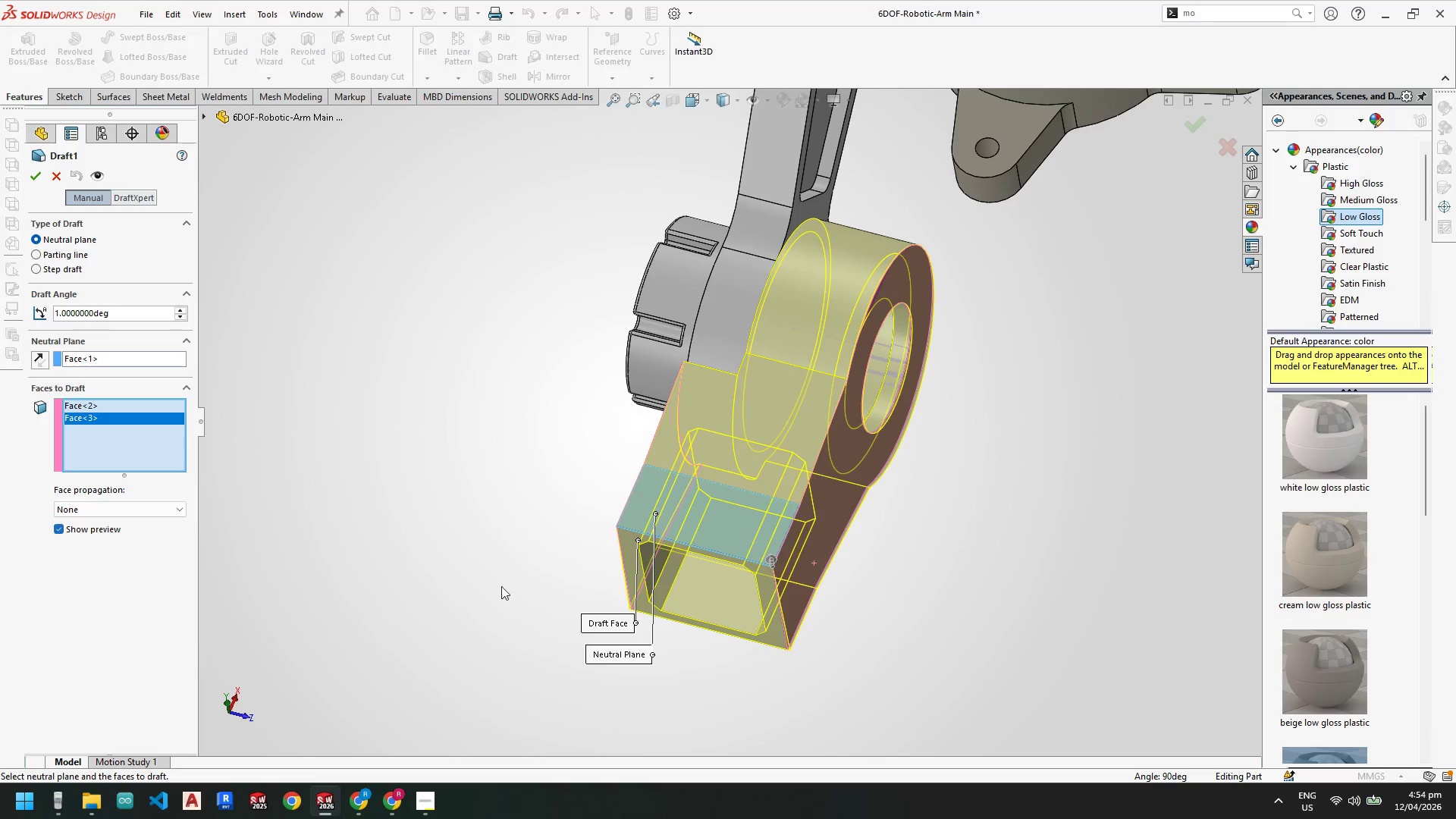 
scroll: coordinate [507, 588], scroll_direction: up, amount: 1.0
 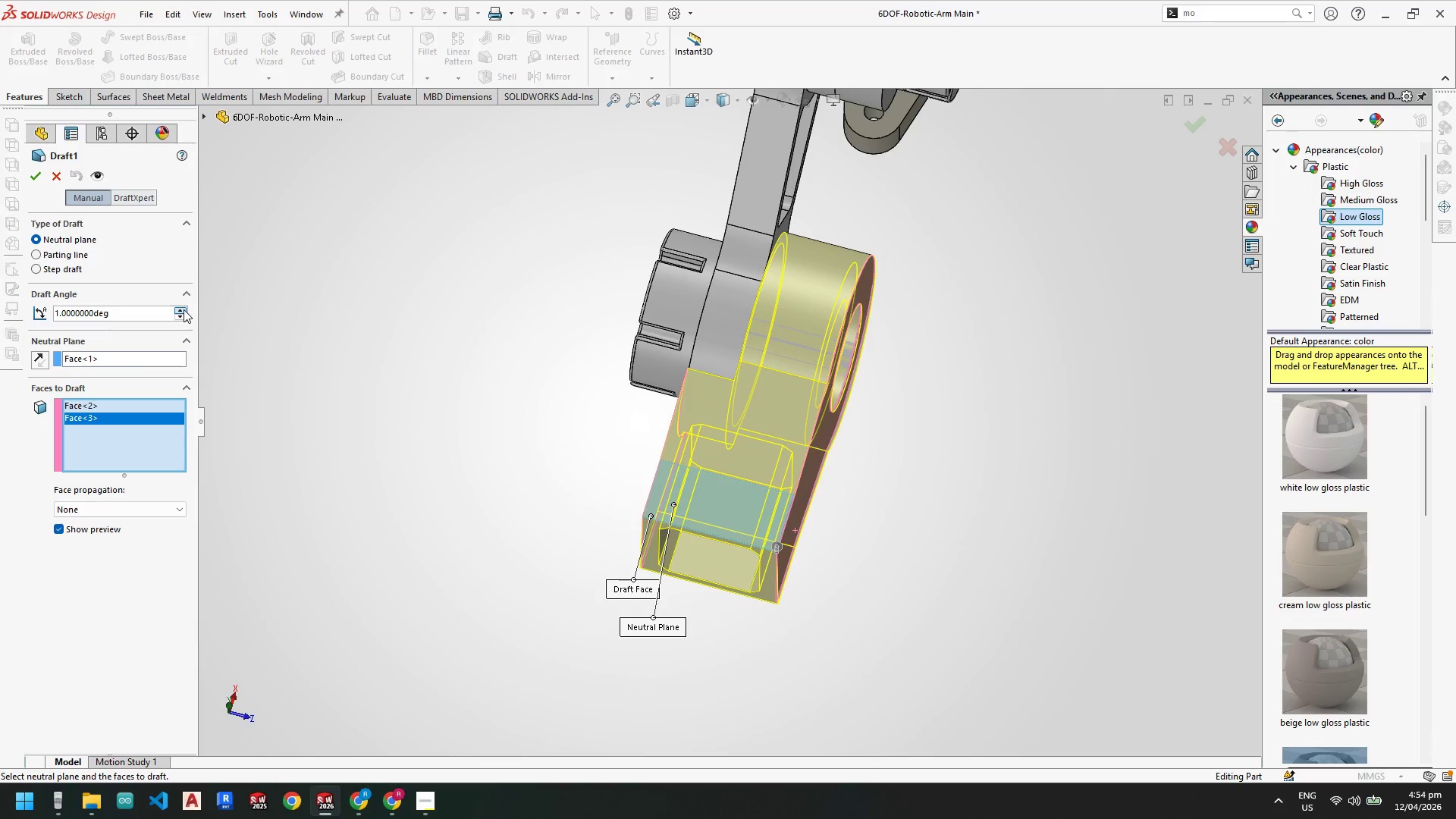 
double_click([183, 309])
 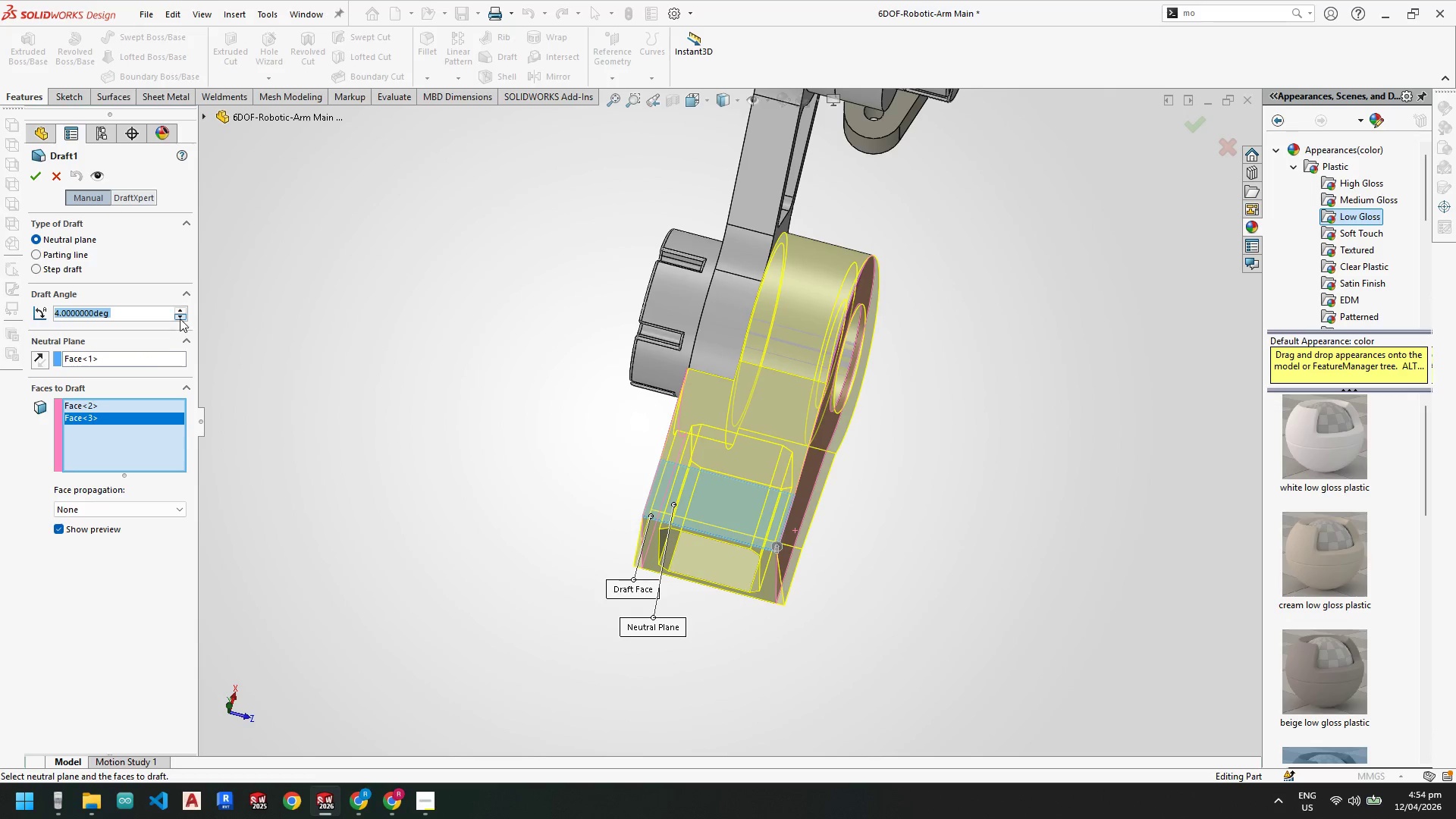 
double_click([179, 316])
 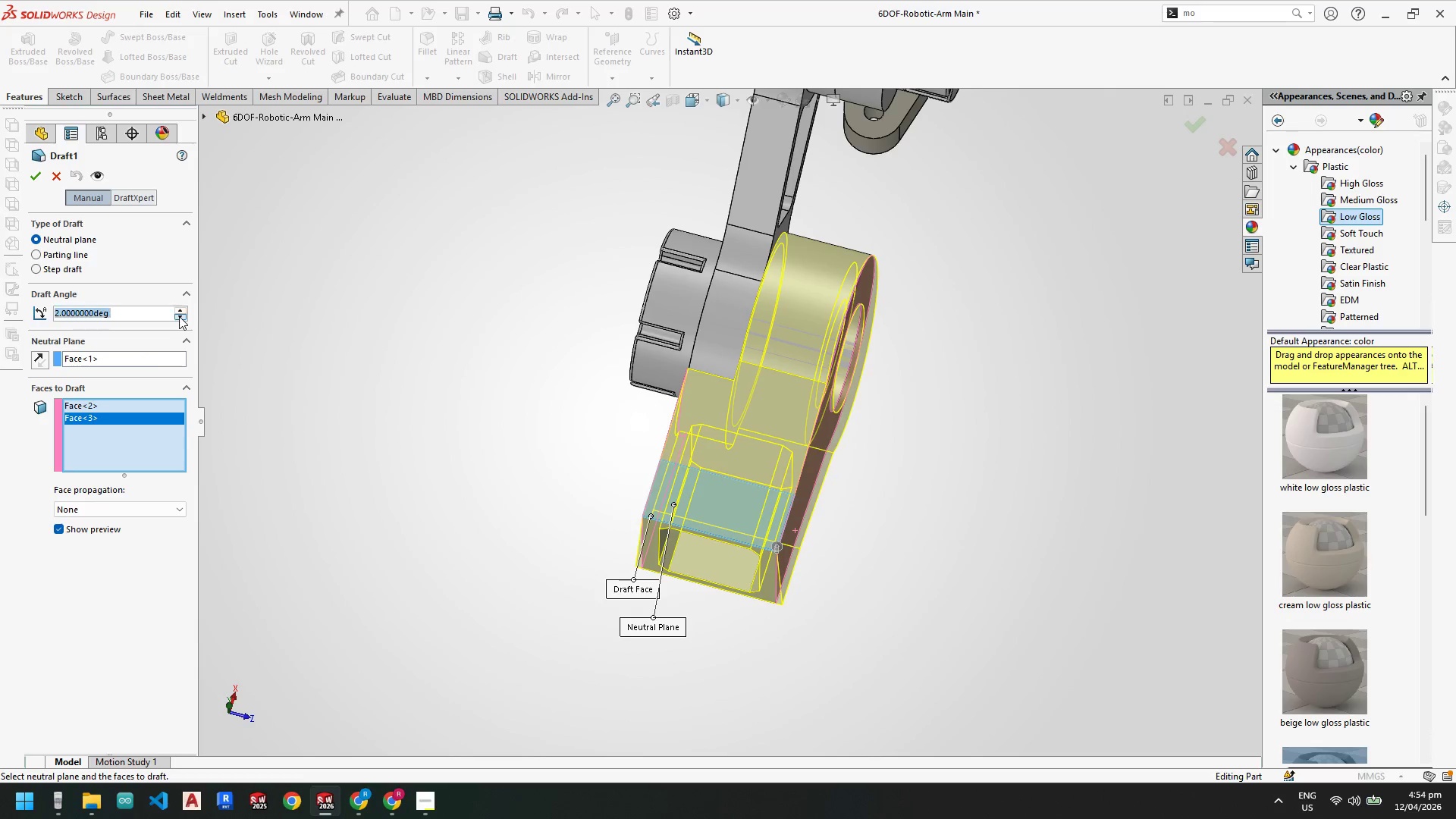 
triple_click([179, 316])
 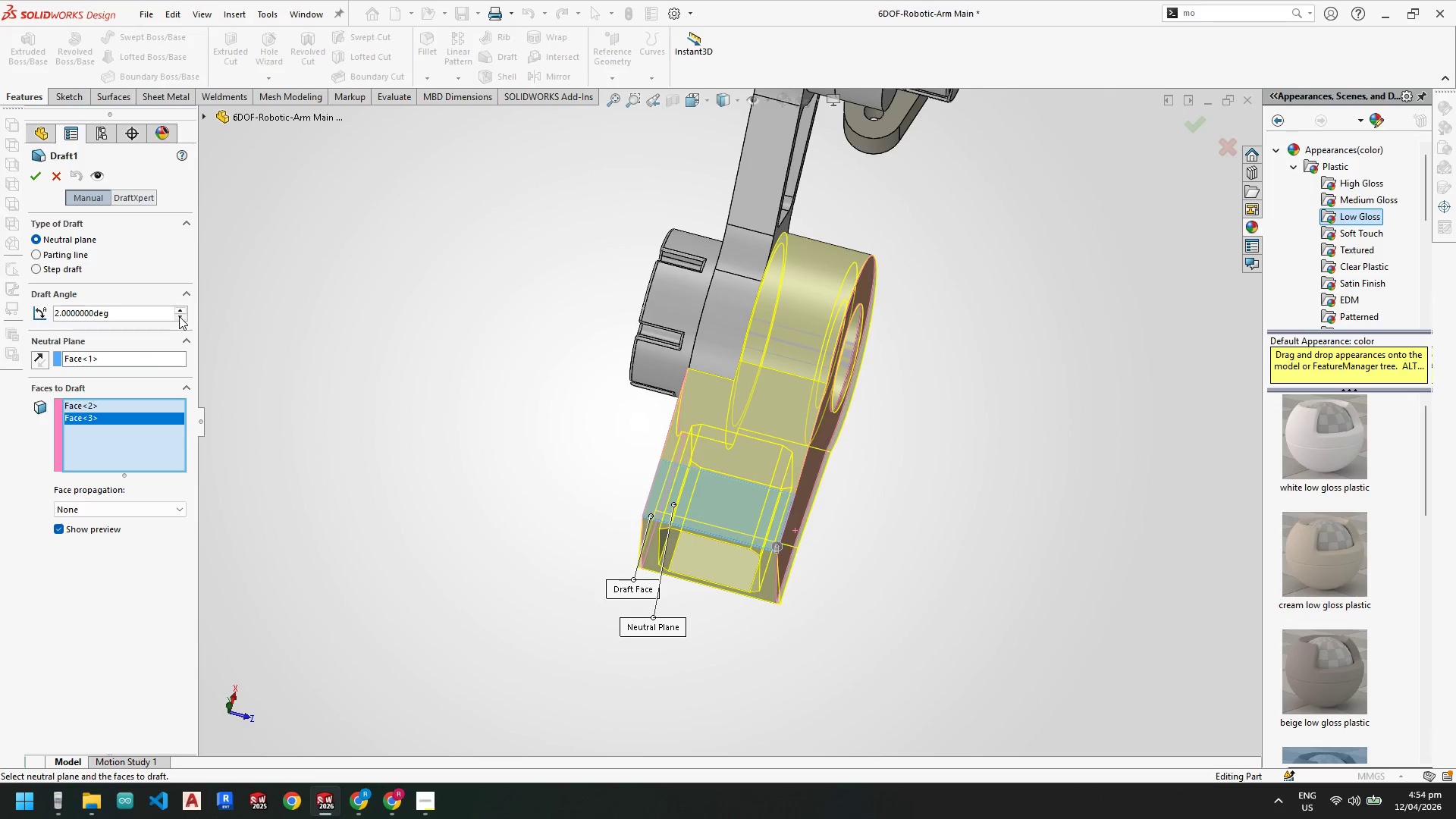 
triple_click([179, 316])
 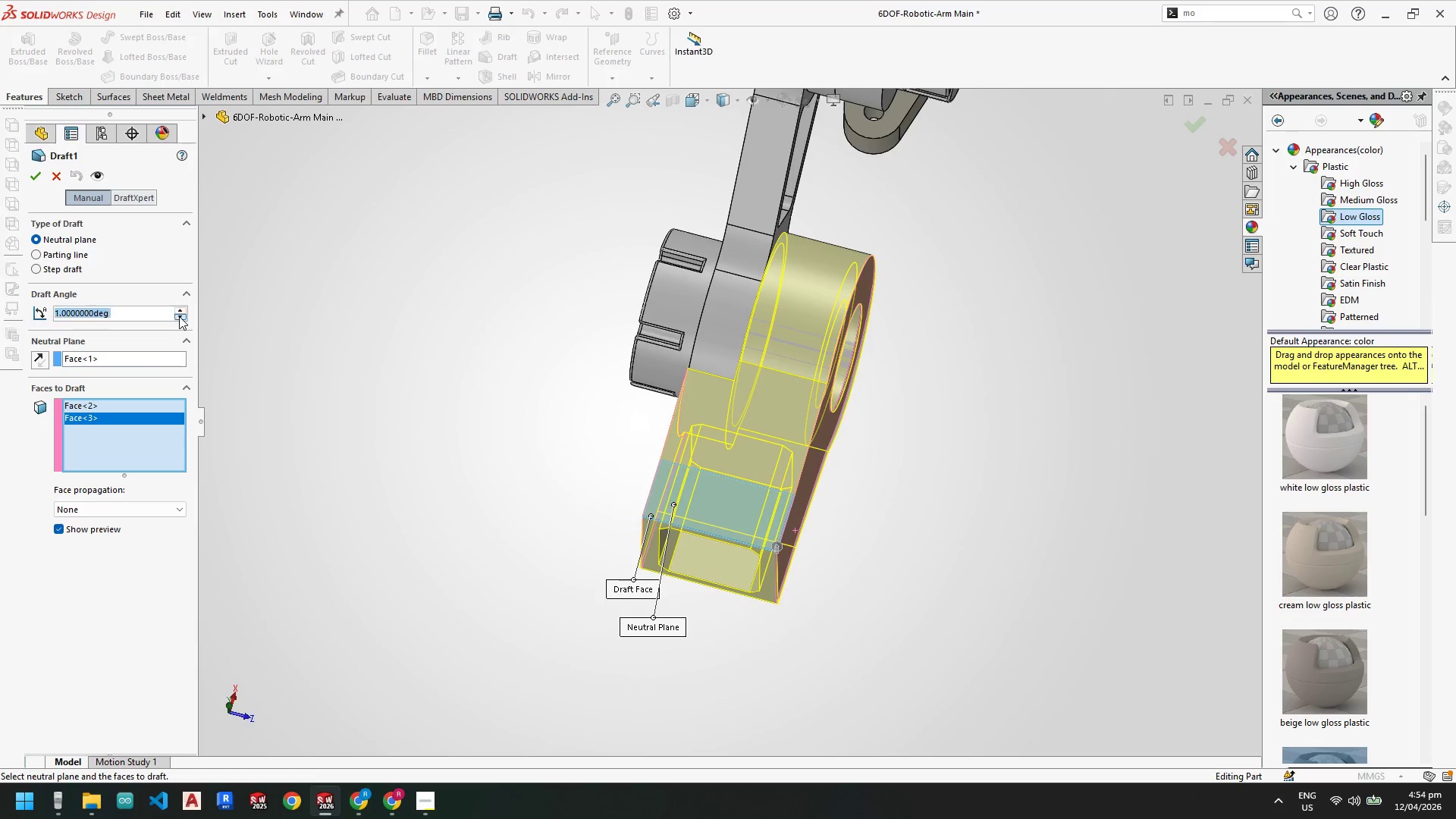 
triple_click([179, 316])
 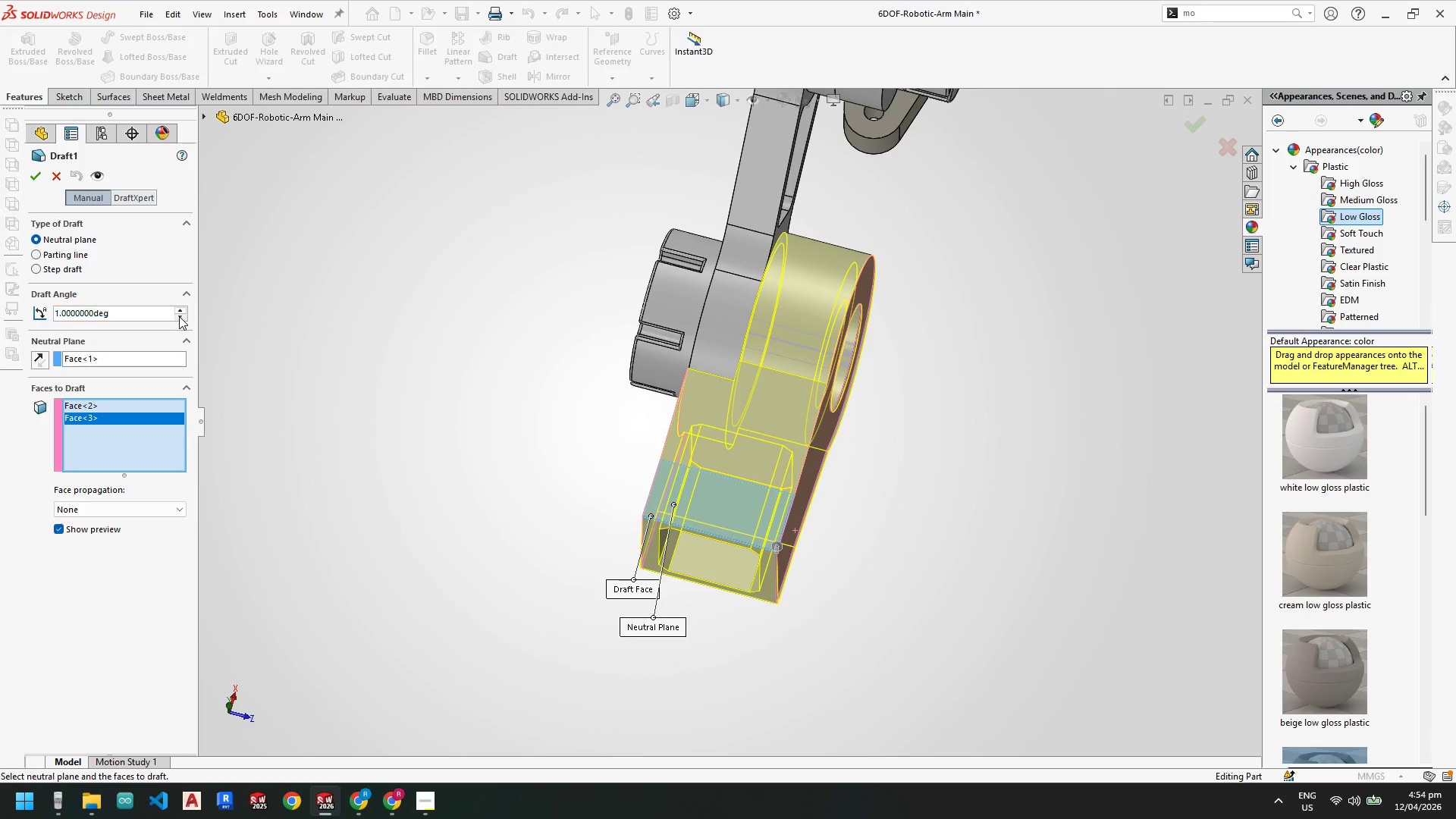 
triple_click([179, 316])
 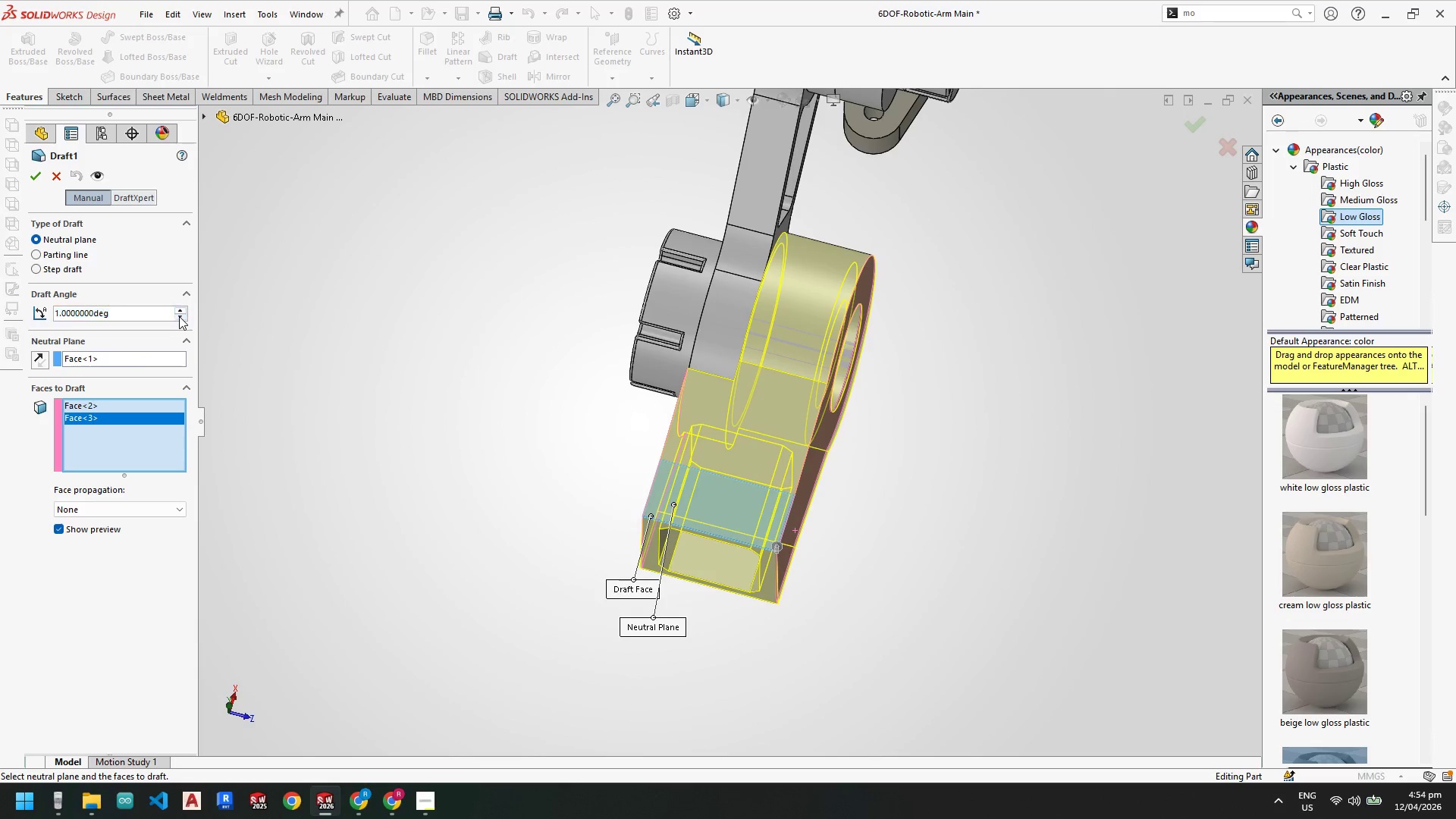 
triple_click([179, 316])
 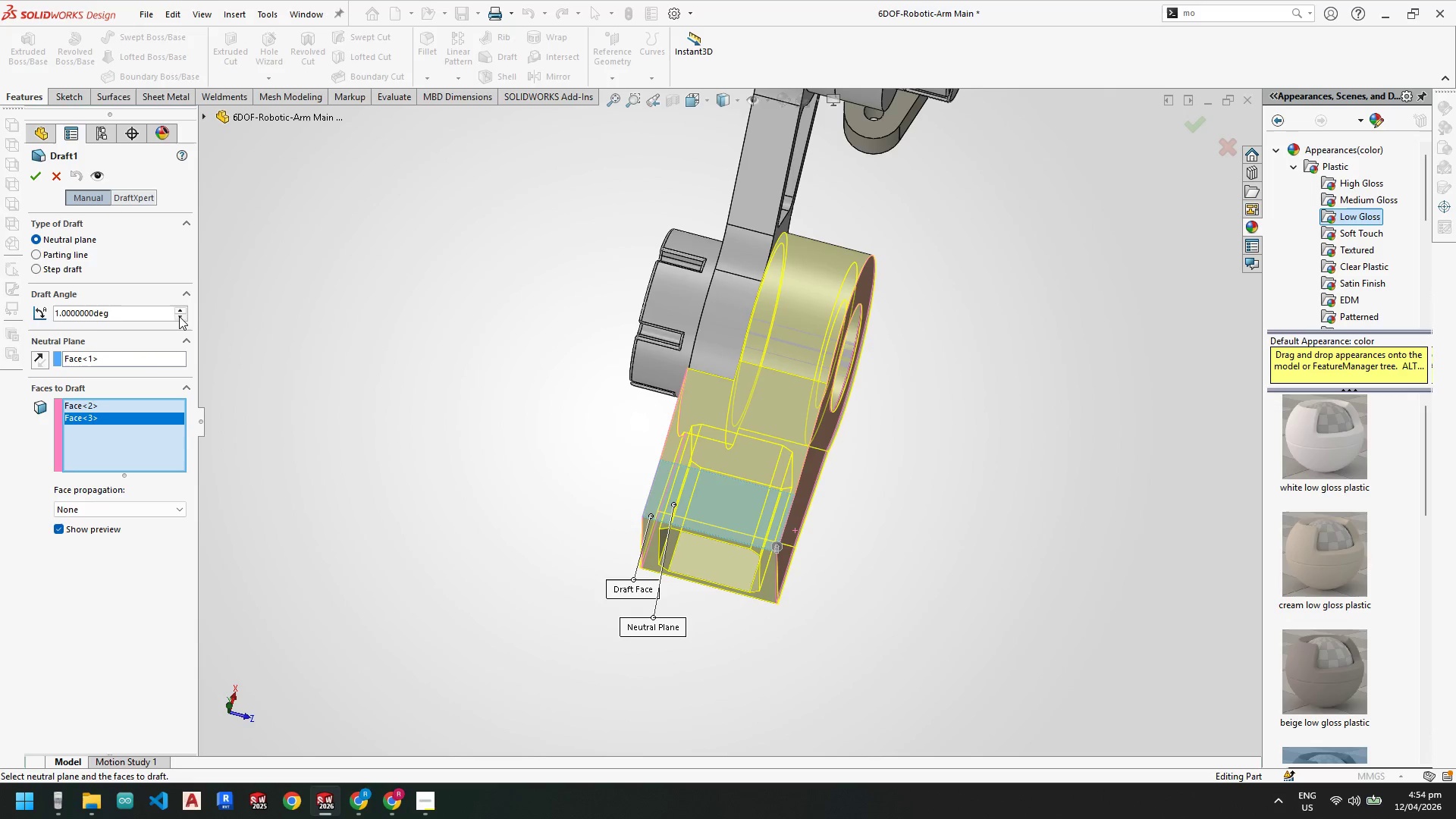 
triple_click([179, 316])
 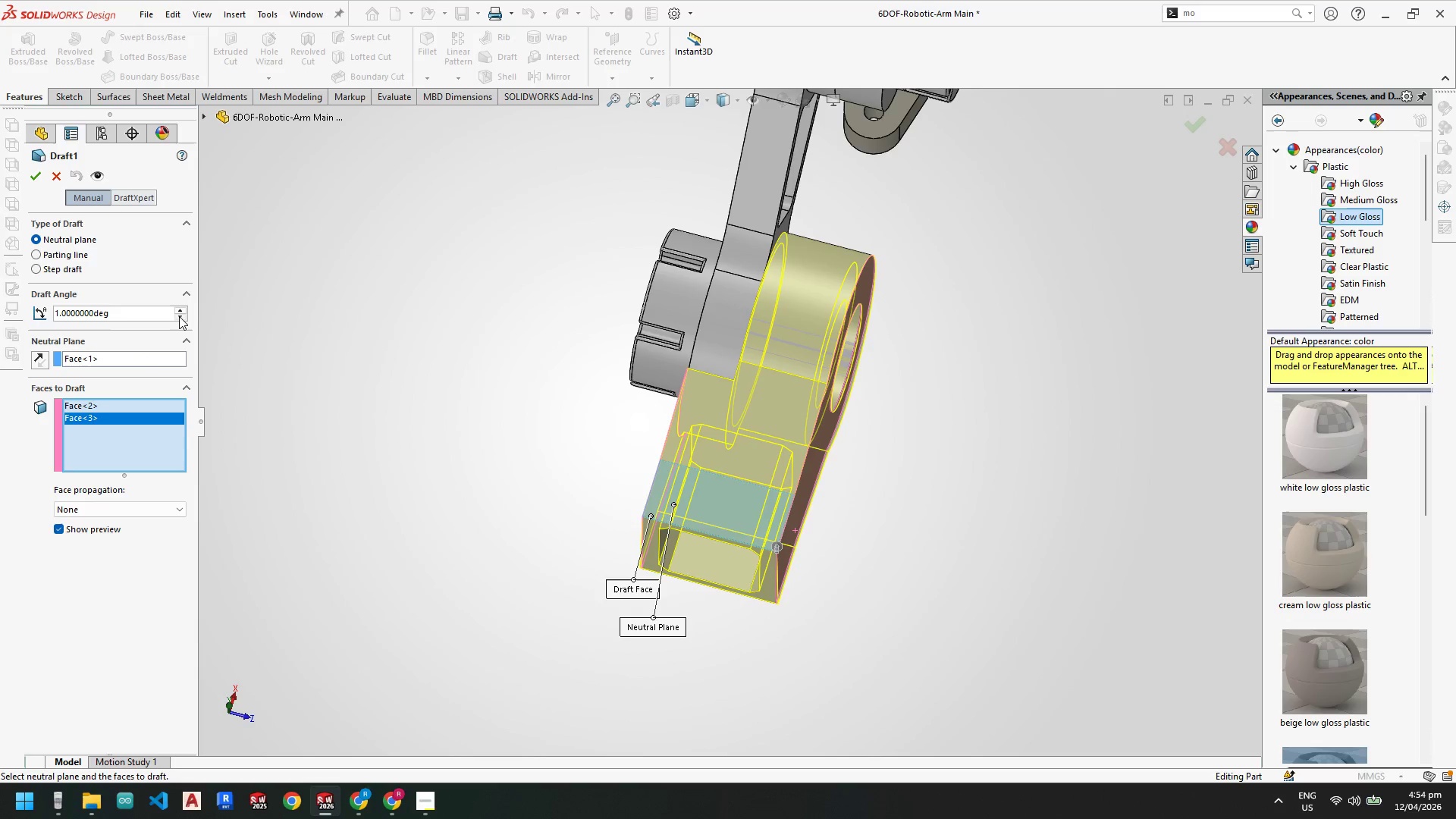 
triple_click([179, 316])
 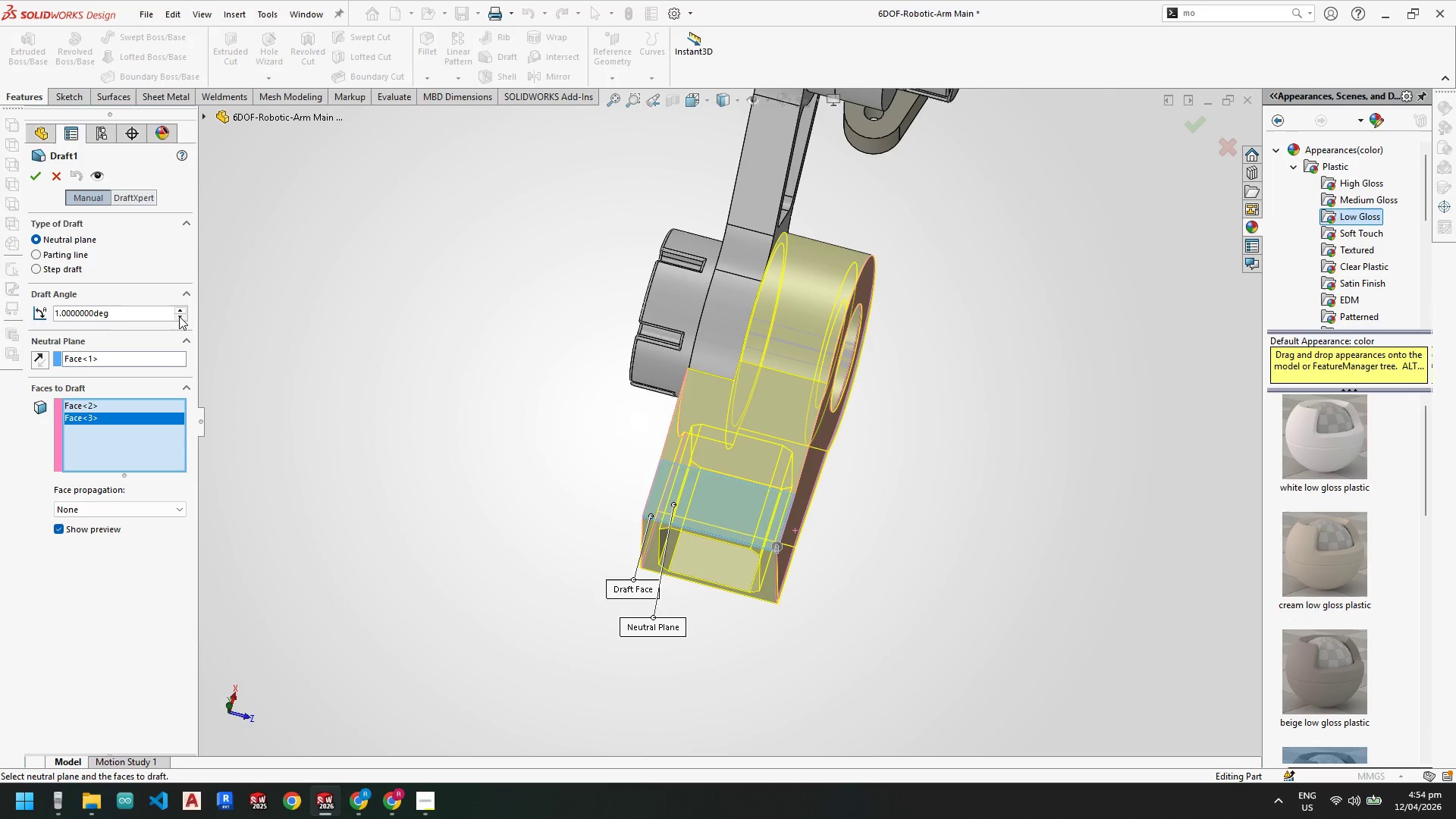 
triple_click([179, 316])
 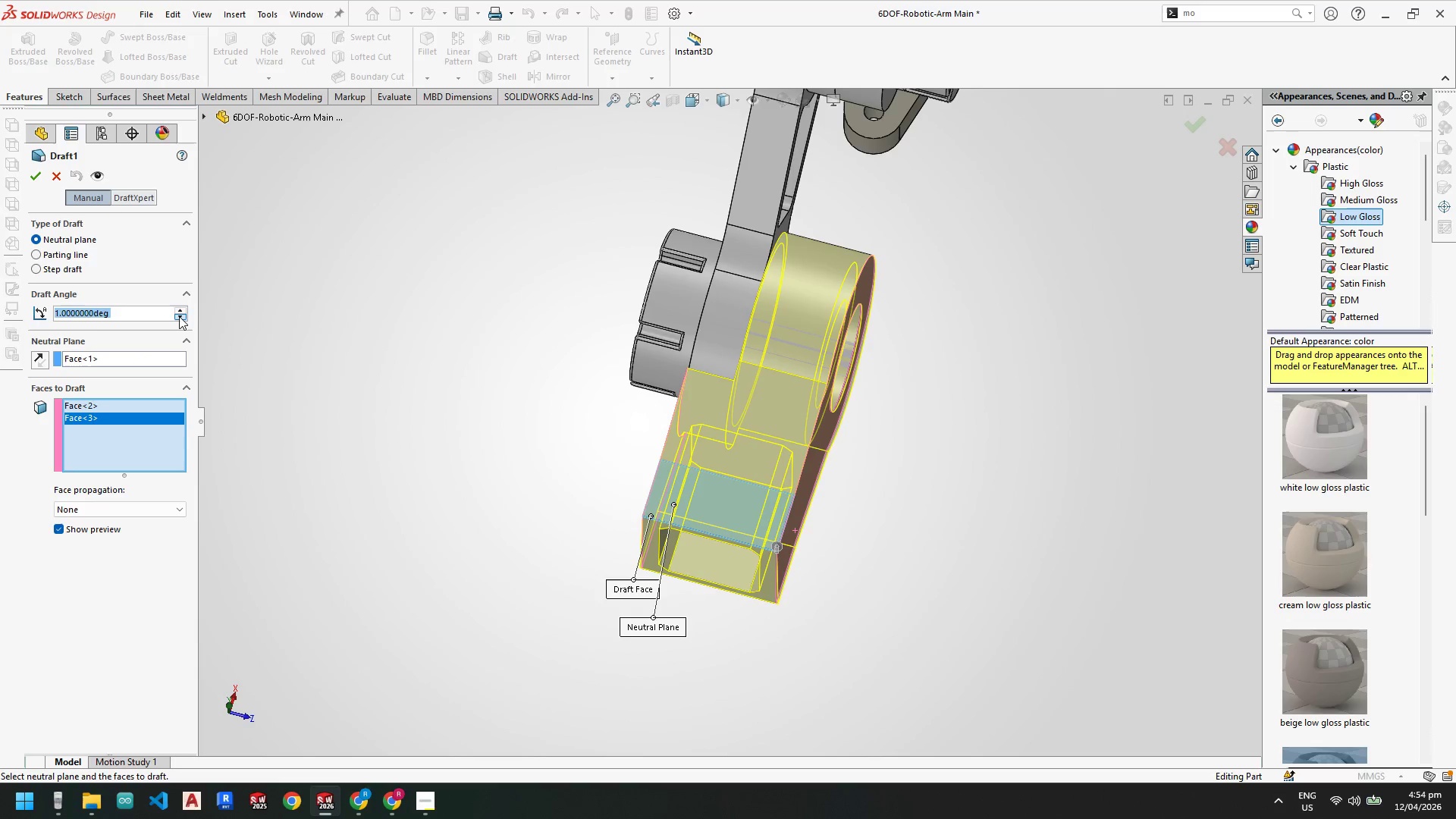 
triple_click([179, 316])
 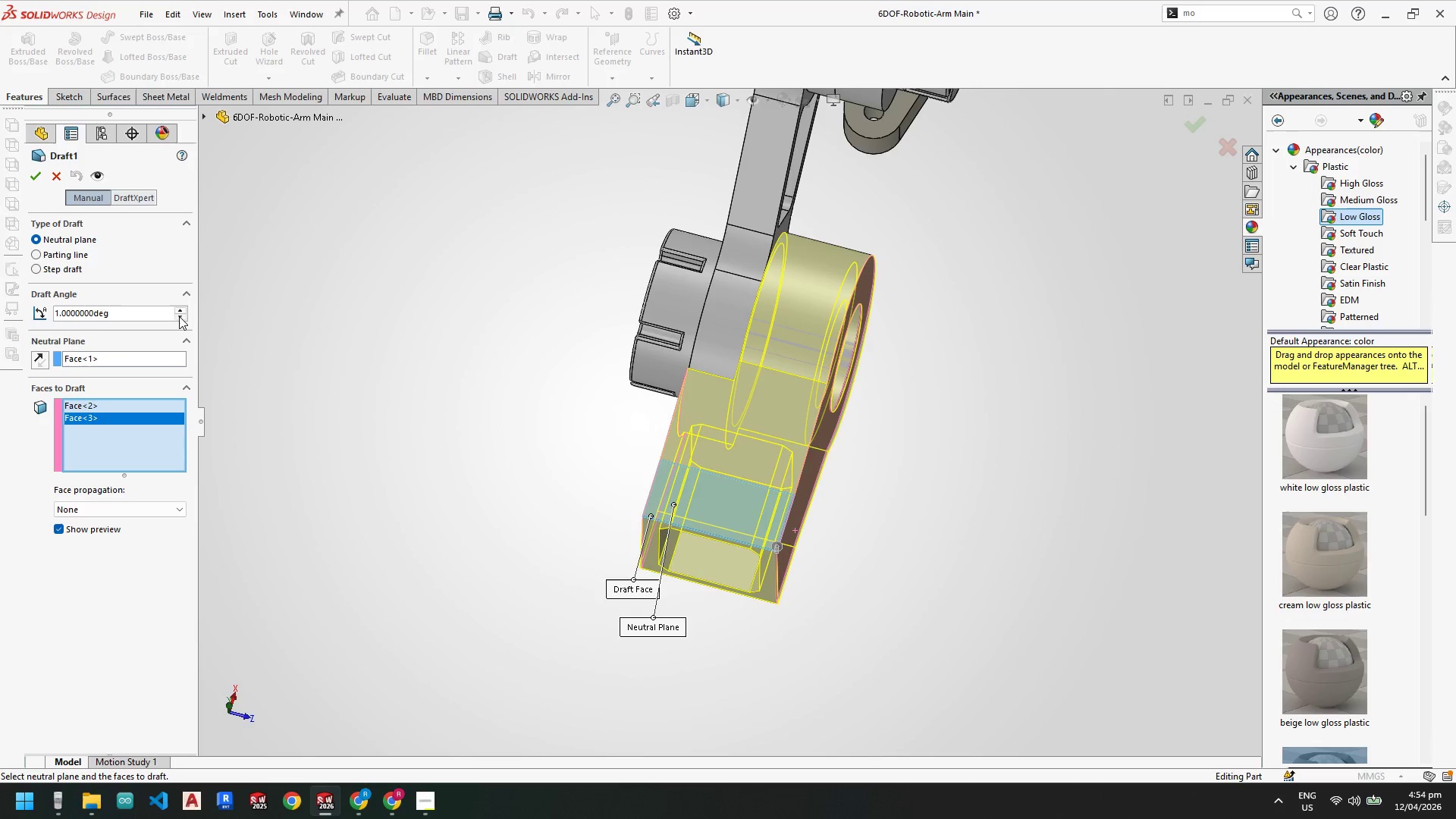 
triple_click([179, 316])
 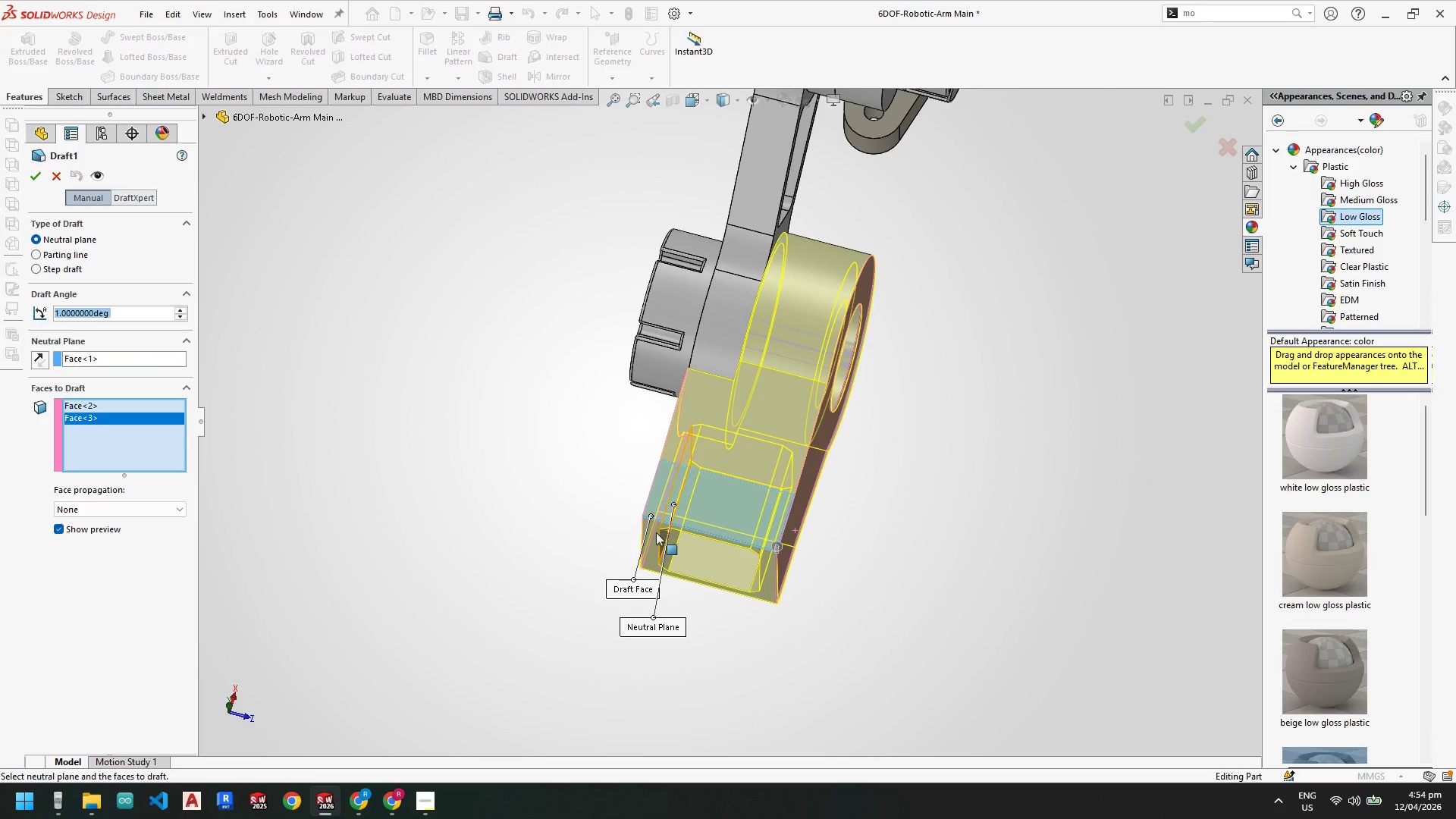 
scroll: coordinate [667, 531], scroll_direction: down, amount: 2.0
 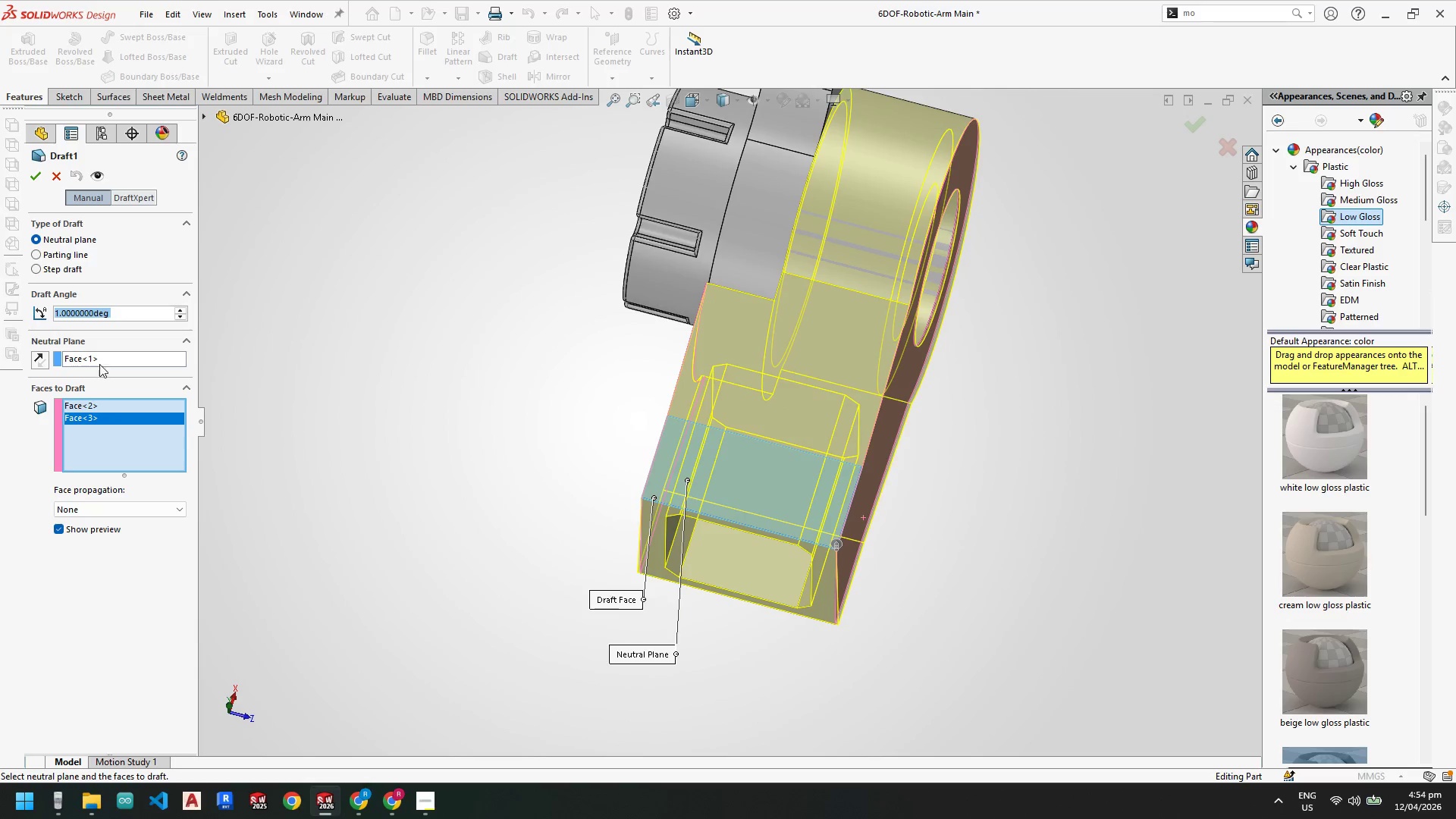 
right_click([104, 354])
 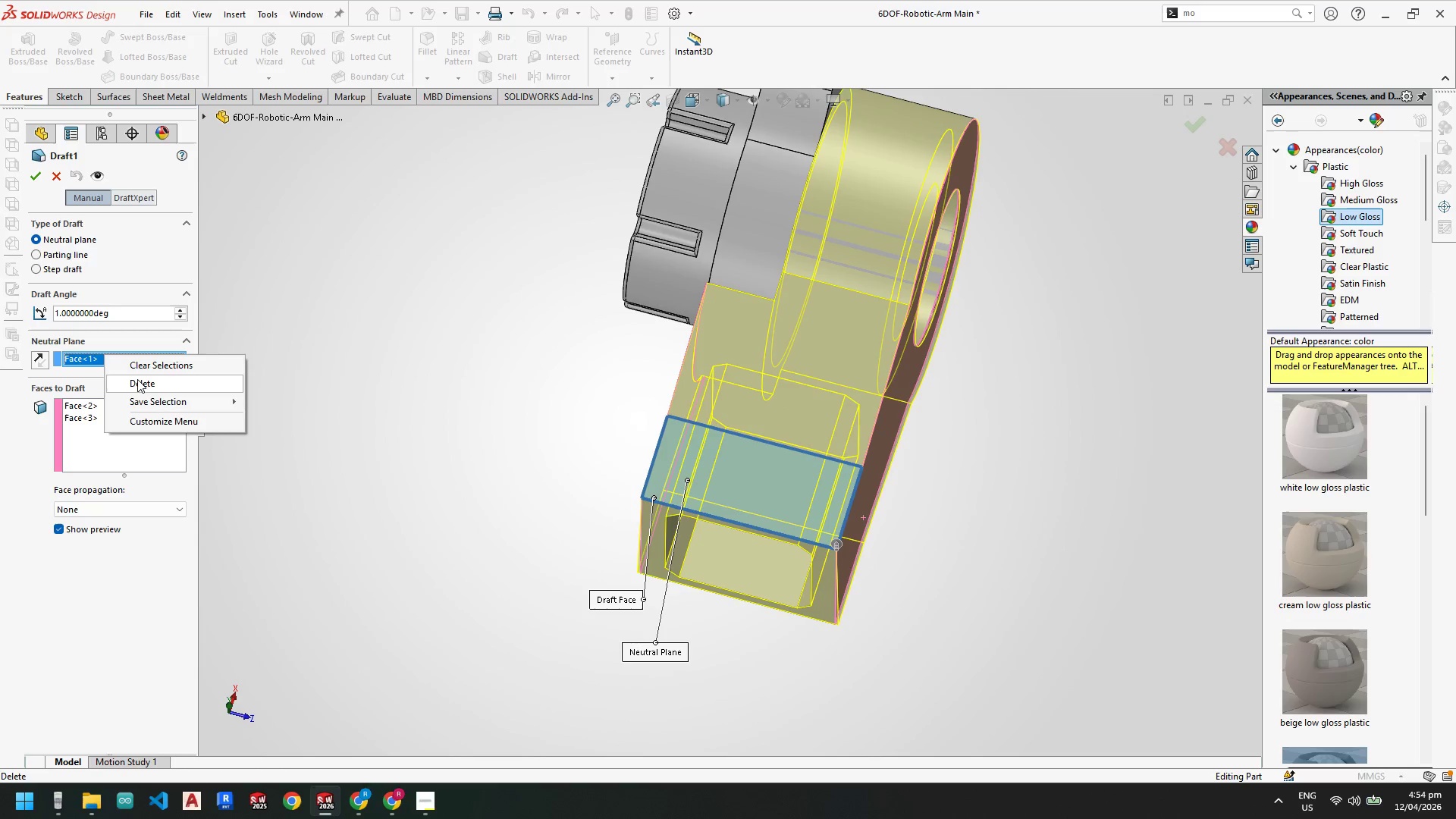 
left_click([137, 379])
 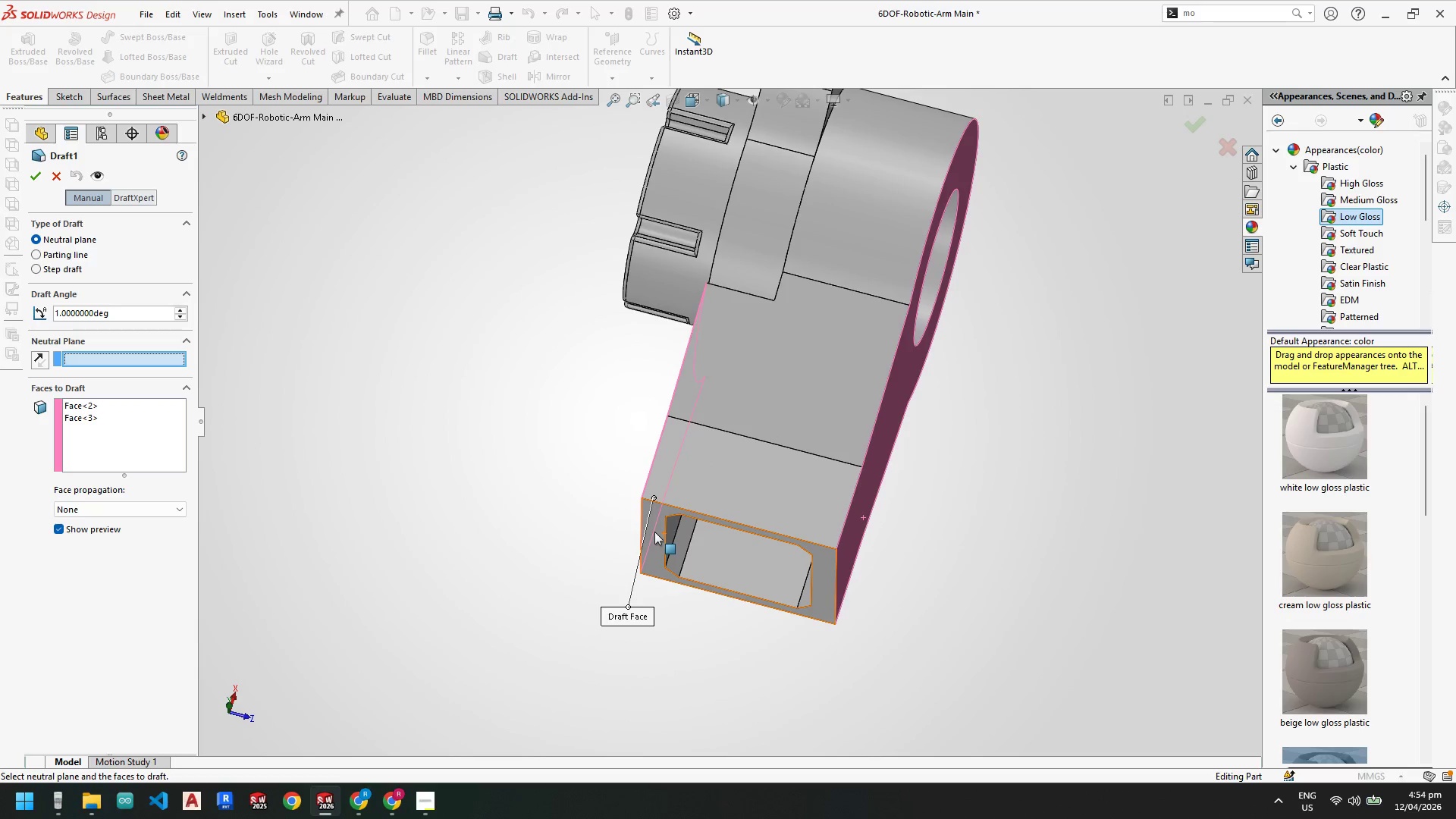 
left_click([654, 532])
 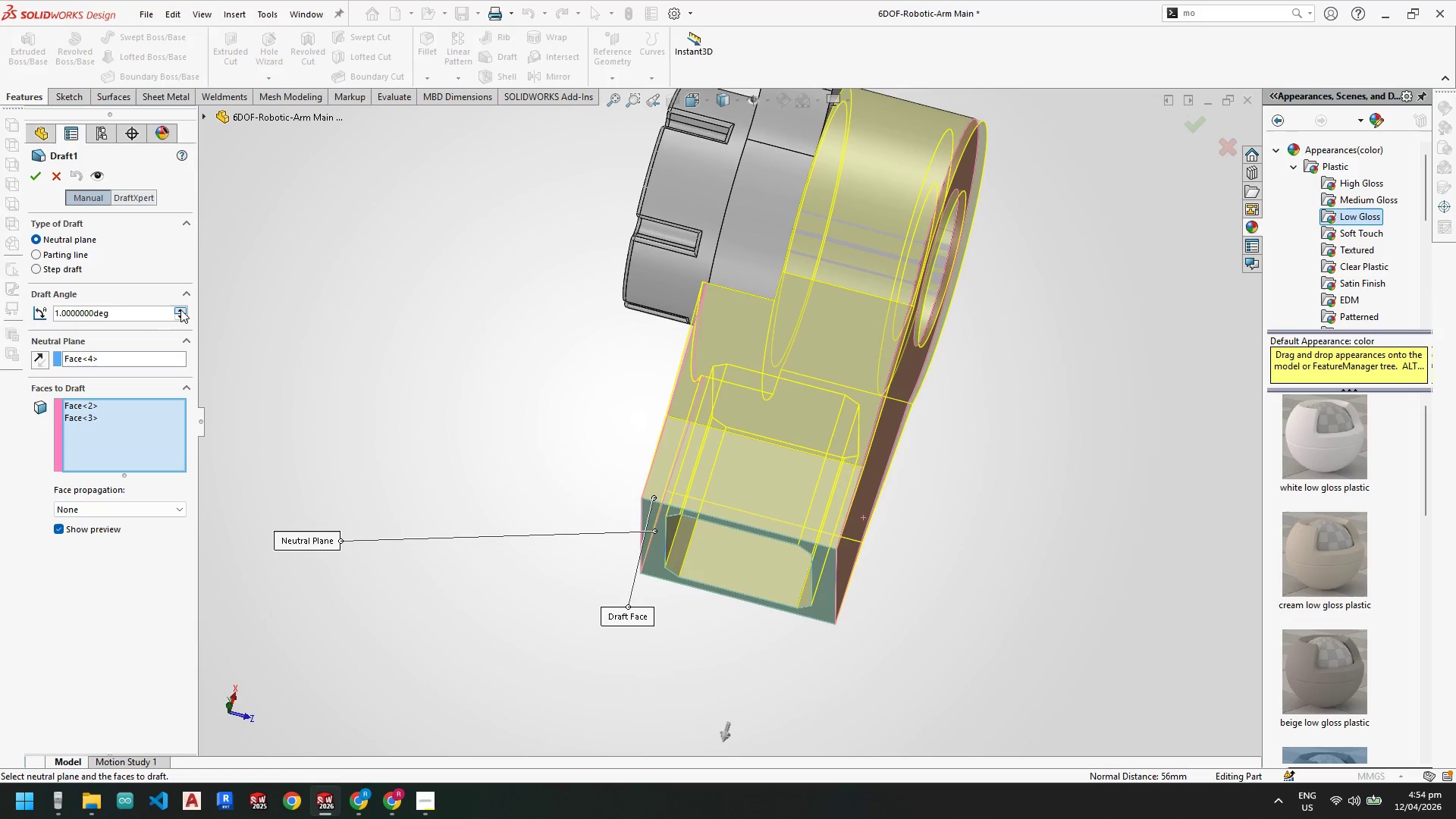 
double_click([181, 309])
 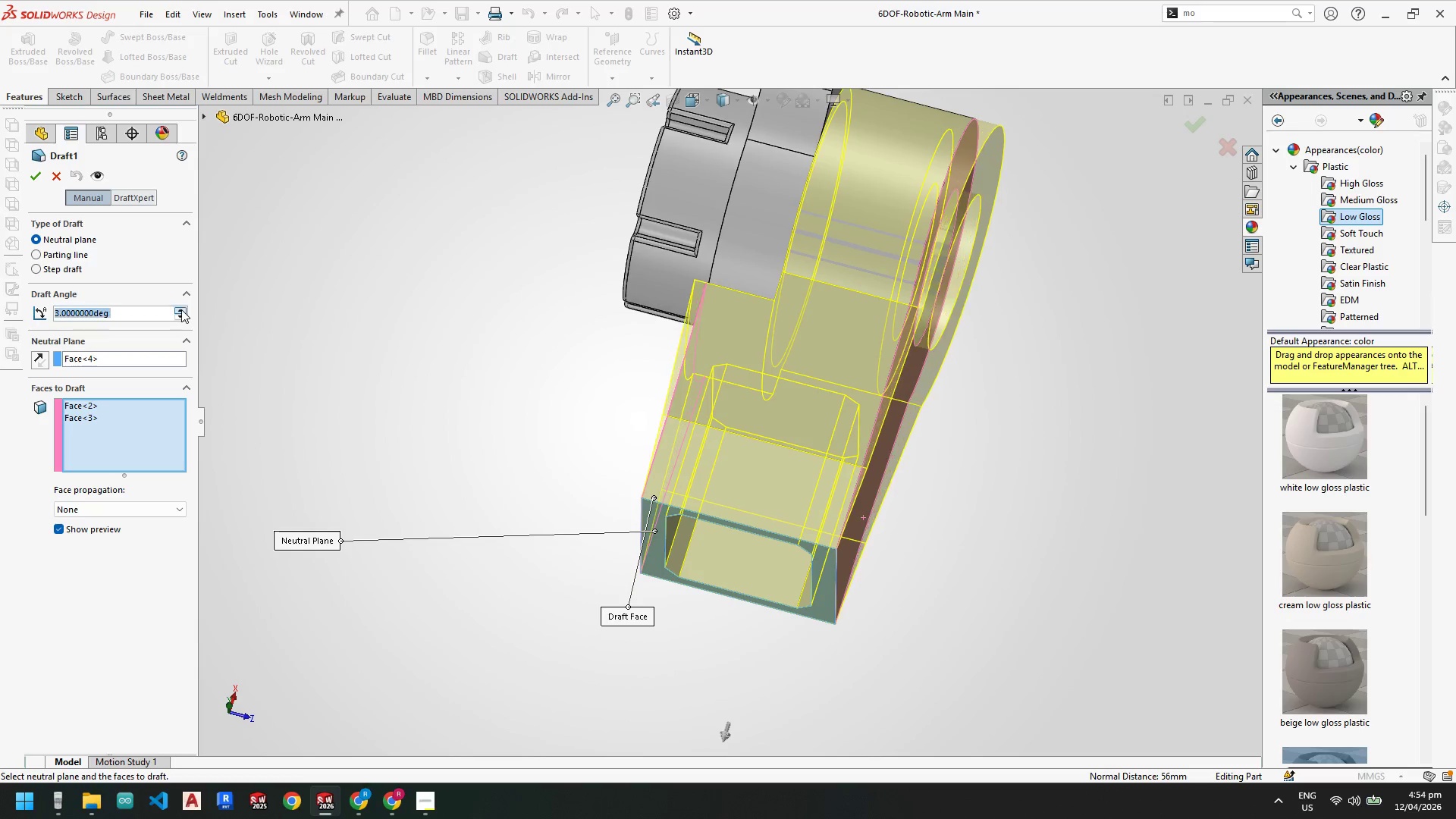 
triple_click([181, 309])
 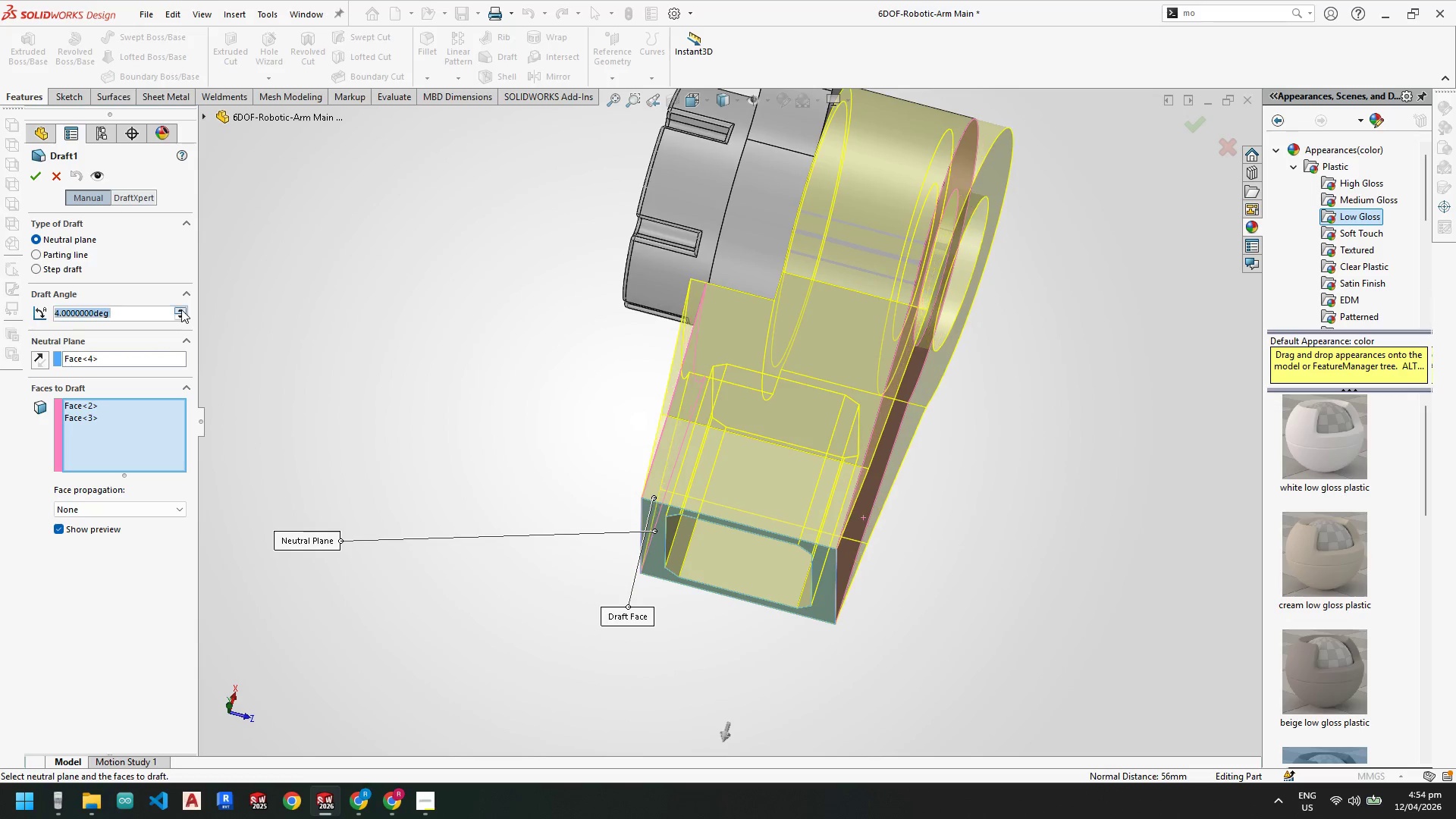 
triple_click([181, 309])
 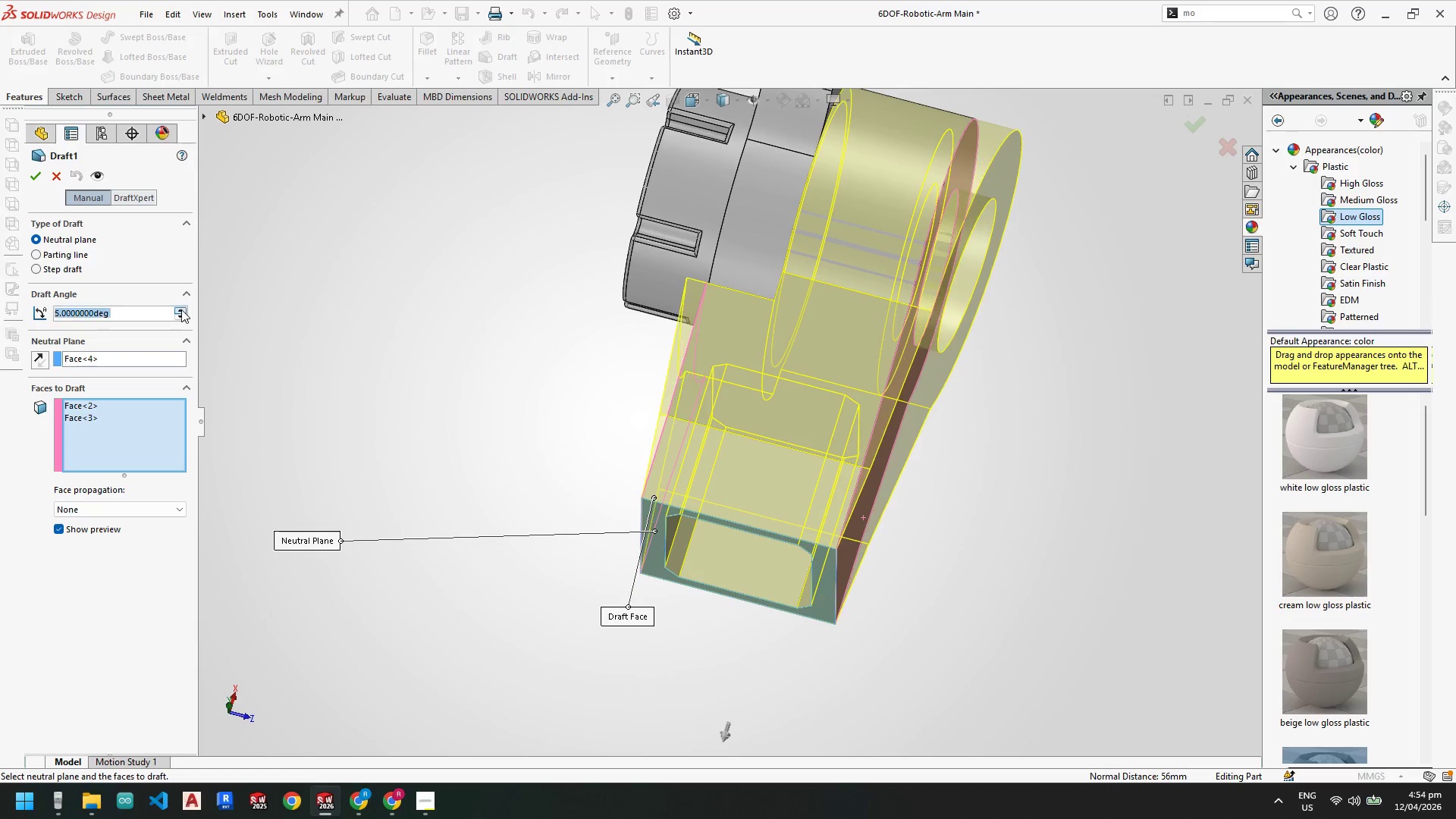 
triple_click([181, 309])
 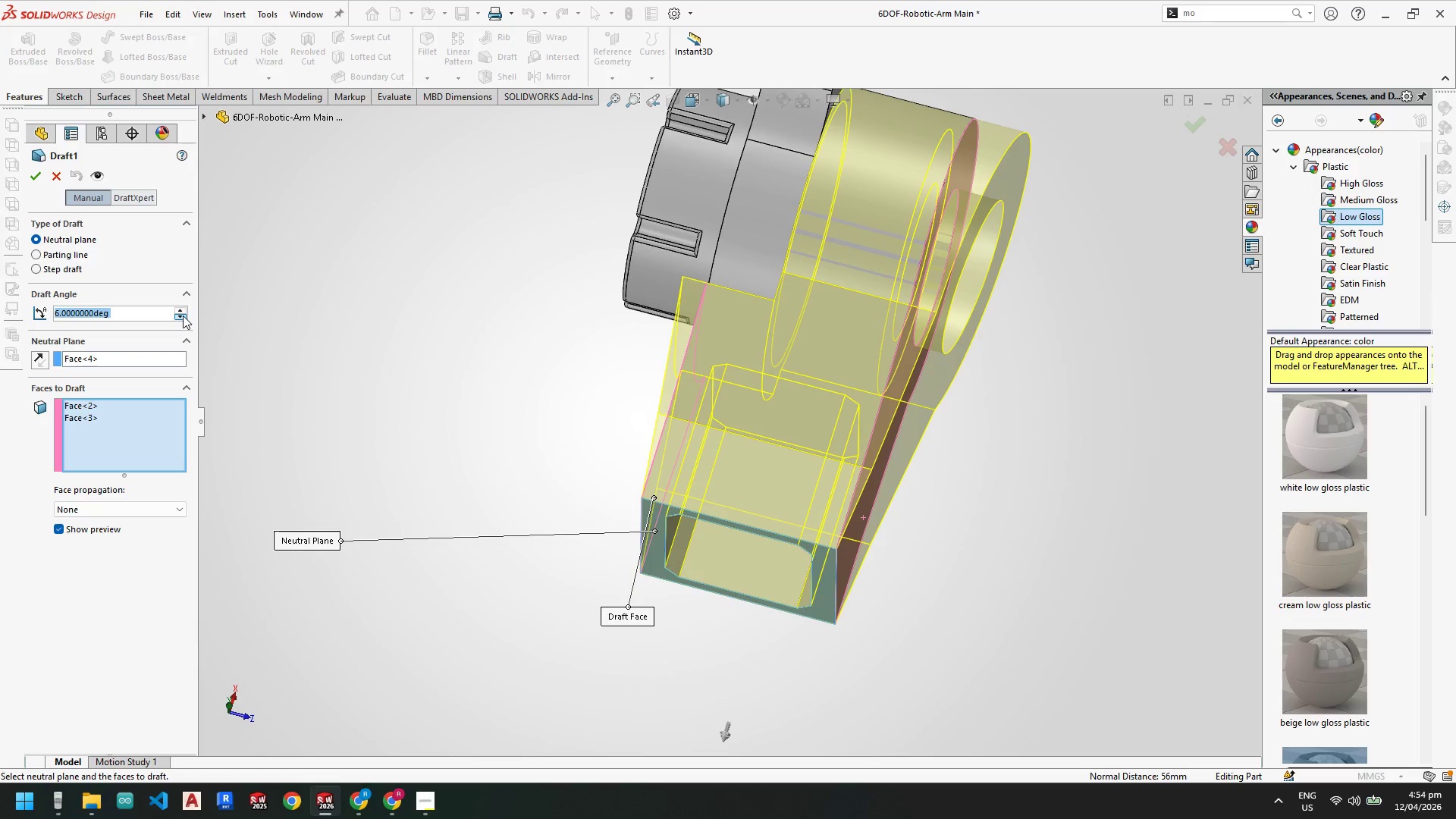 
double_click([183, 315])
 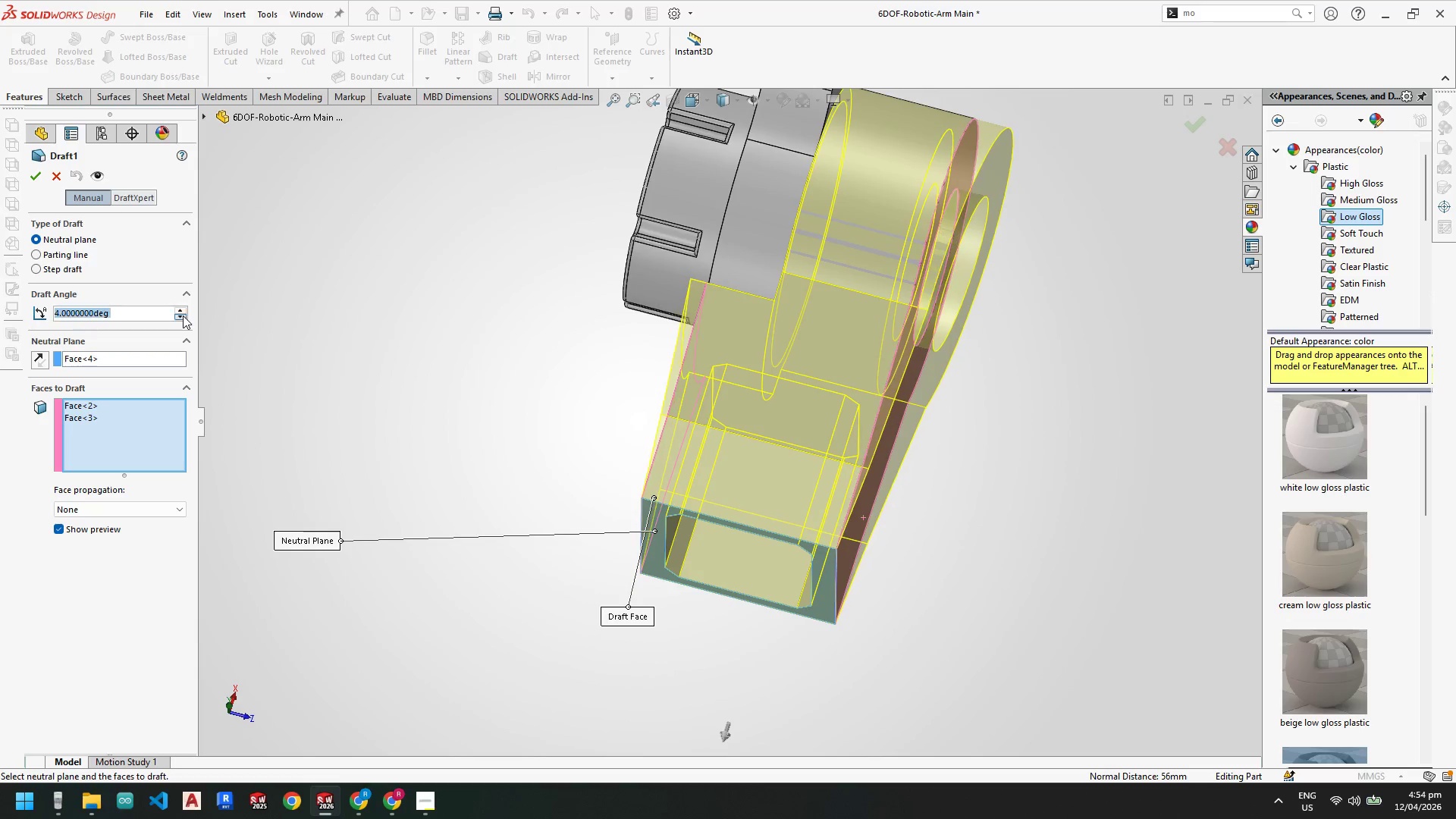 
triple_click([183, 315])
 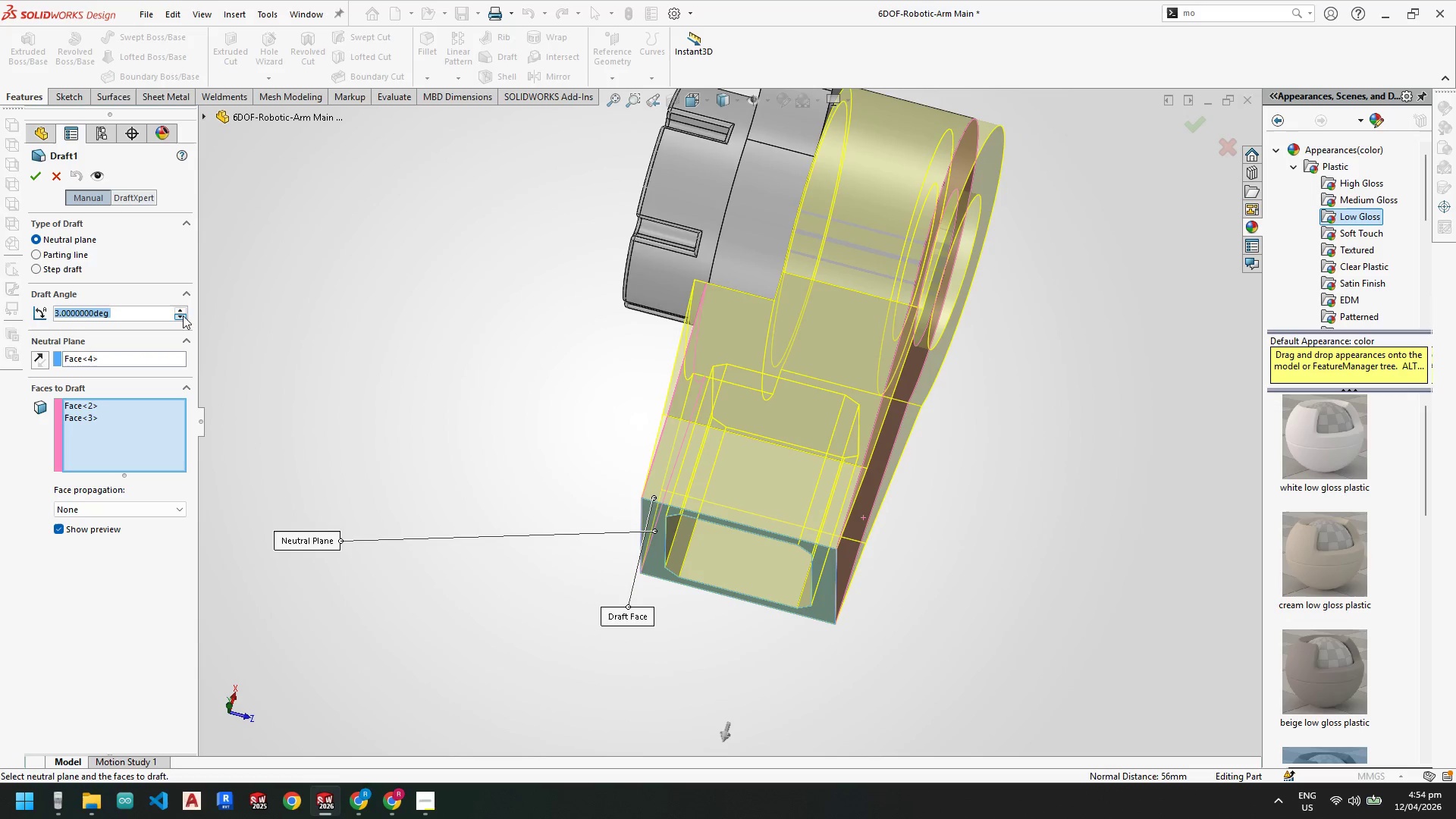 
triple_click([183, 315])
 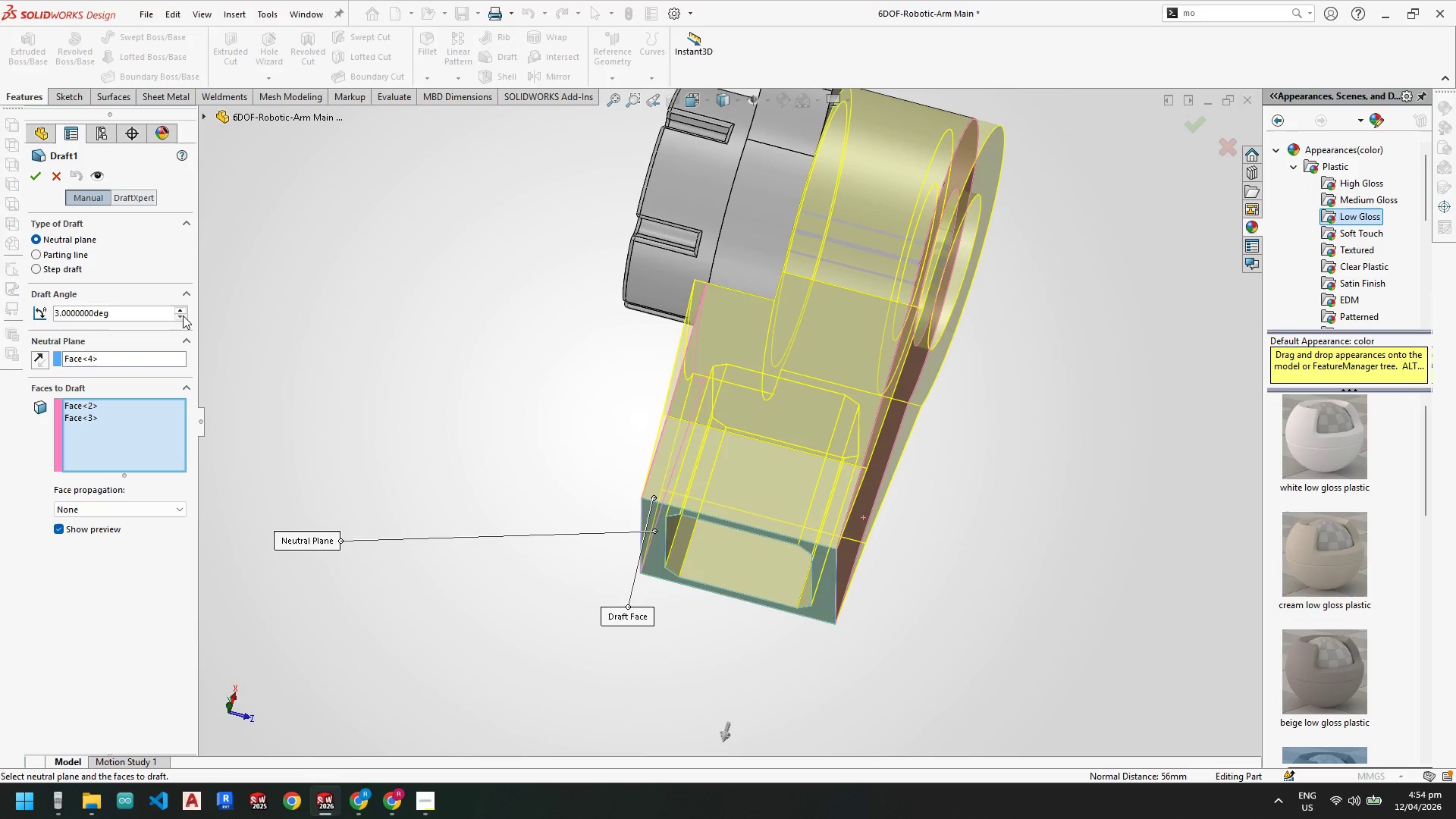 
triple_click([183, 315])
 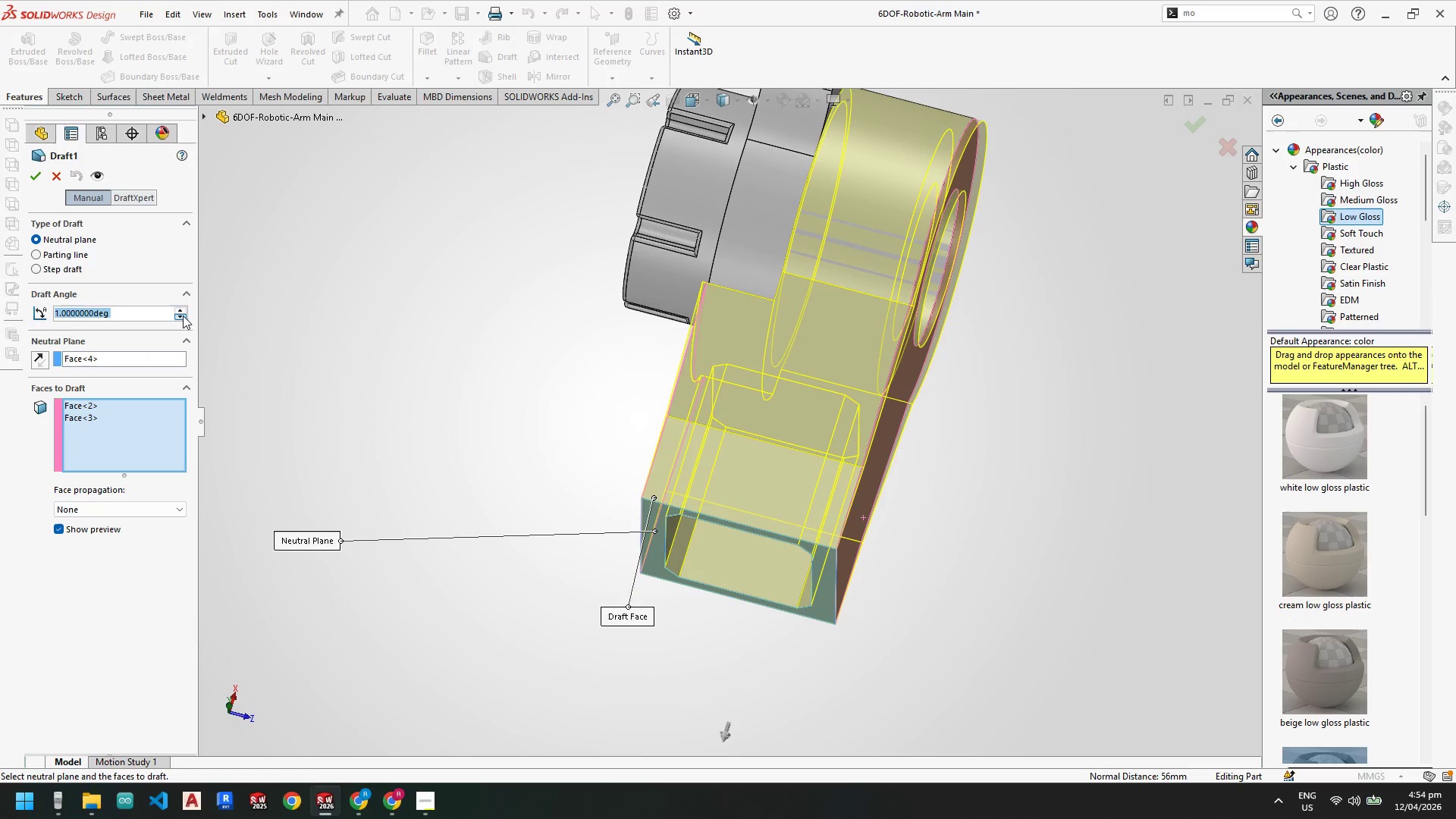 
triple_click([183, 315])
 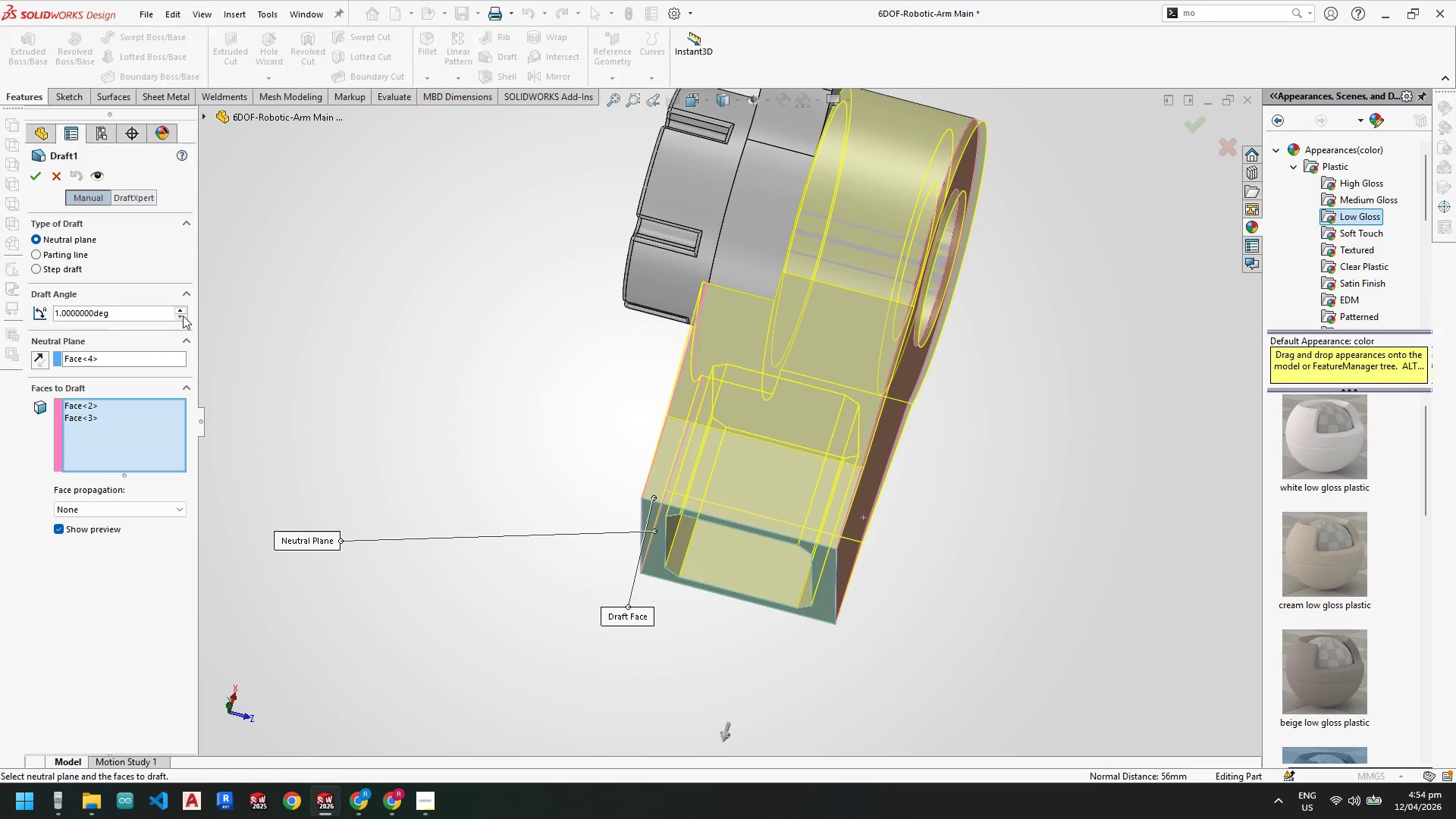 
double_click([183, 315])
 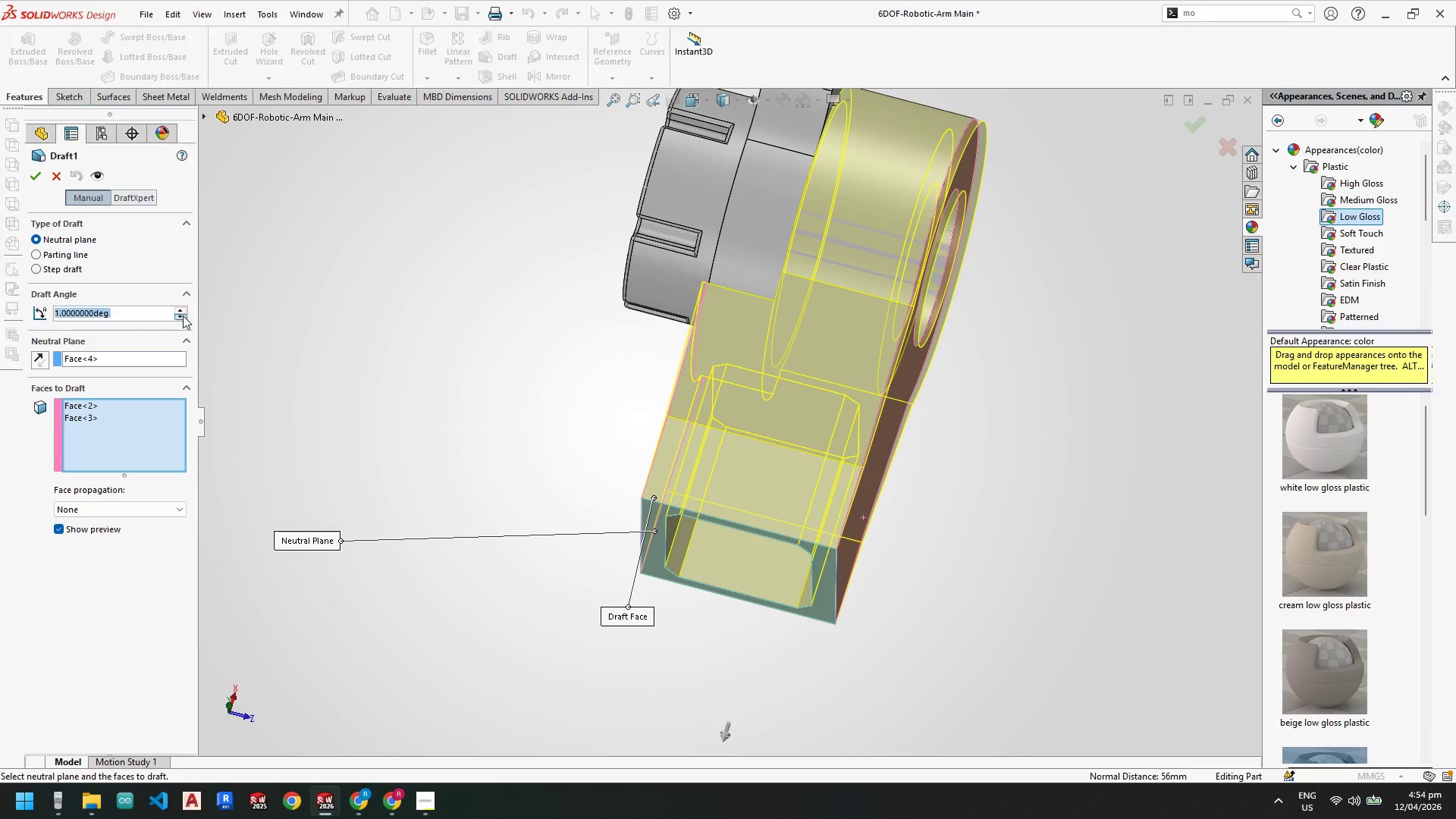 
triple_click([183, 315])
 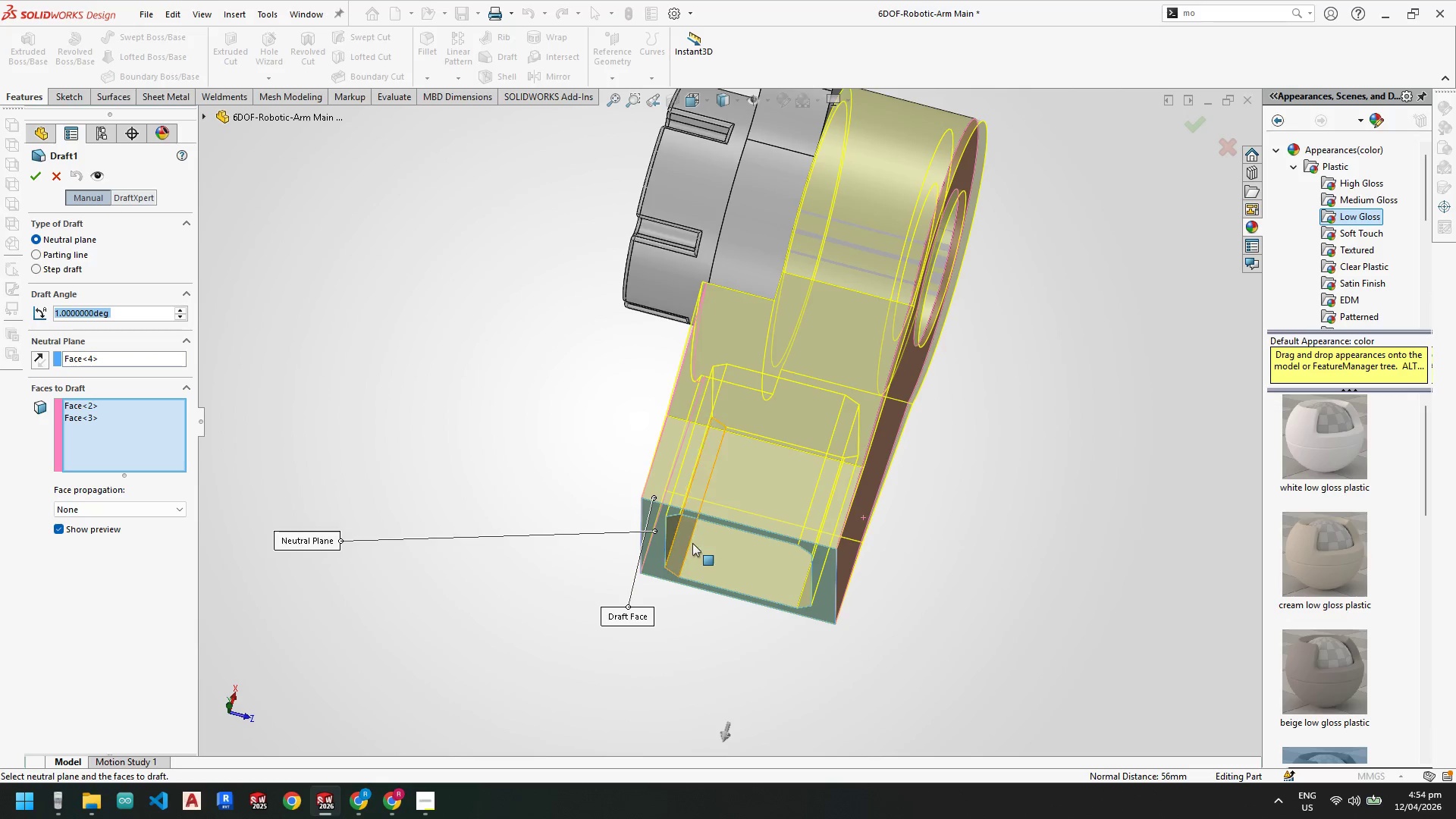 
scroll: coordinate [696, 541], scroll_direction: up, amount: 2.0
 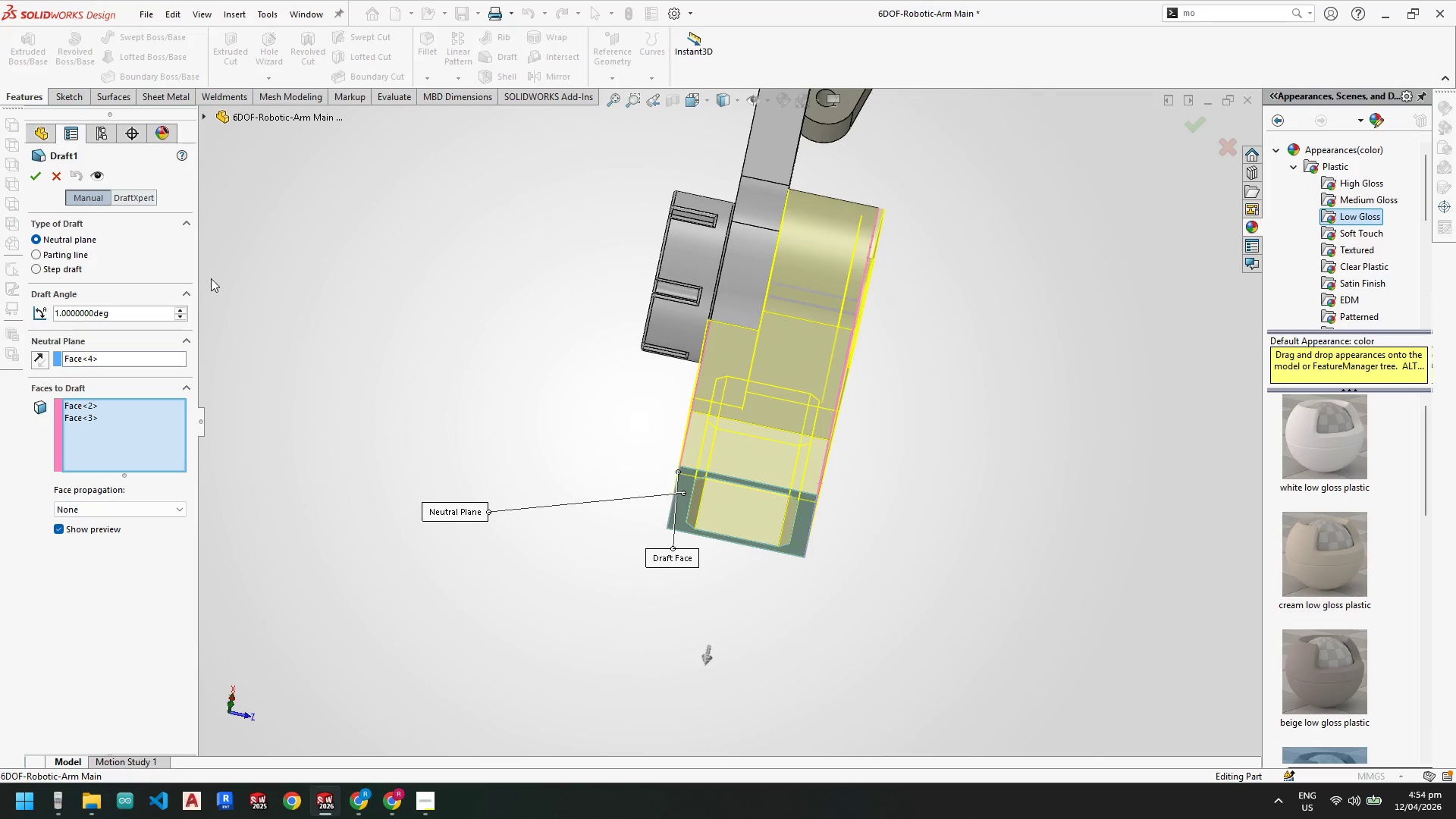 
scroll: coordinate [821, 436], scroll_direction: down, amount: 1.0
 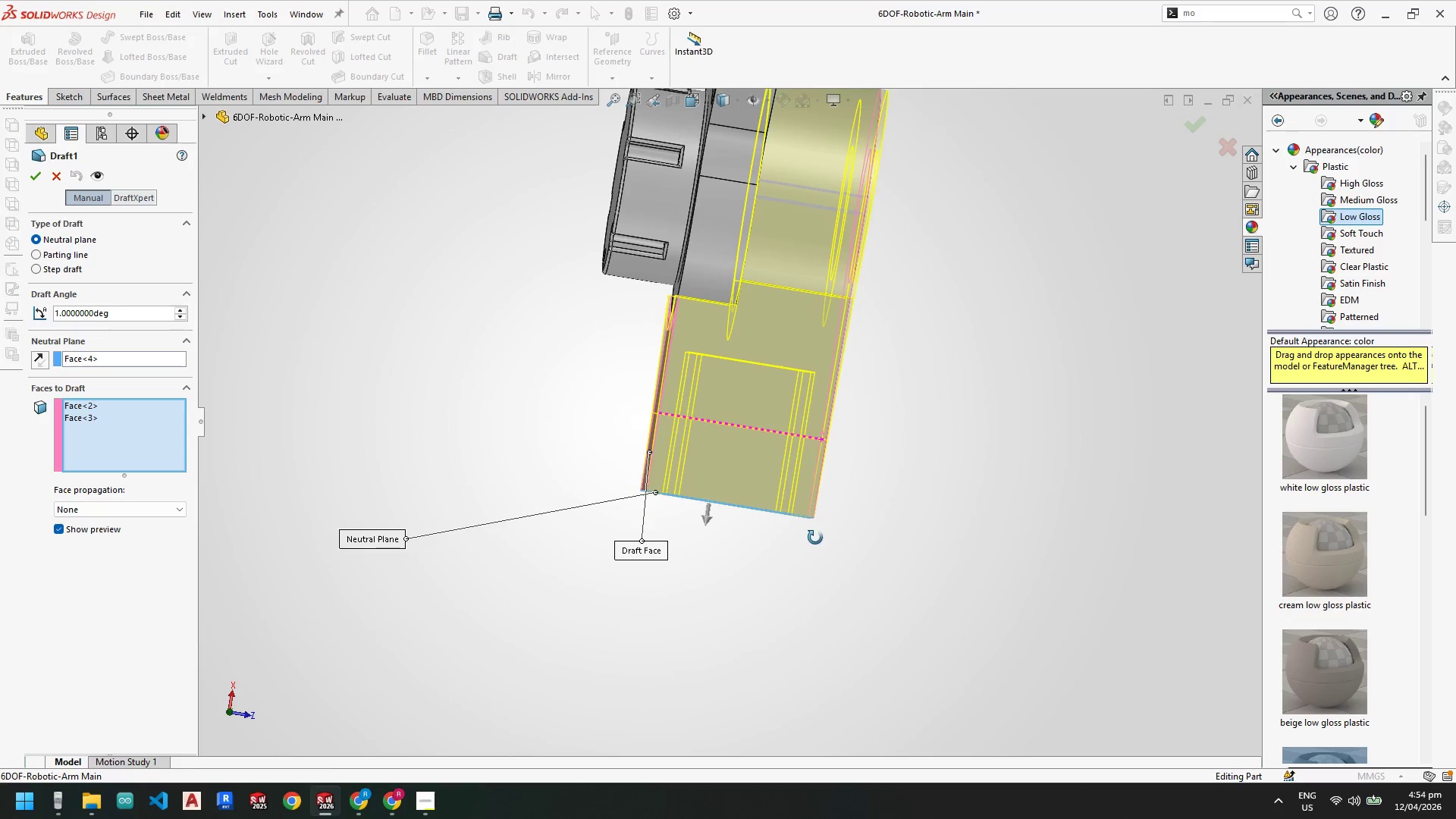 
wait(7.21)
 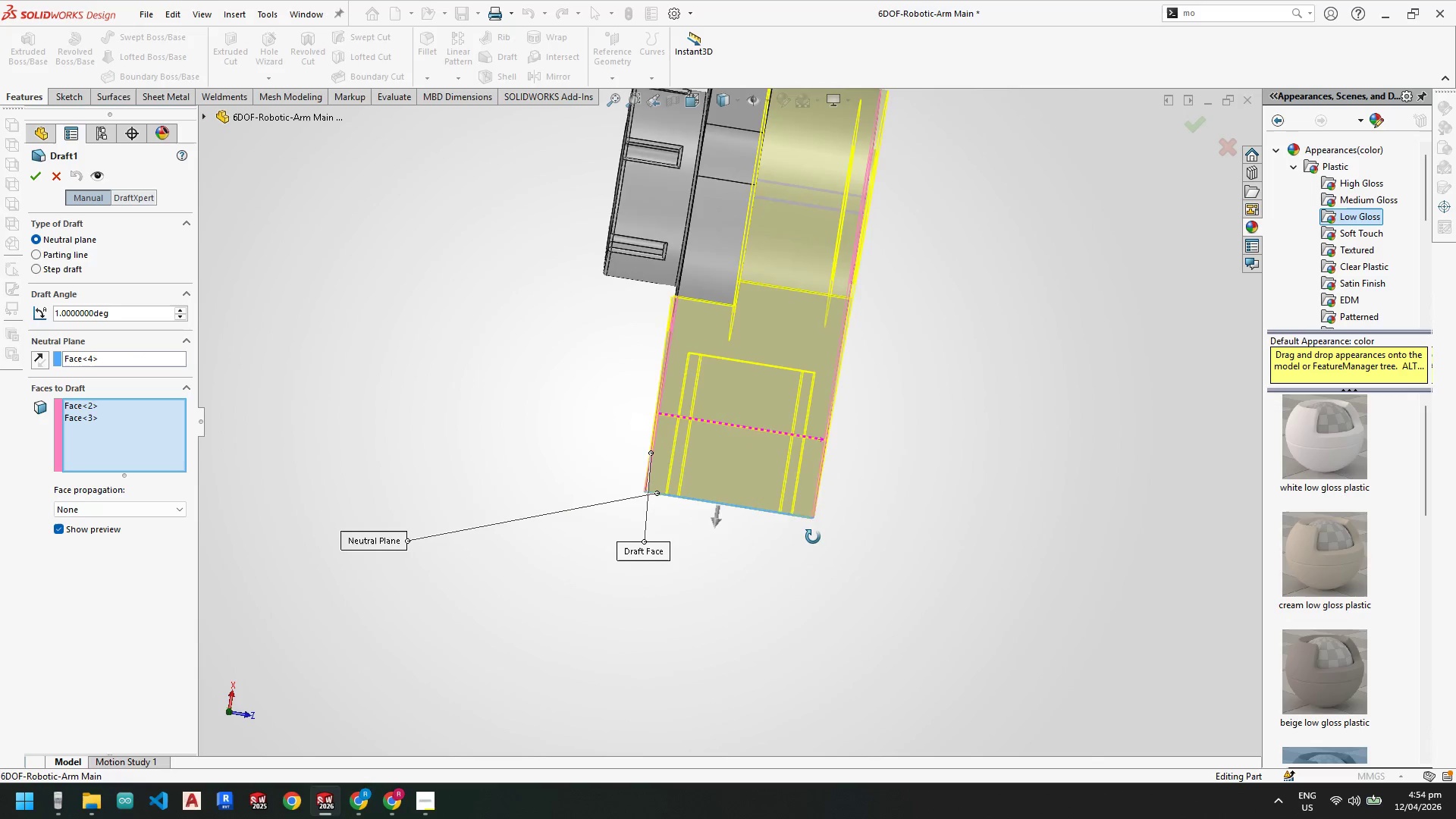 
scroll: coordinate [736, 484], scroll_direction: down, amount: 1.0
 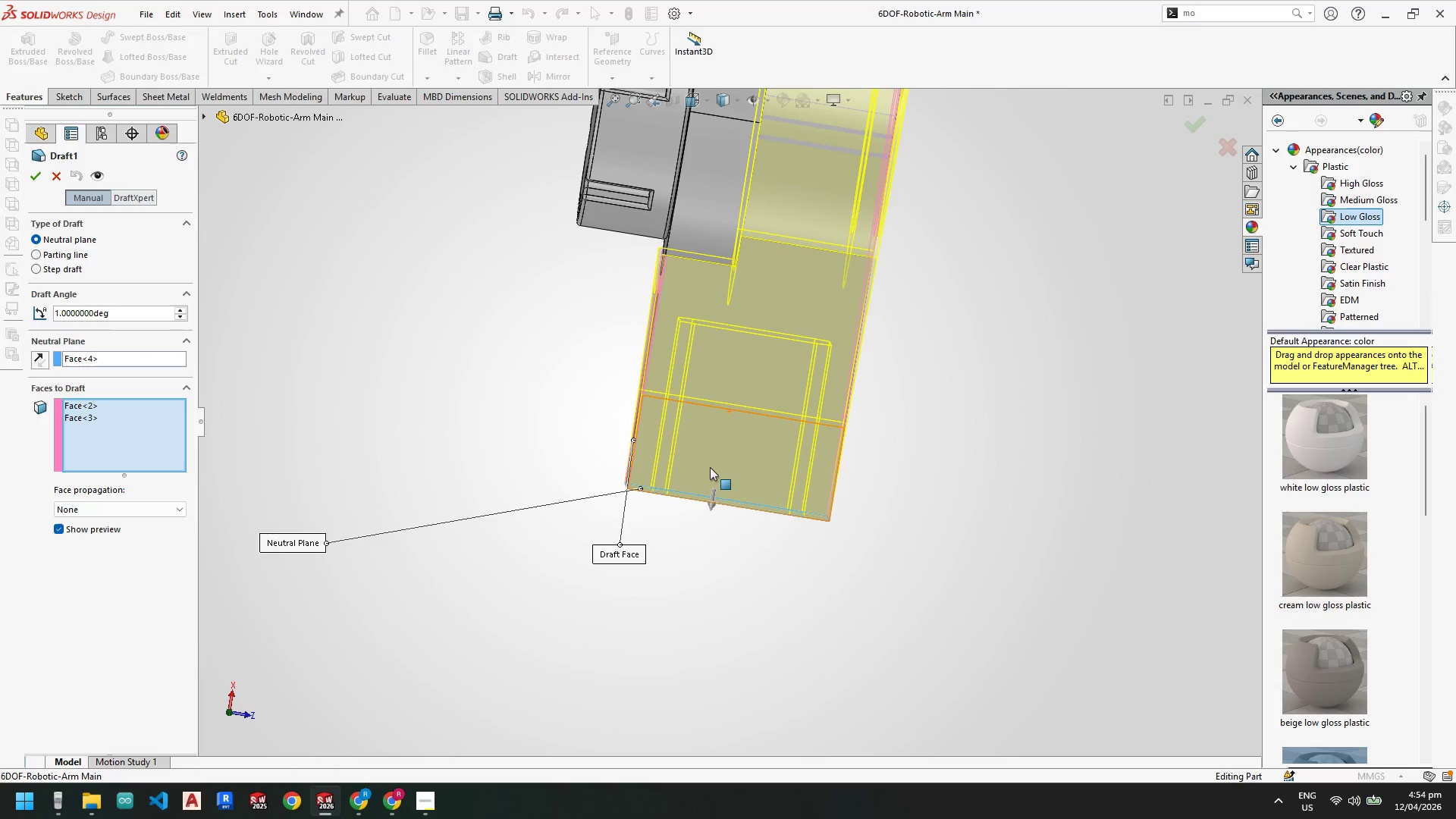 
key(Escape)
 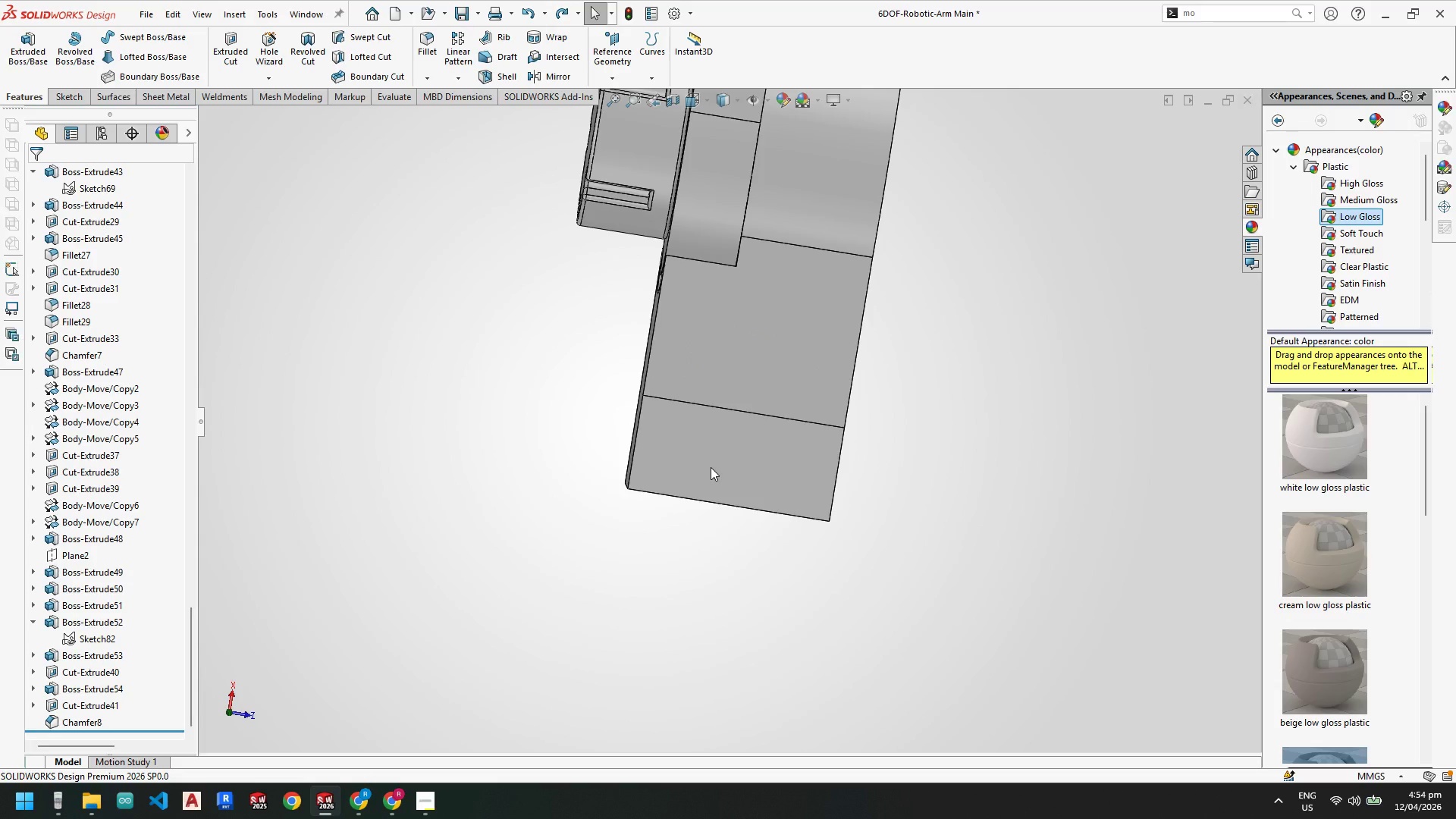 
key(Escape)
 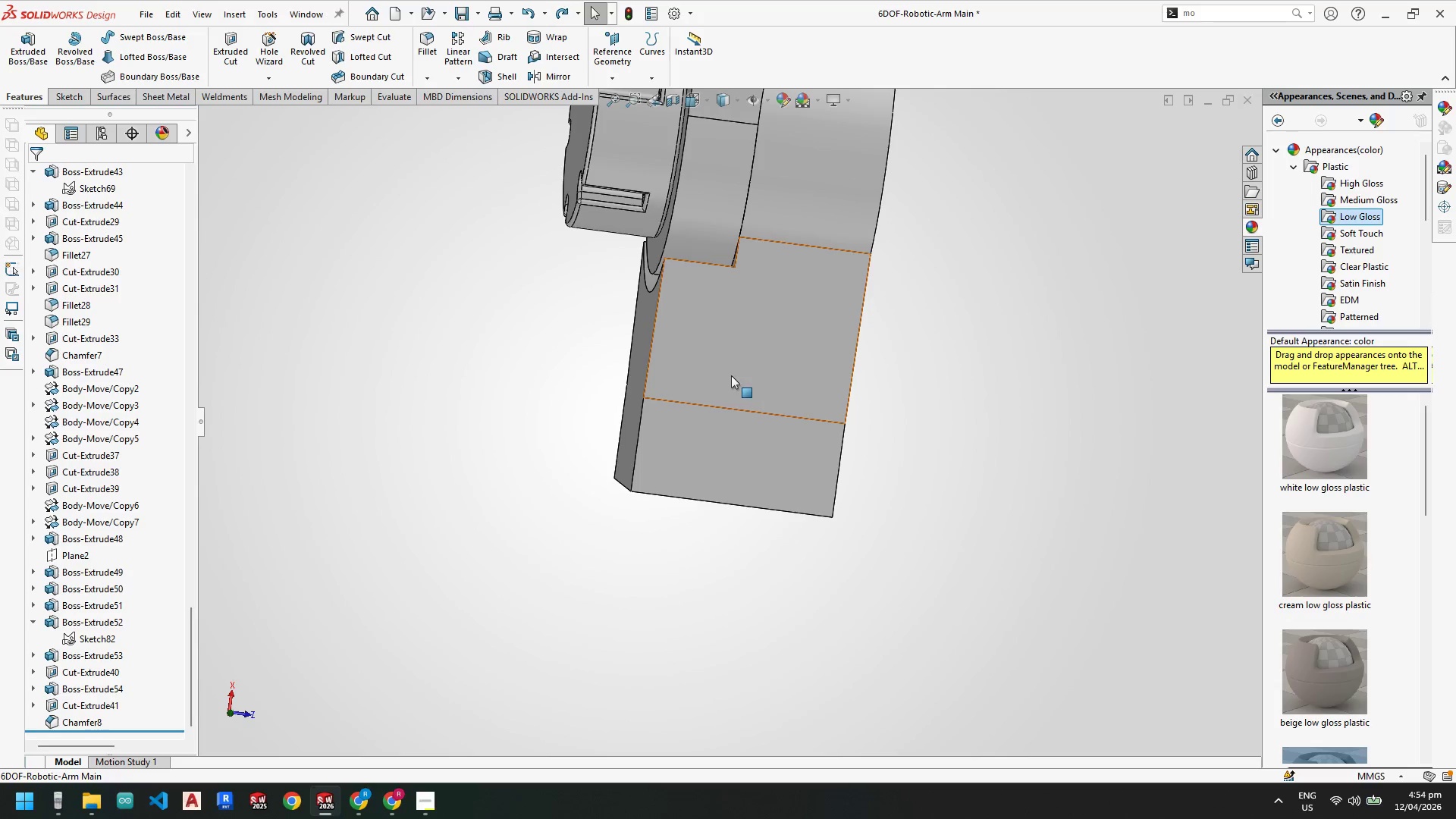 
right_click([724, 454])
 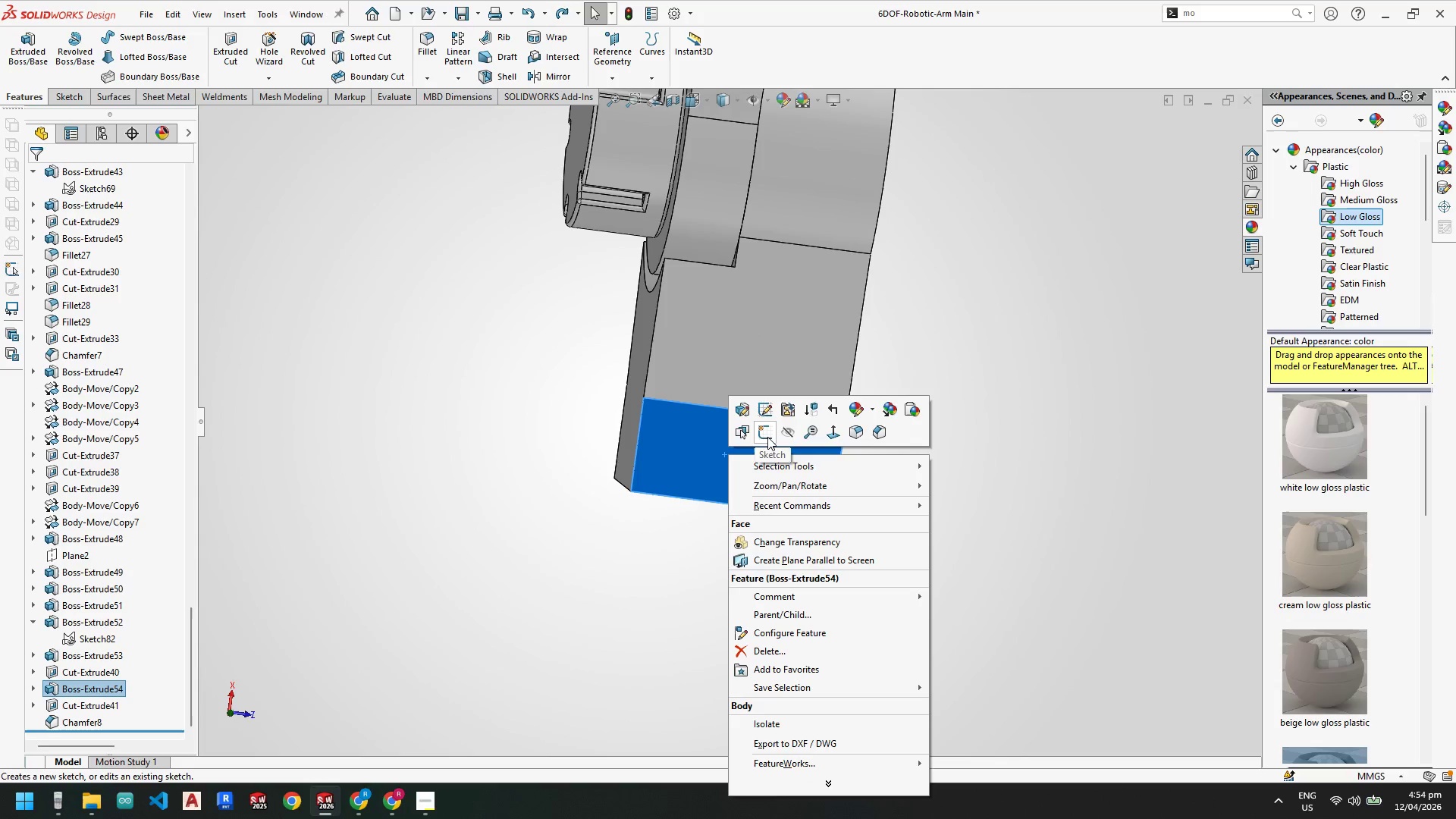 
left_click([766, 437])
 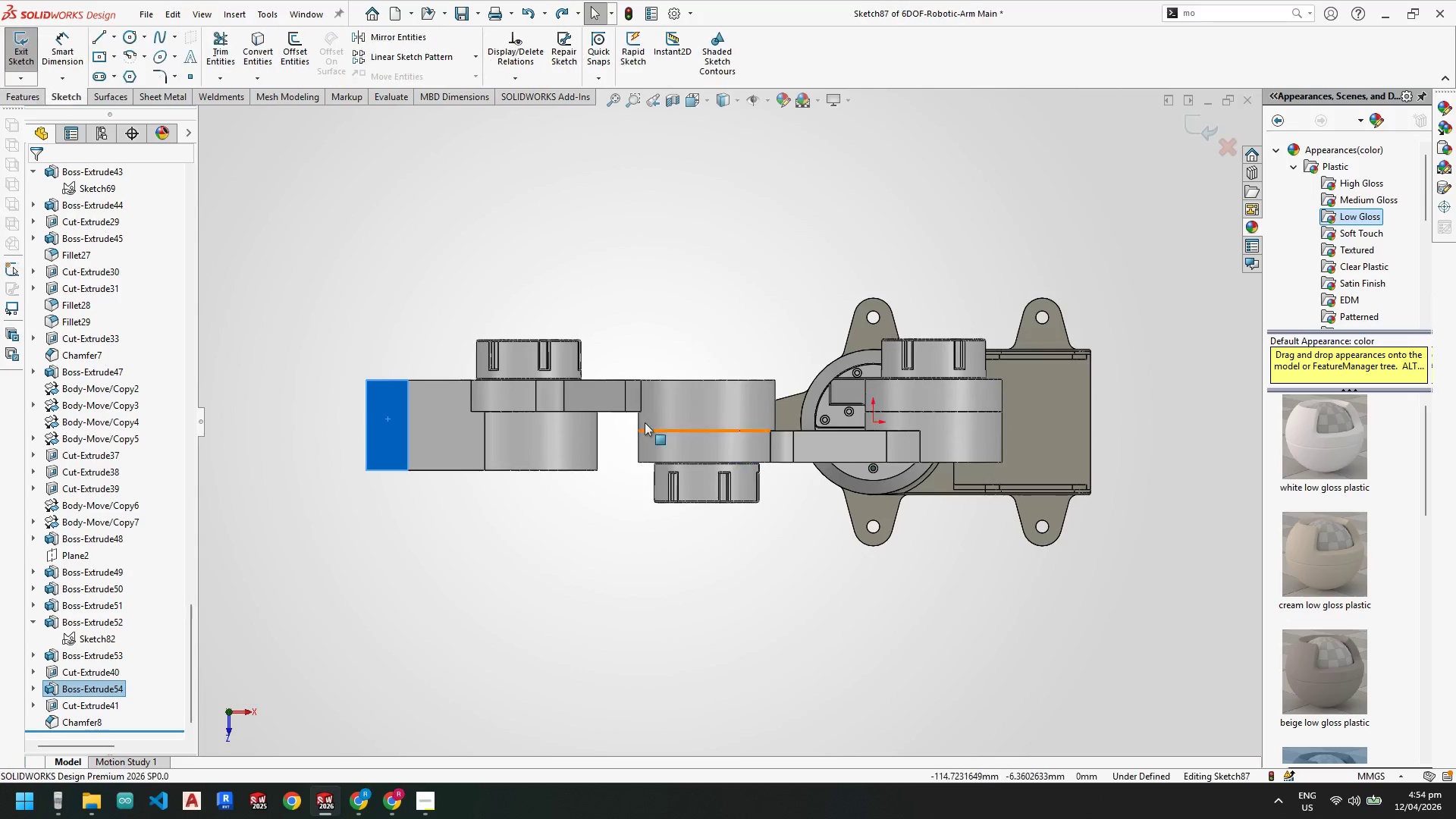 
scroll: coordinate [504, 408], scroll_direction: down, amount: 5.0
 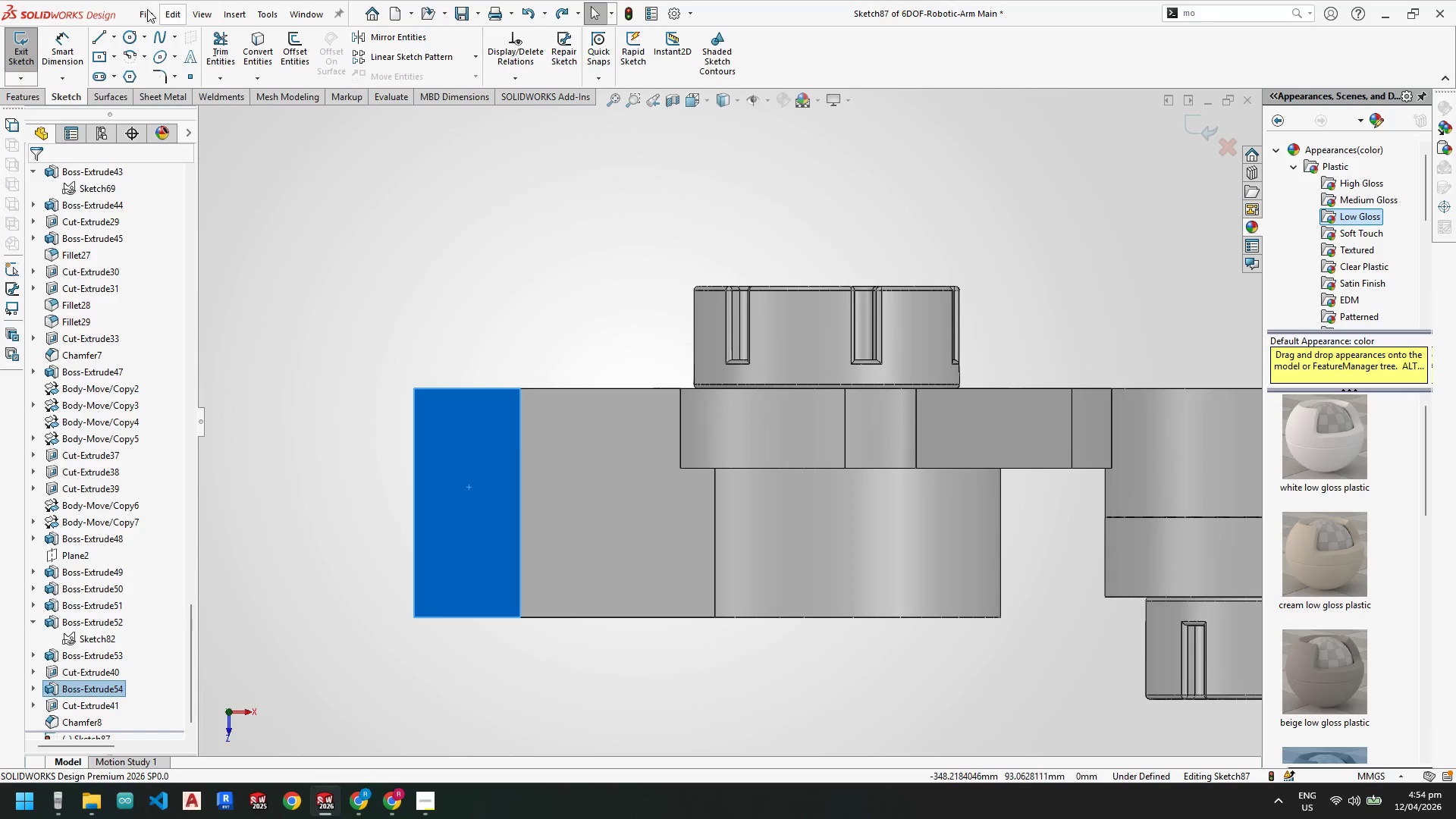 
key(Escape)
 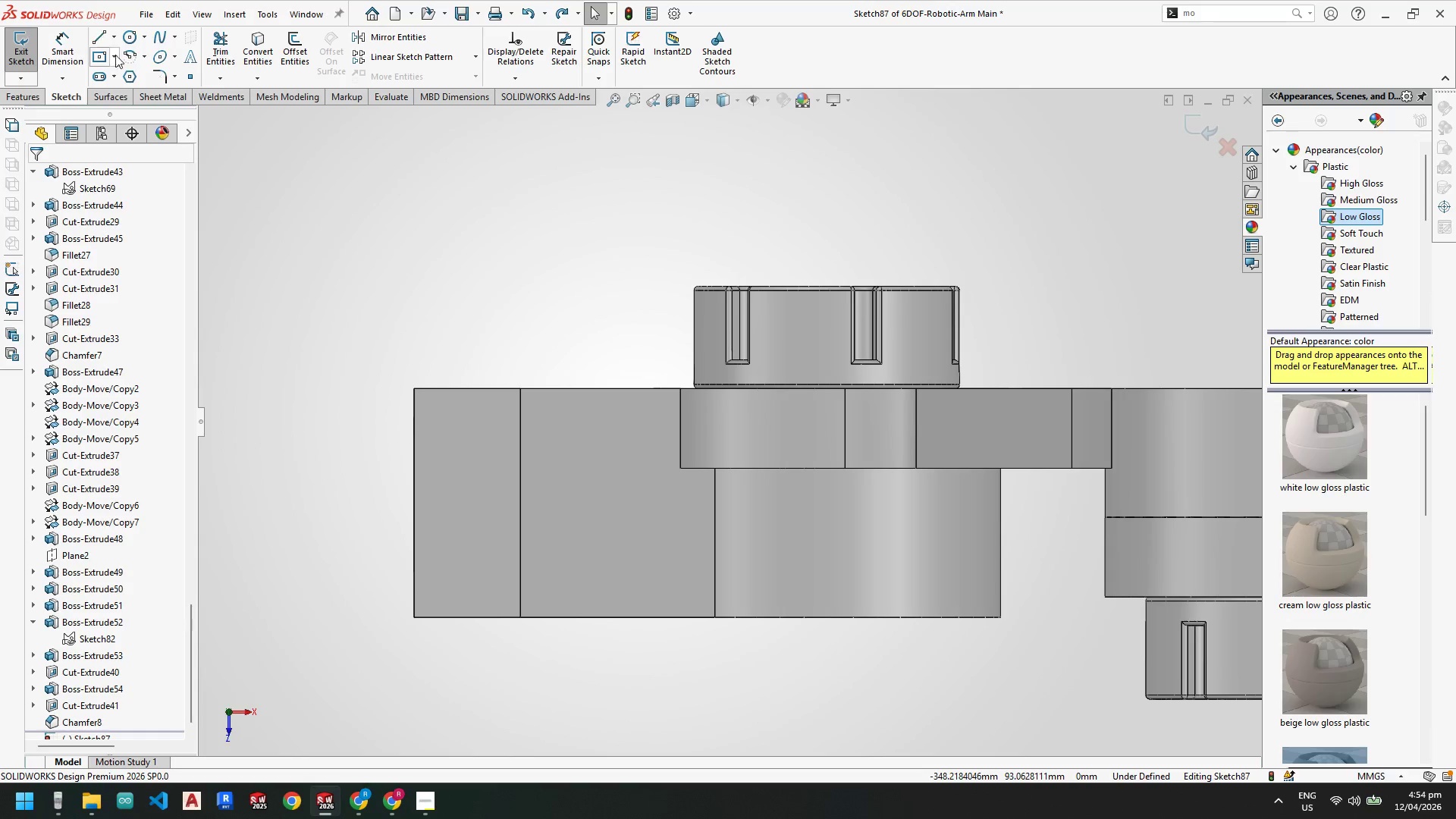 
key(Escape)
 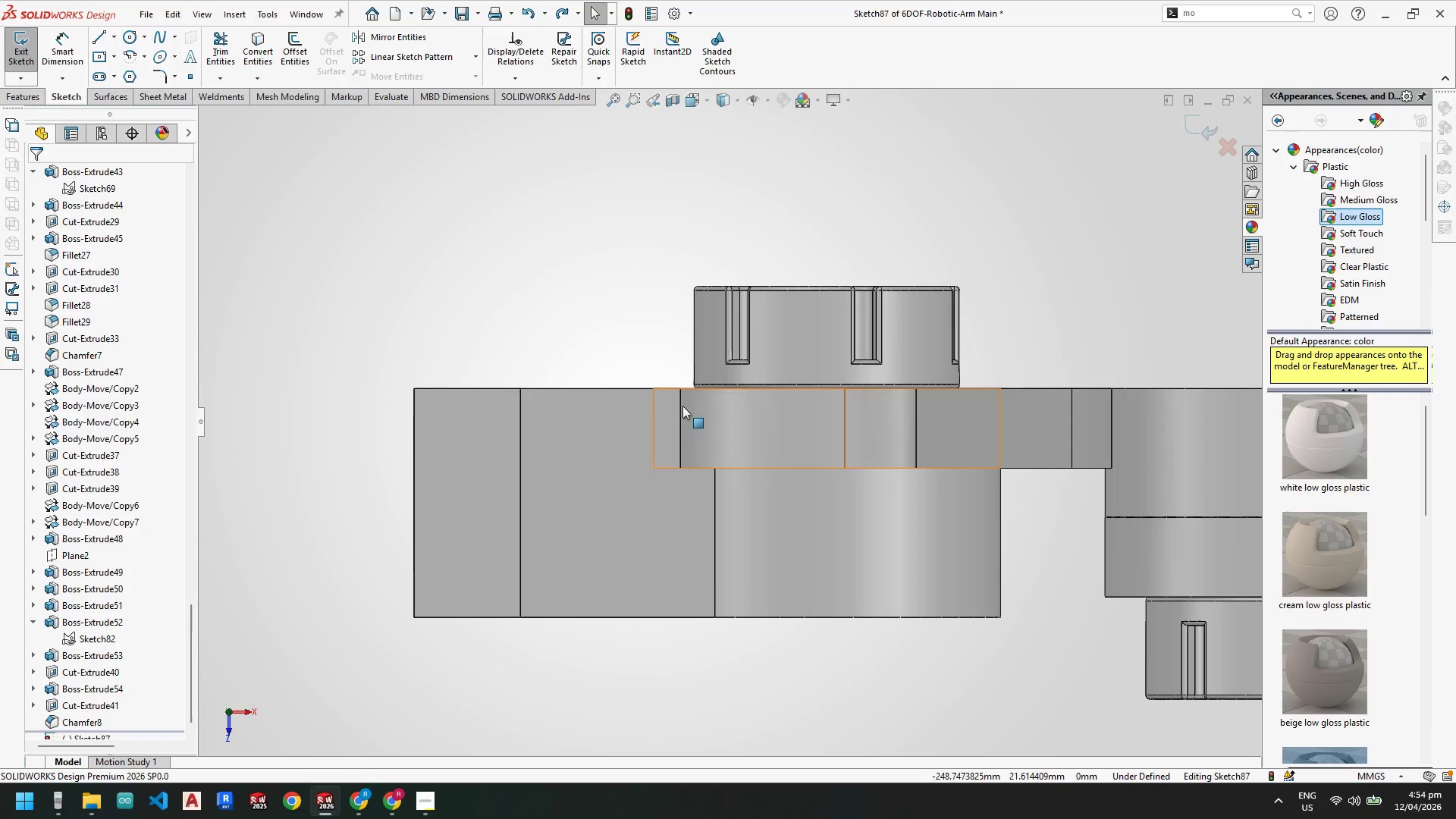 
scroll: coordinate [648, 394], scroll_direction: down, amount: 1.0
 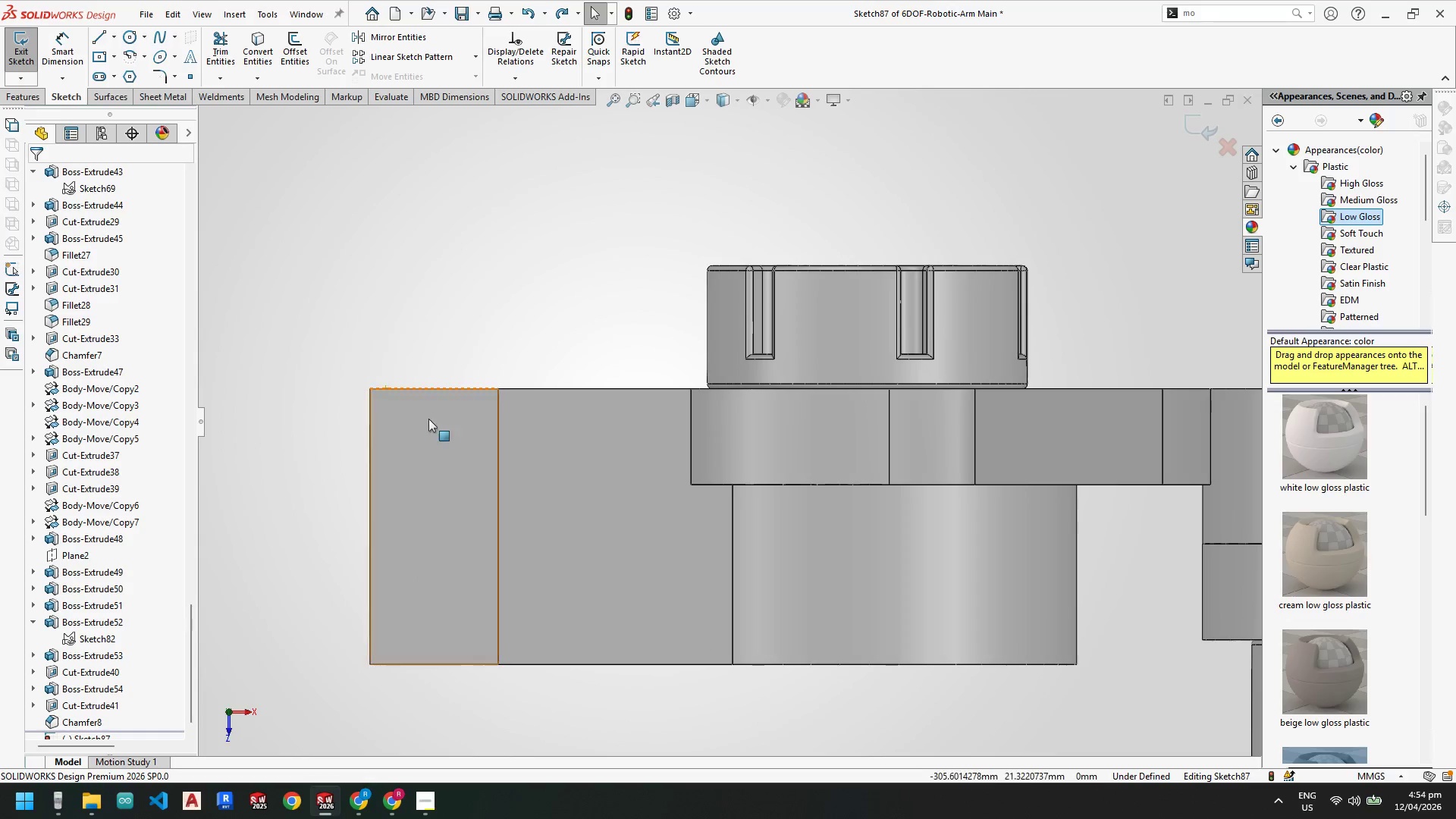 
left_click([739, 99])
 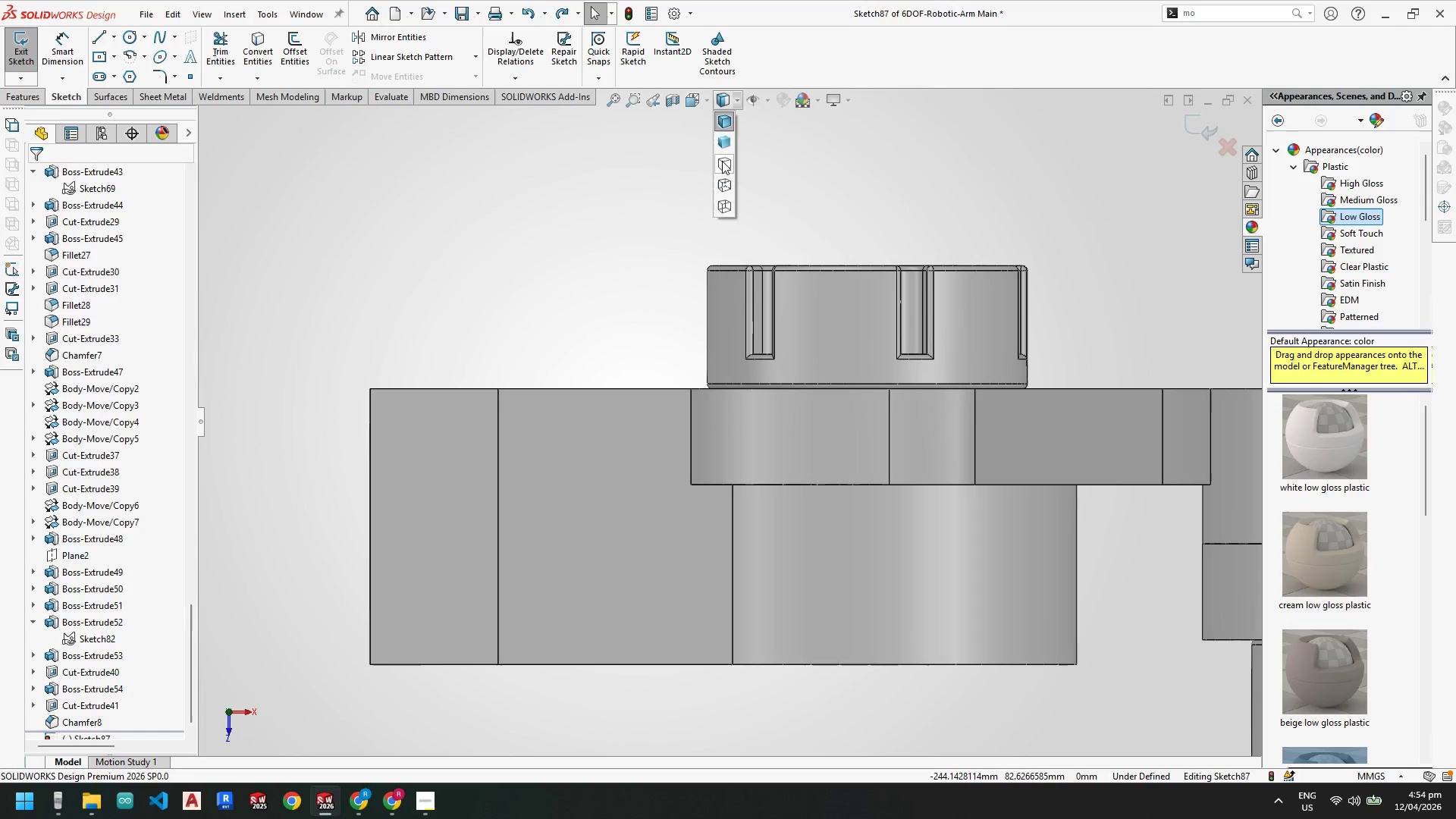 
left_click_drag(start_coordinate=[722, 162], to_coordinate=[723, 169])
 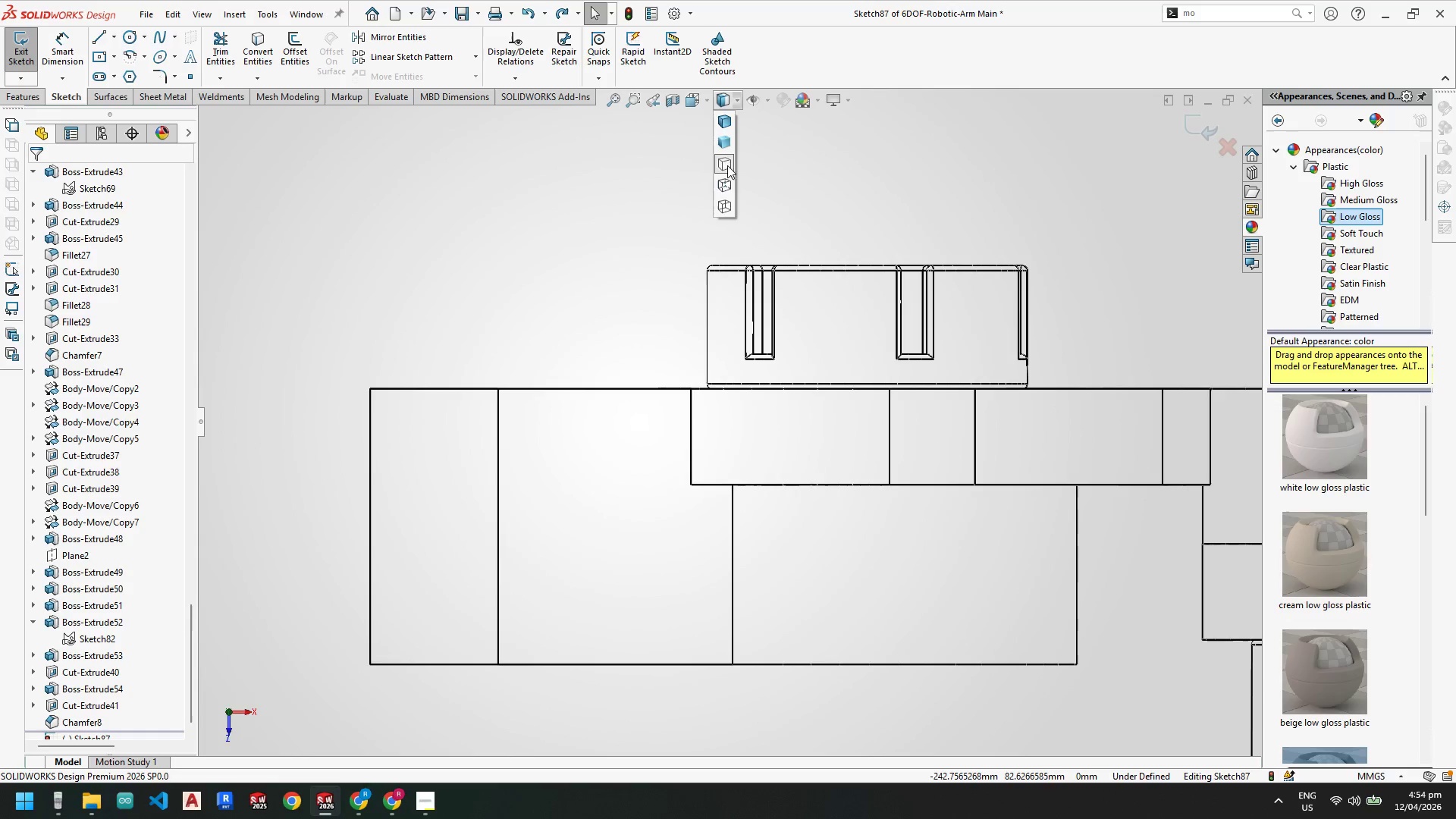 
left_click([726, 180])
 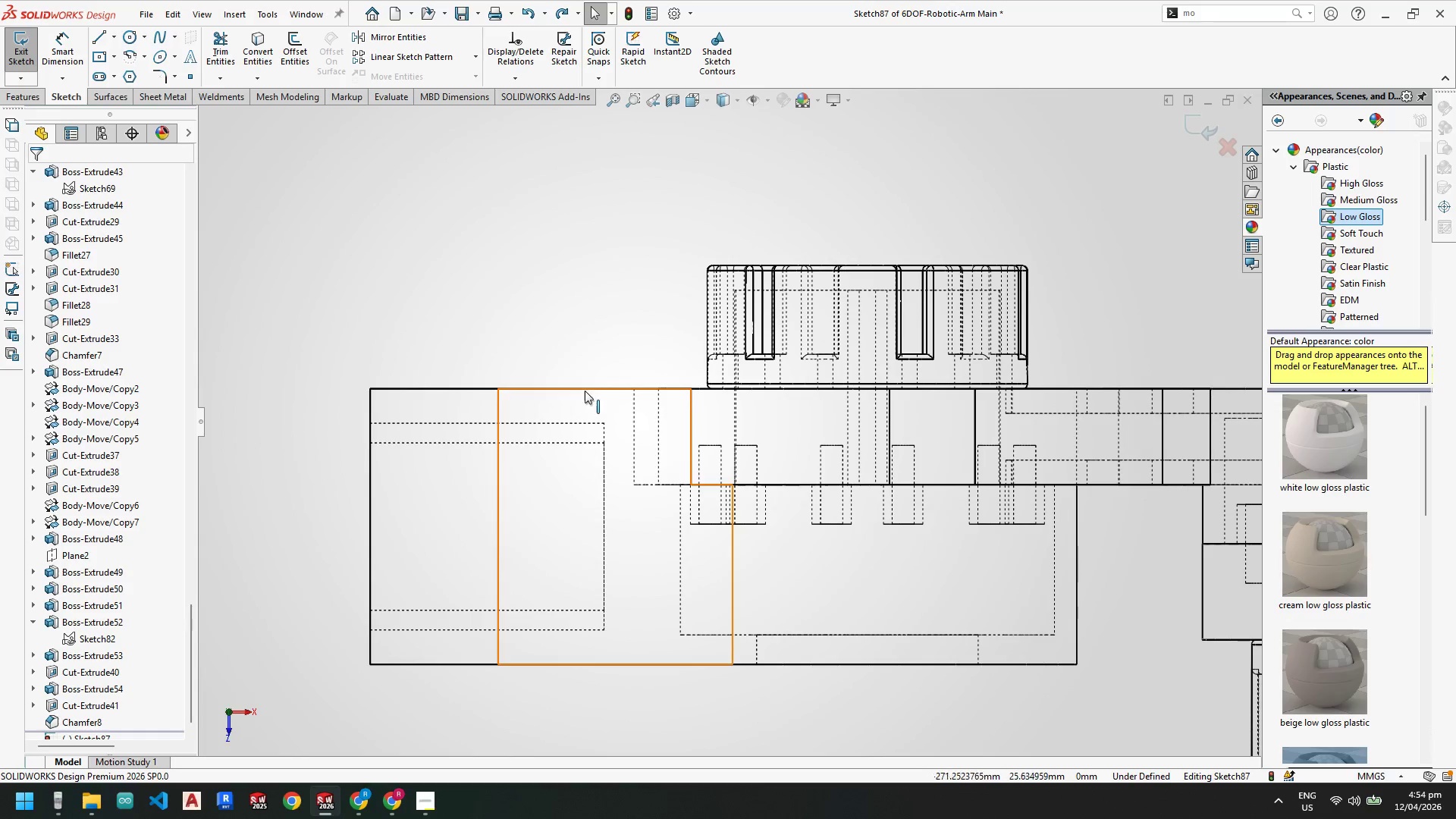 
scroll: coordinate [583, 391], scroll_direction: down, amount: 1.0
 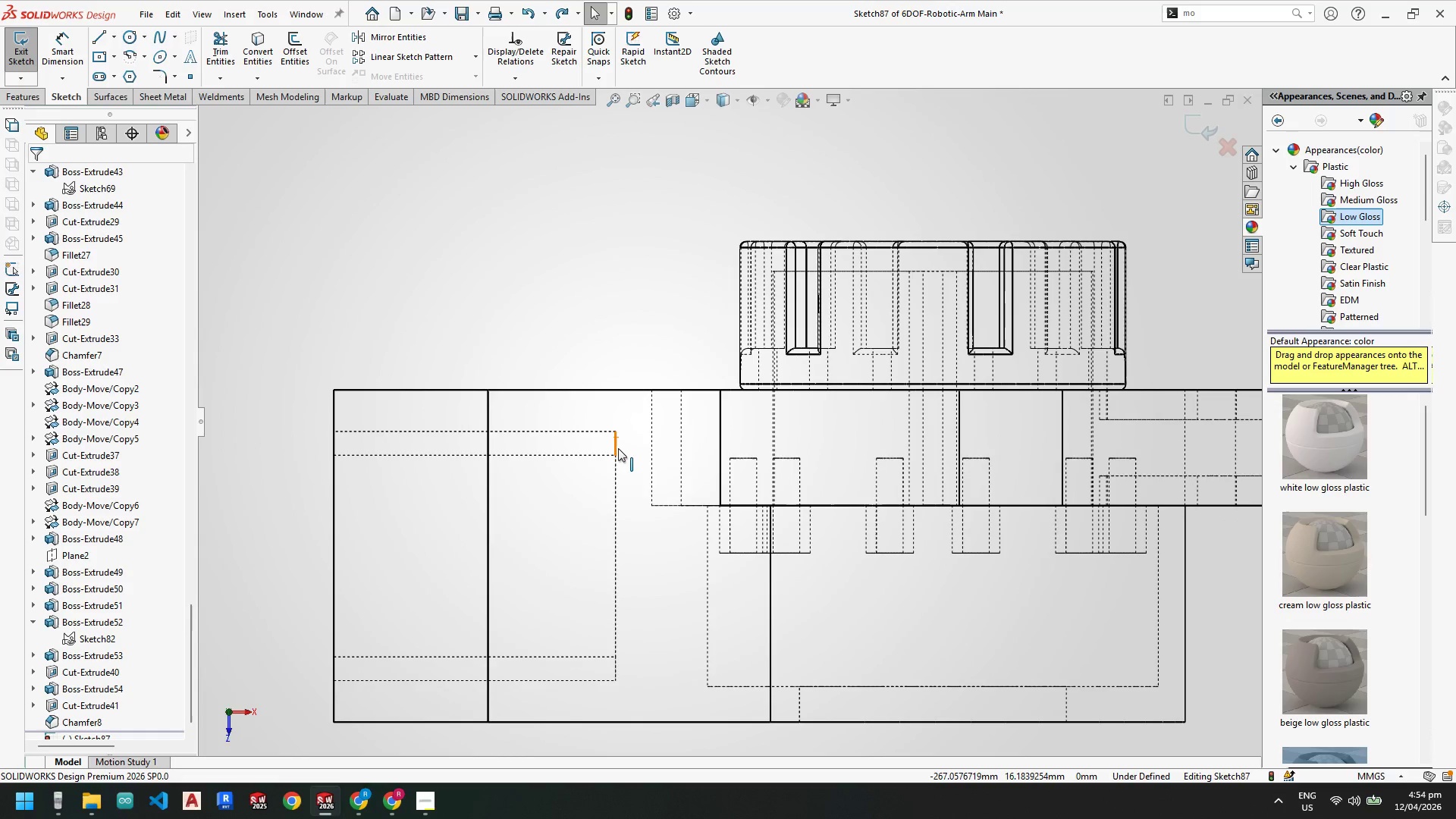 
scroll: coordinate [619, 448], scroll_direction: up, amount: 2.0
 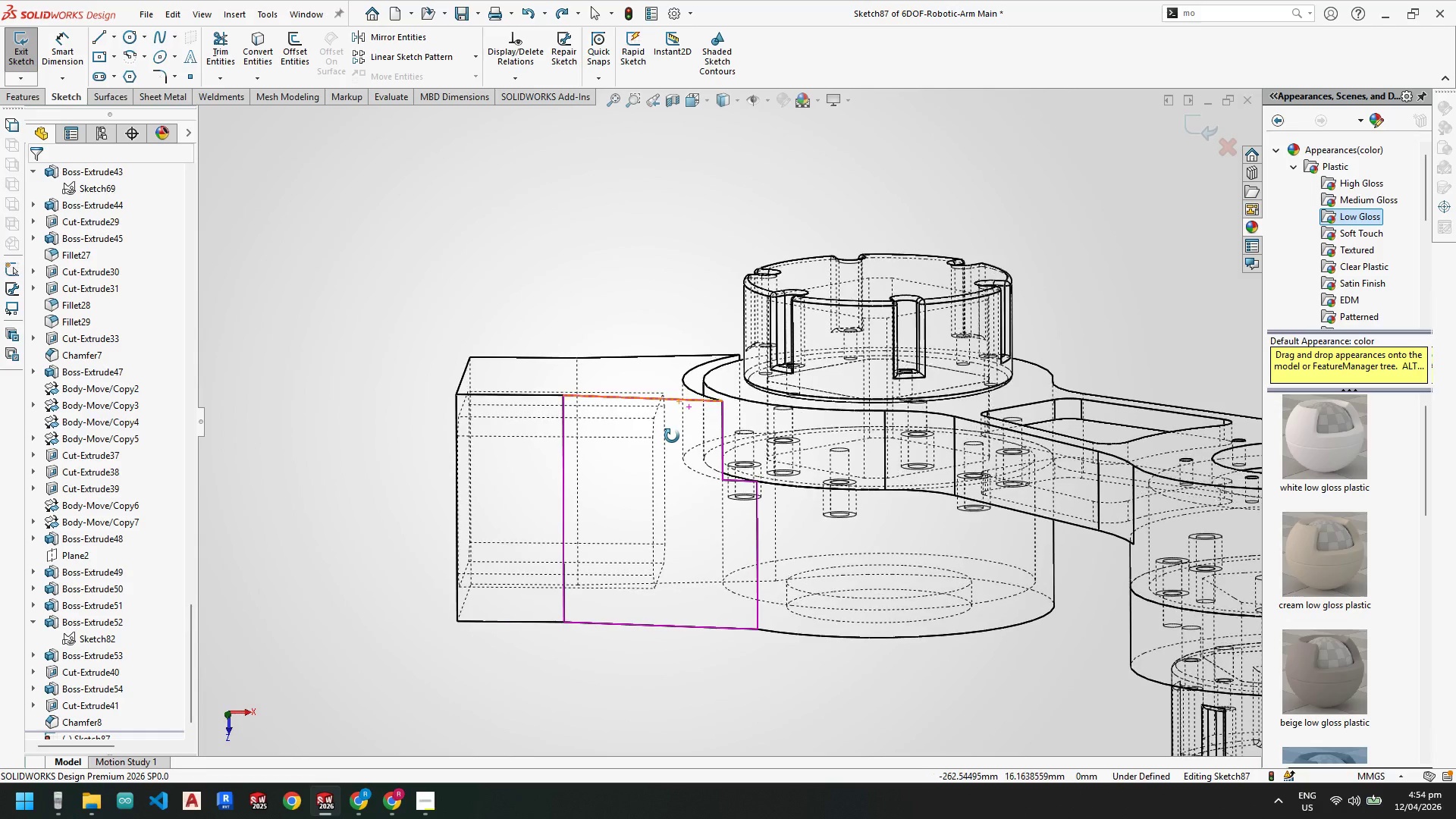 
key(Space)
 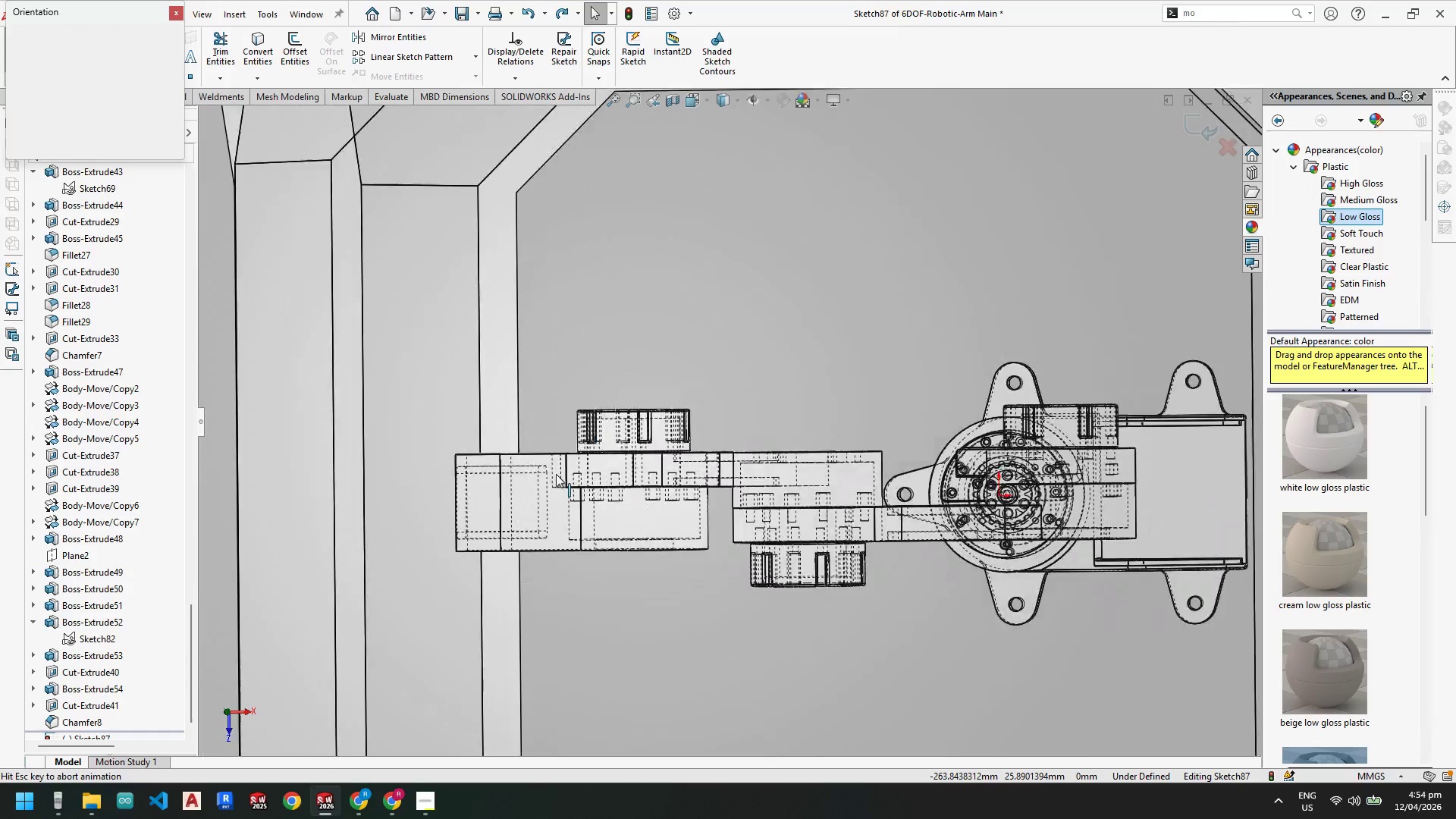 
left_click([503, 495])
 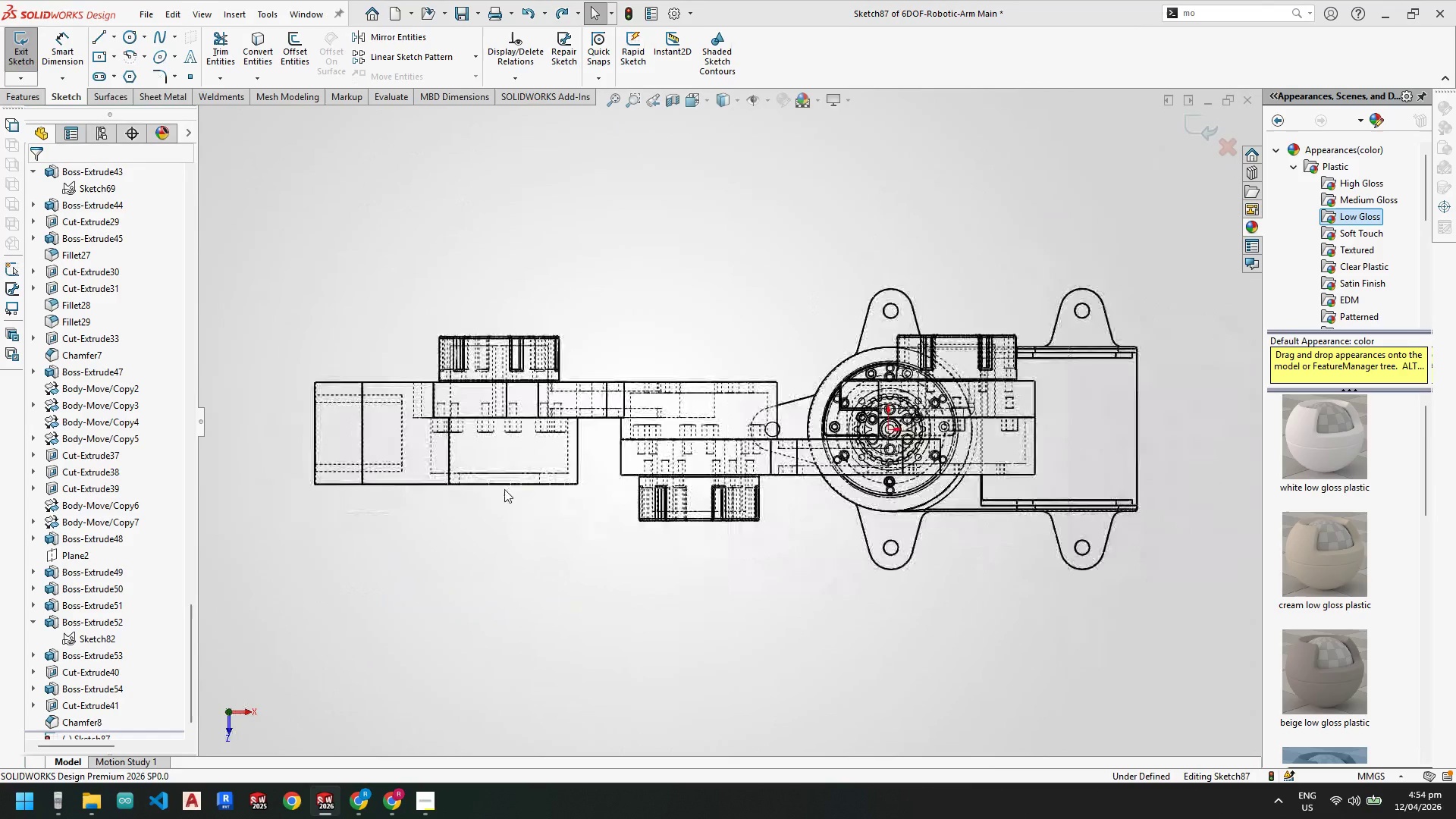 
scroll: coordinate [424, 378], scroll_direction: down, amount: 6.0
 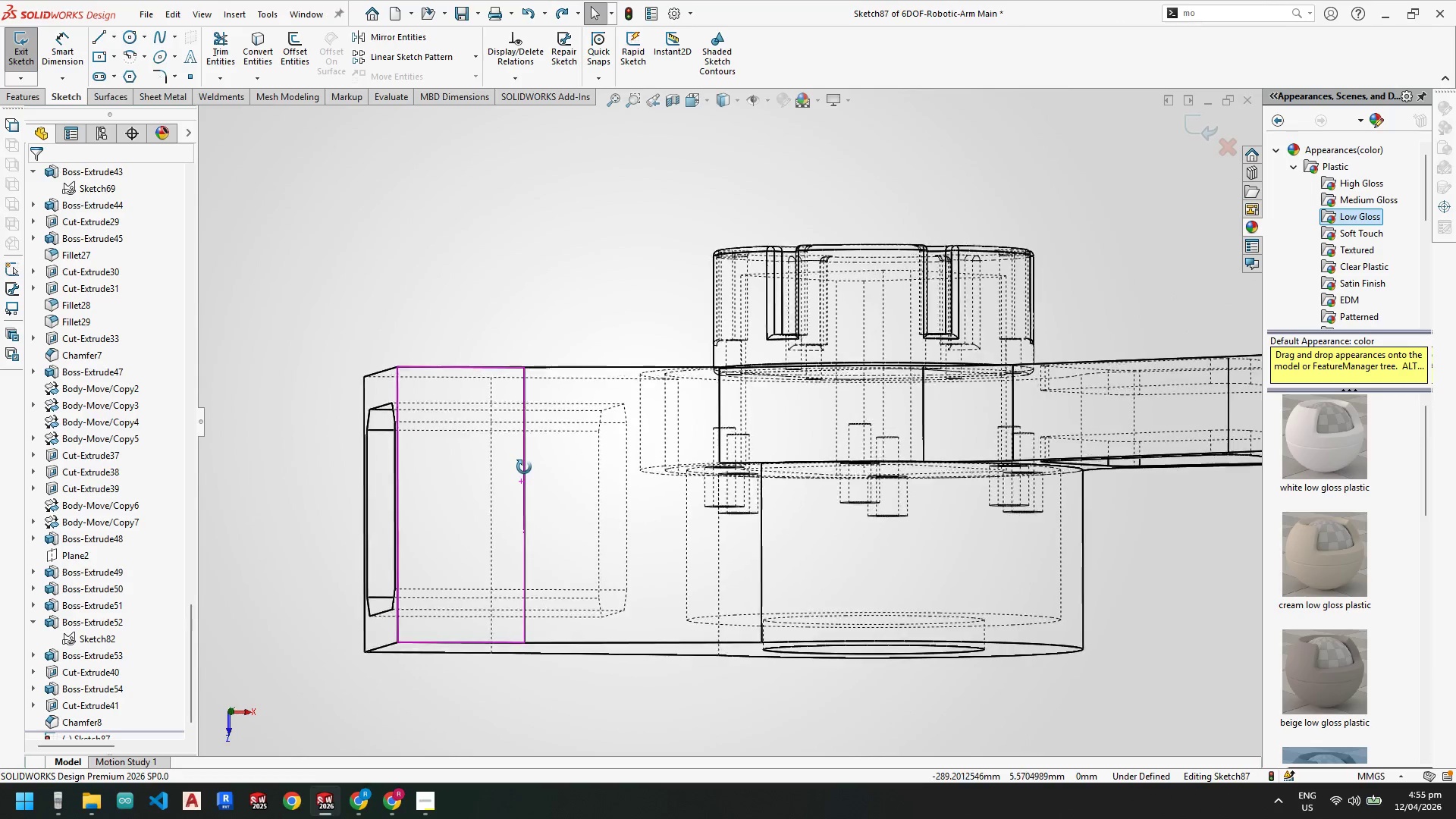 
key(Space)
 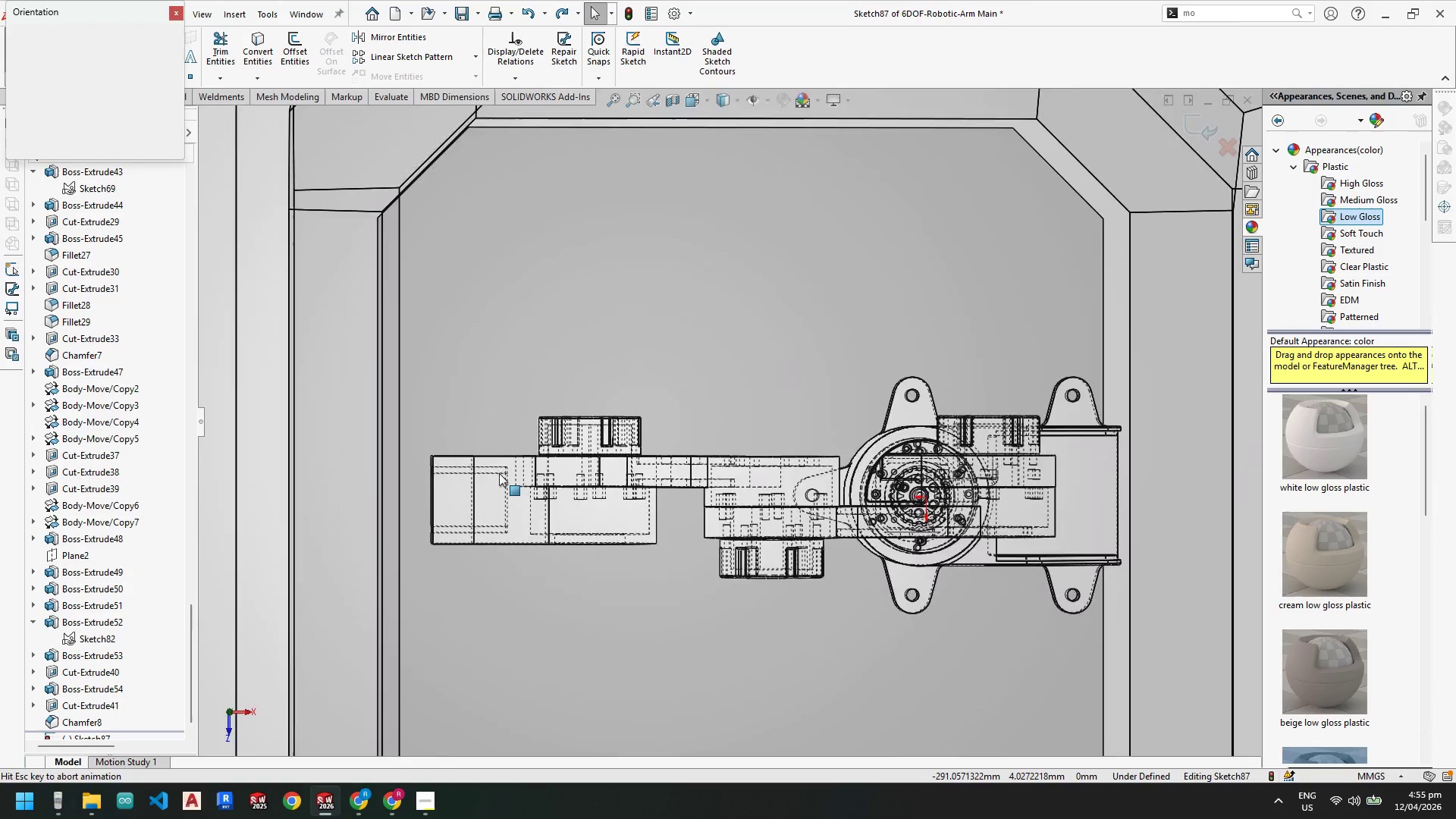 
left_click([498, 476])
 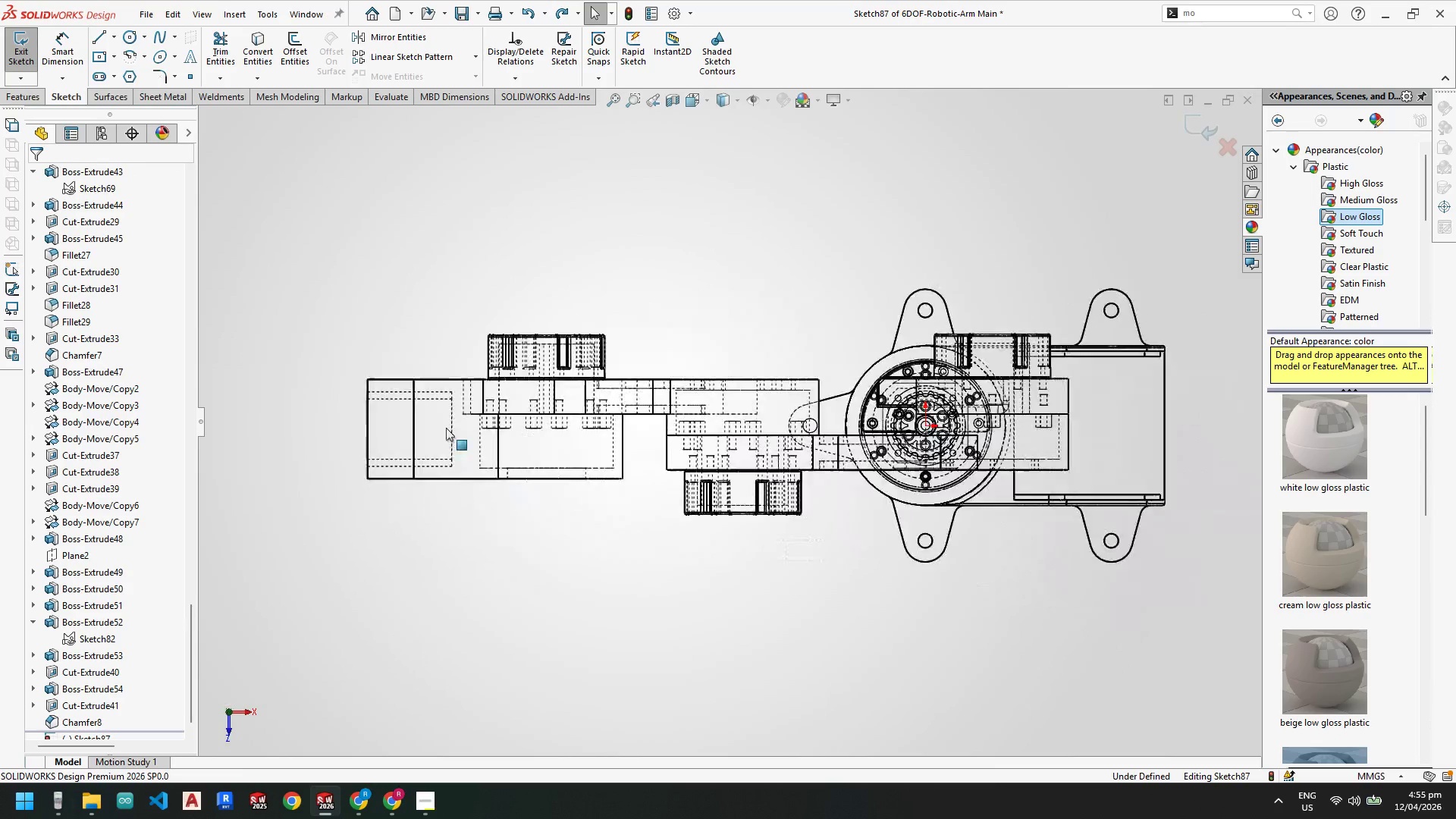 
scroll: coordinate [503, 344], scroll_direction: down, amount: 7.0
 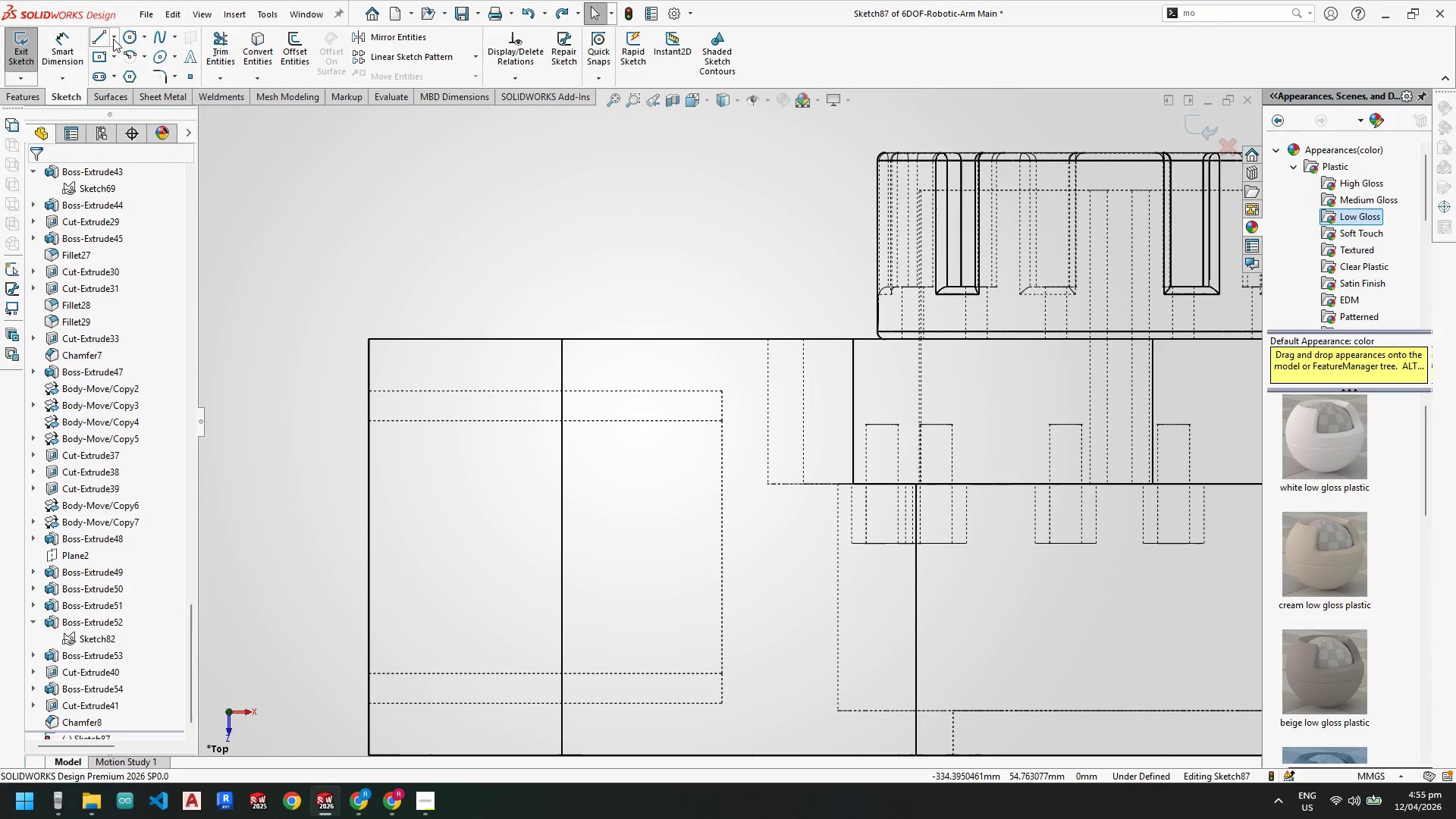 
left_click([101, 33])
 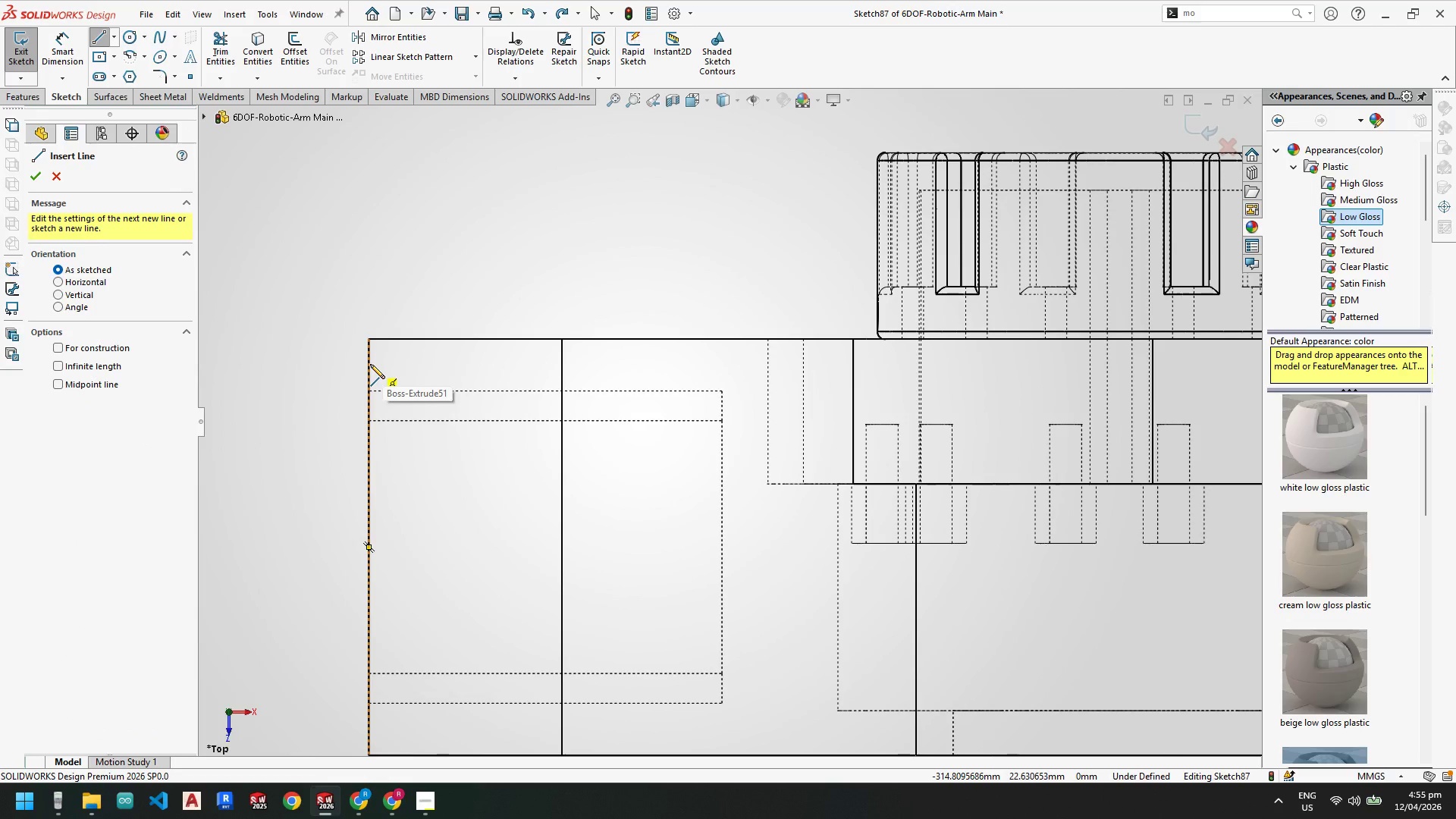 
wait(5.38)
 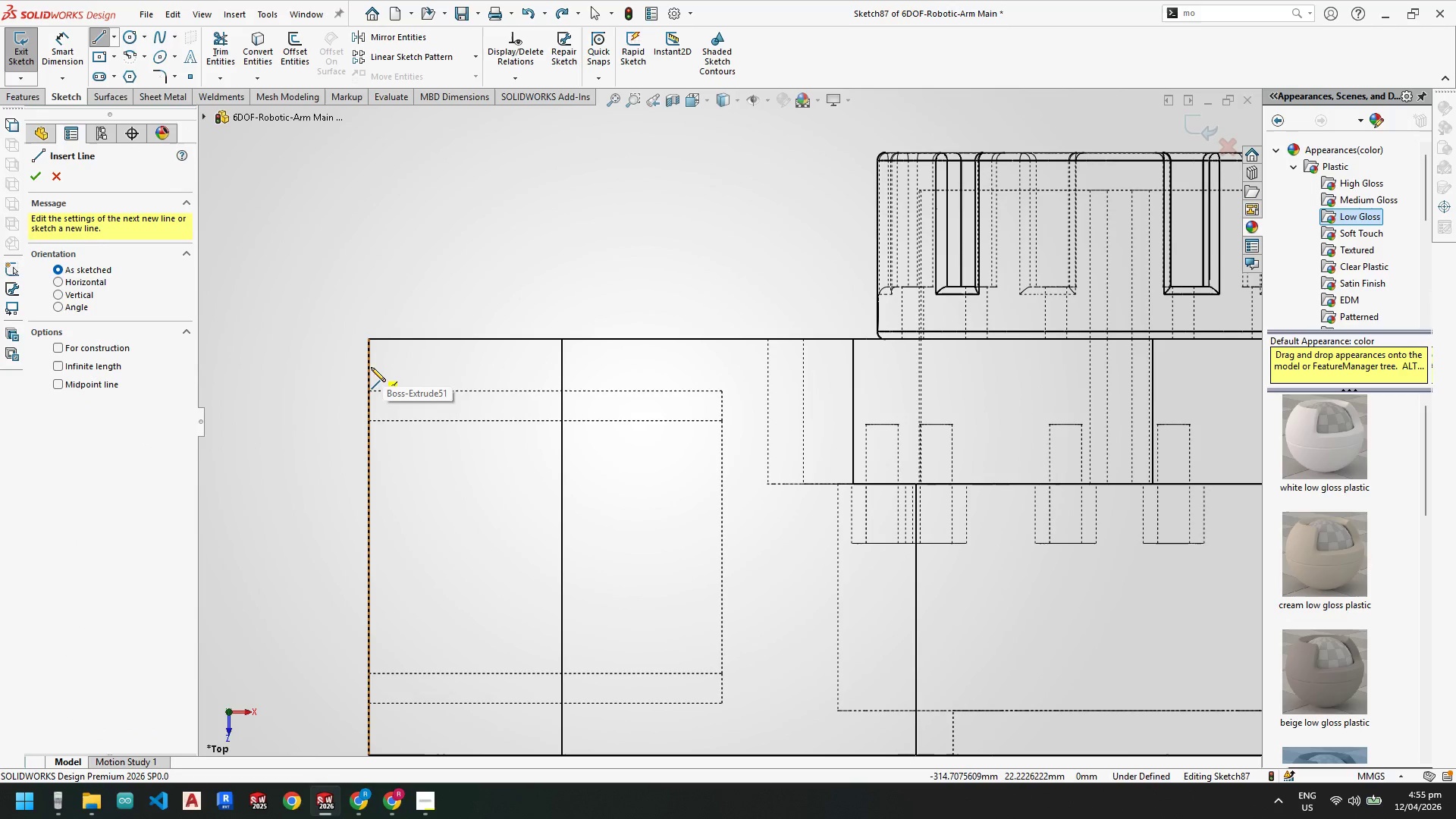 
left_click([371, 372])
 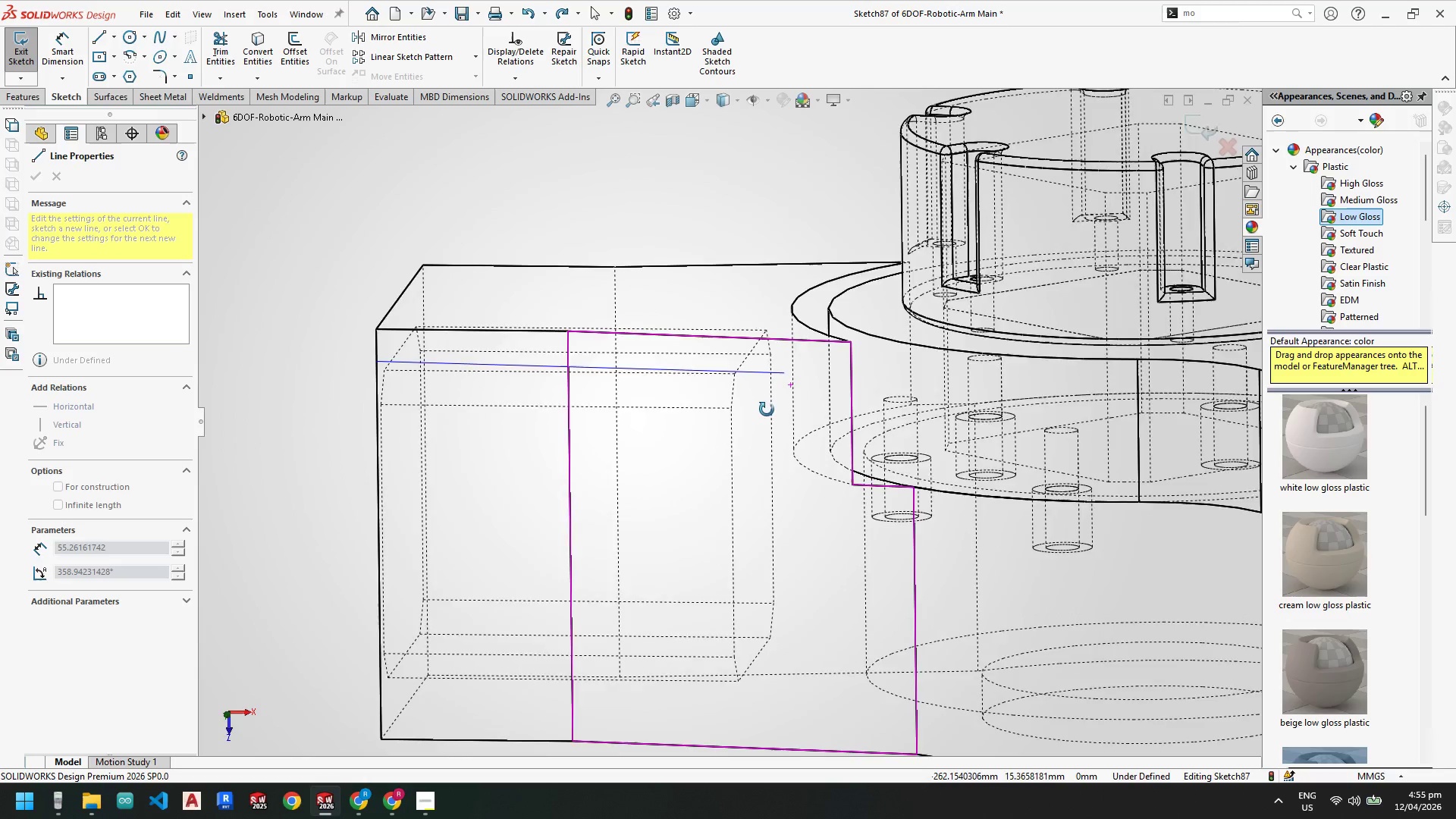 
wait(10.56)
 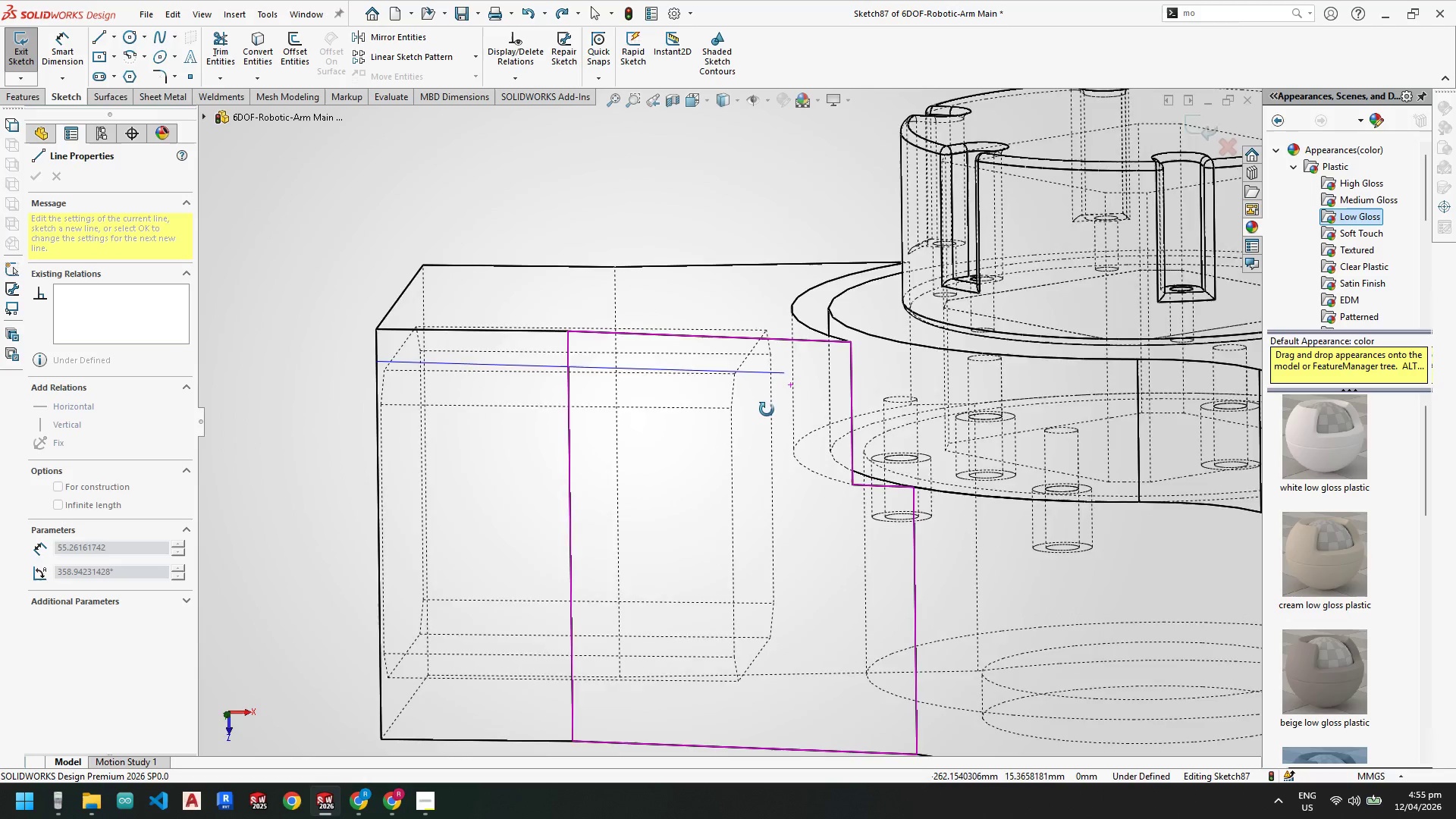 
key(Escape)
 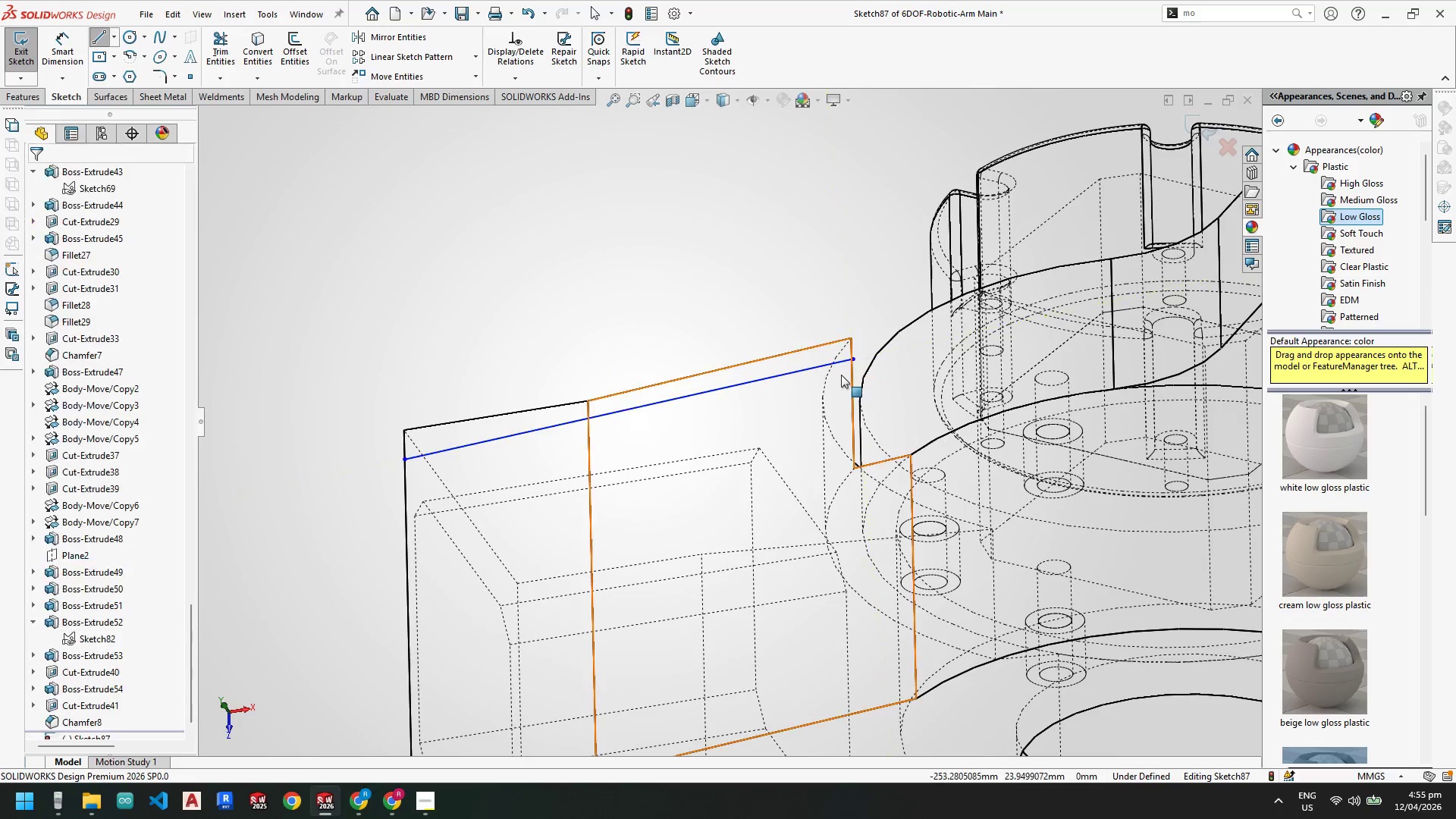 
key(Escape)
 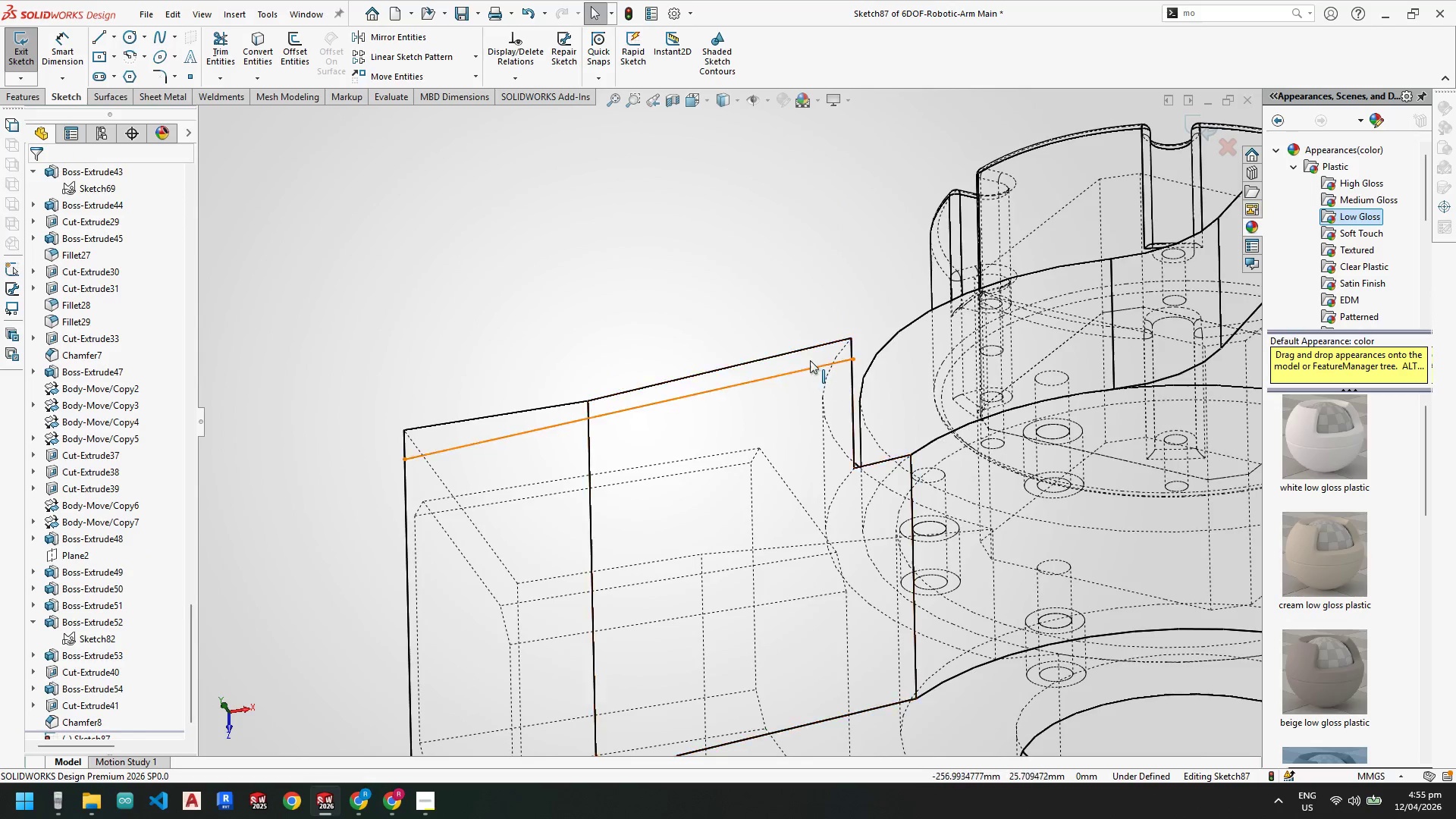 
key(Space)
 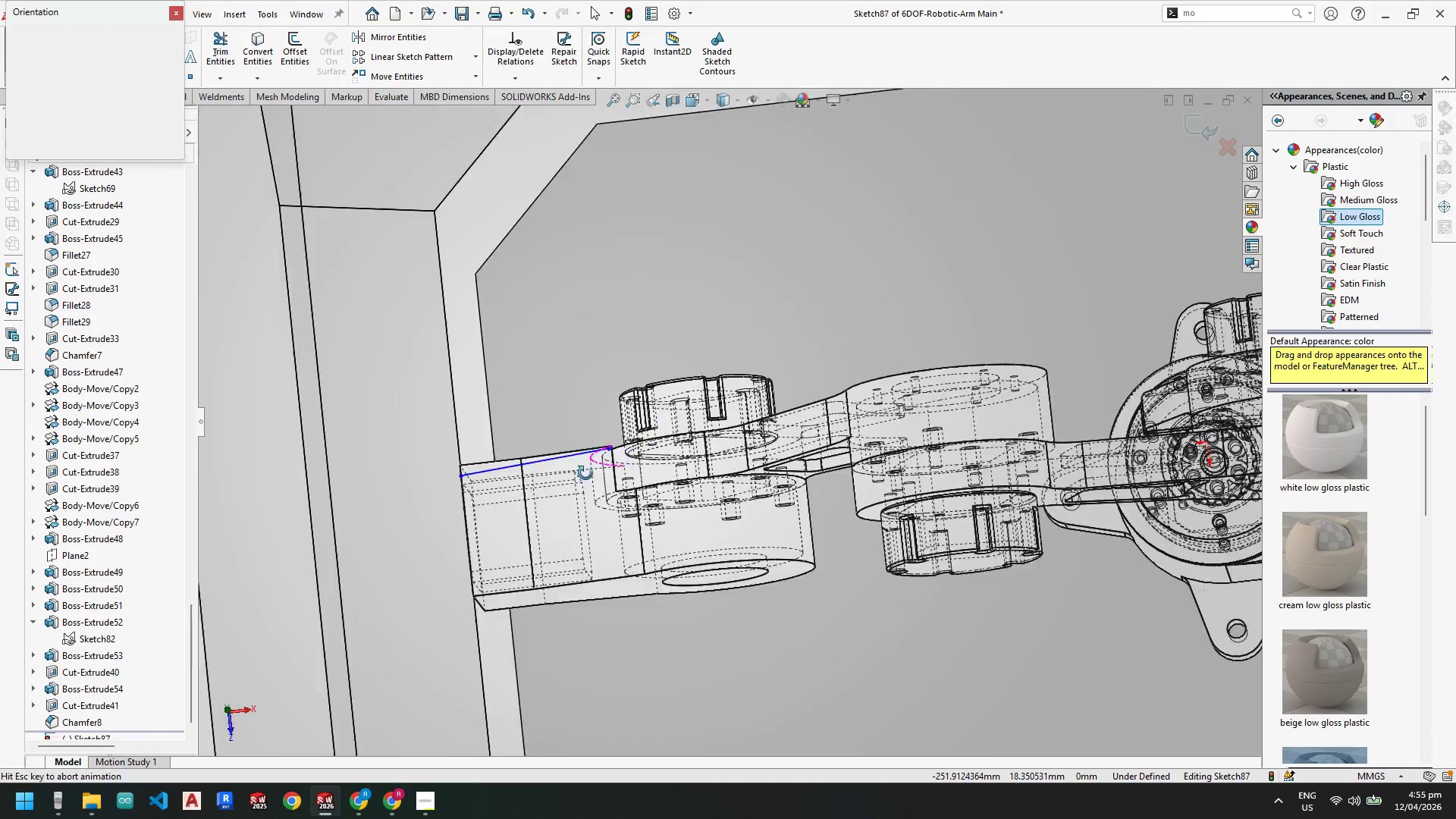 
scroll: coordinate [808, 358], scroll_direction: up, amount: 1.0
 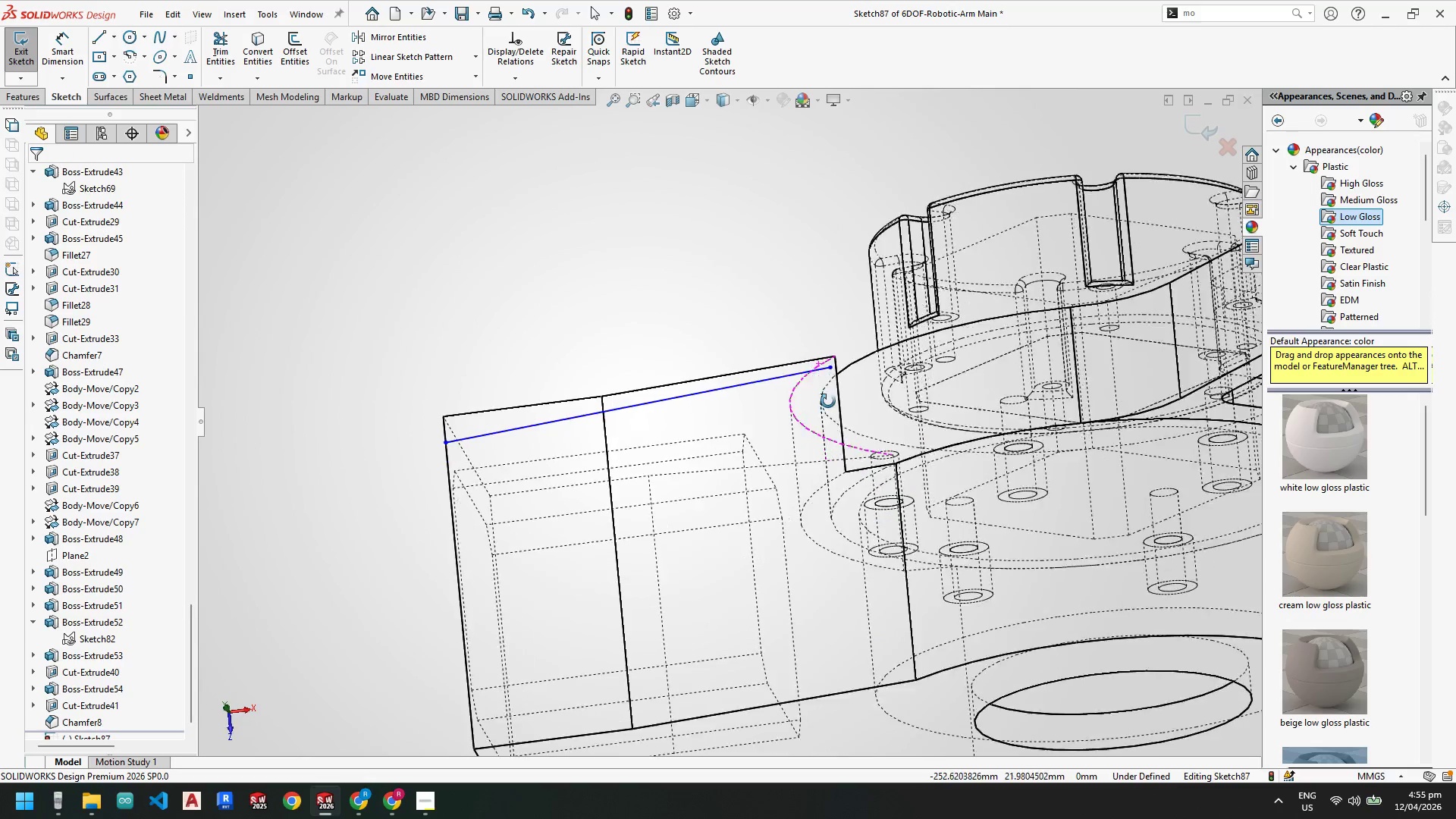 
left_click([539, 485])
 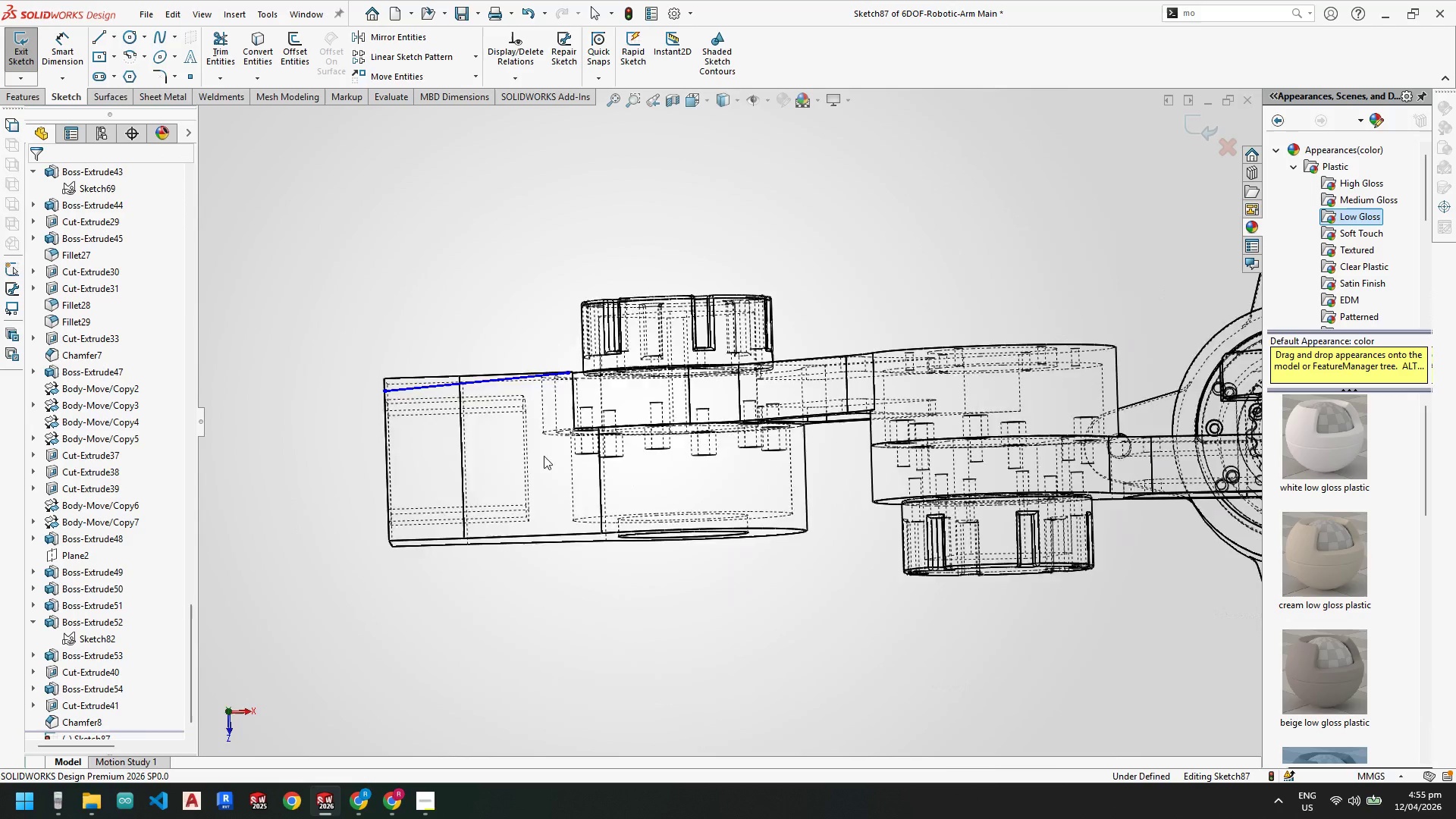 
scroll: coordinate [586, 416], scroll_direction: down, amount: 10.0
 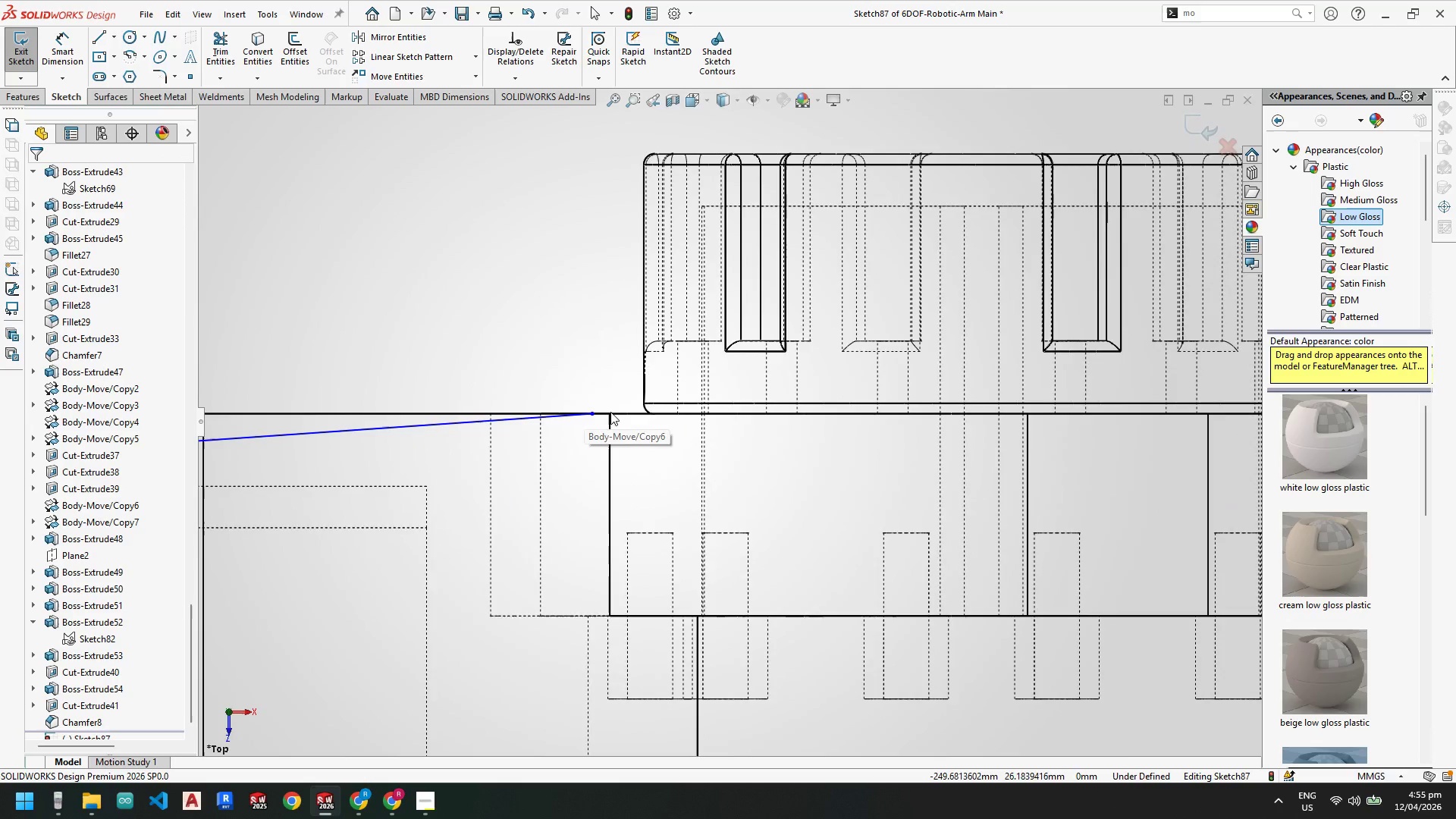 
key(Escape)
 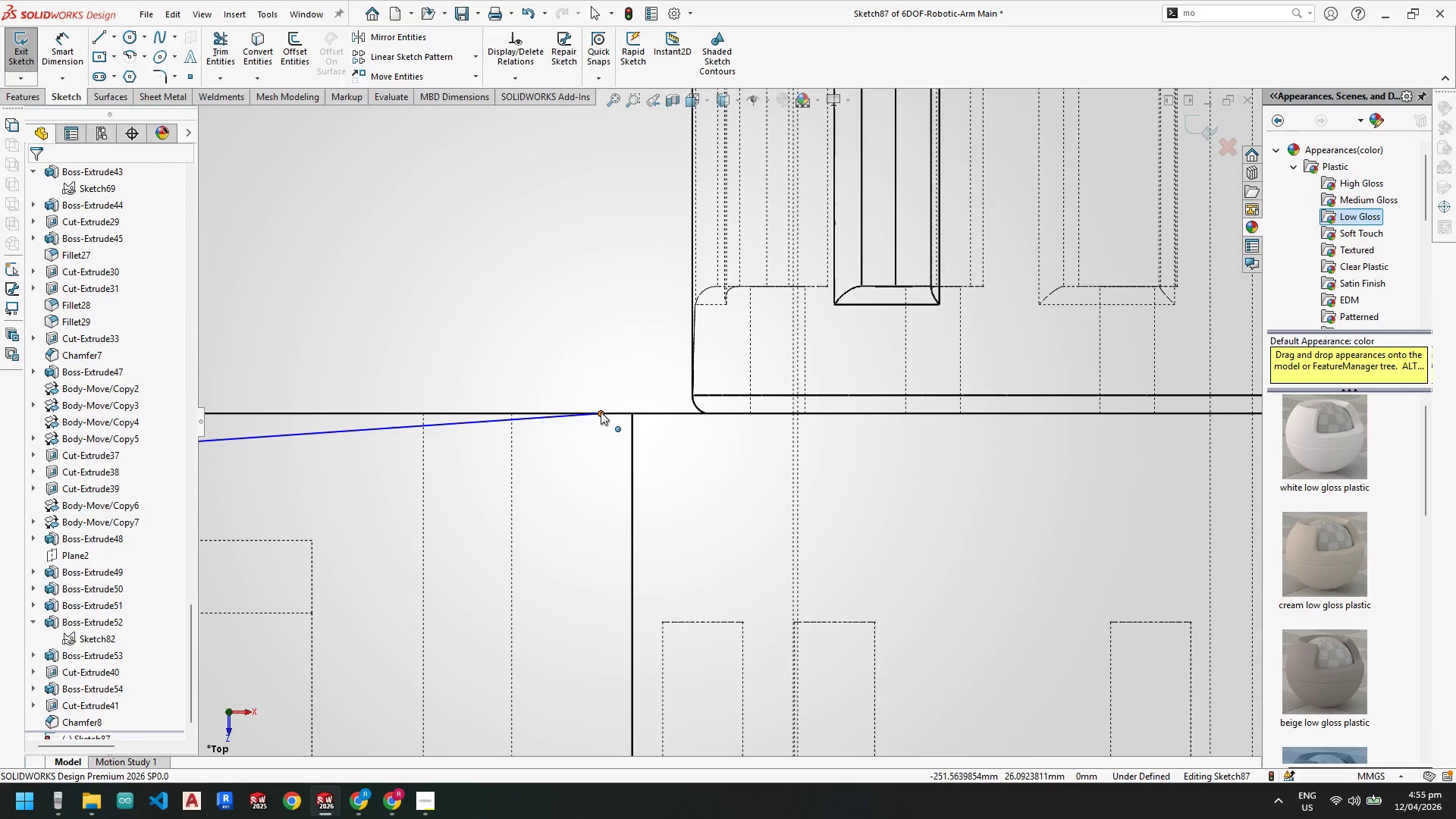 
scroll: coordinate [609, 416], scroll_direction: down, amount: 3.0
 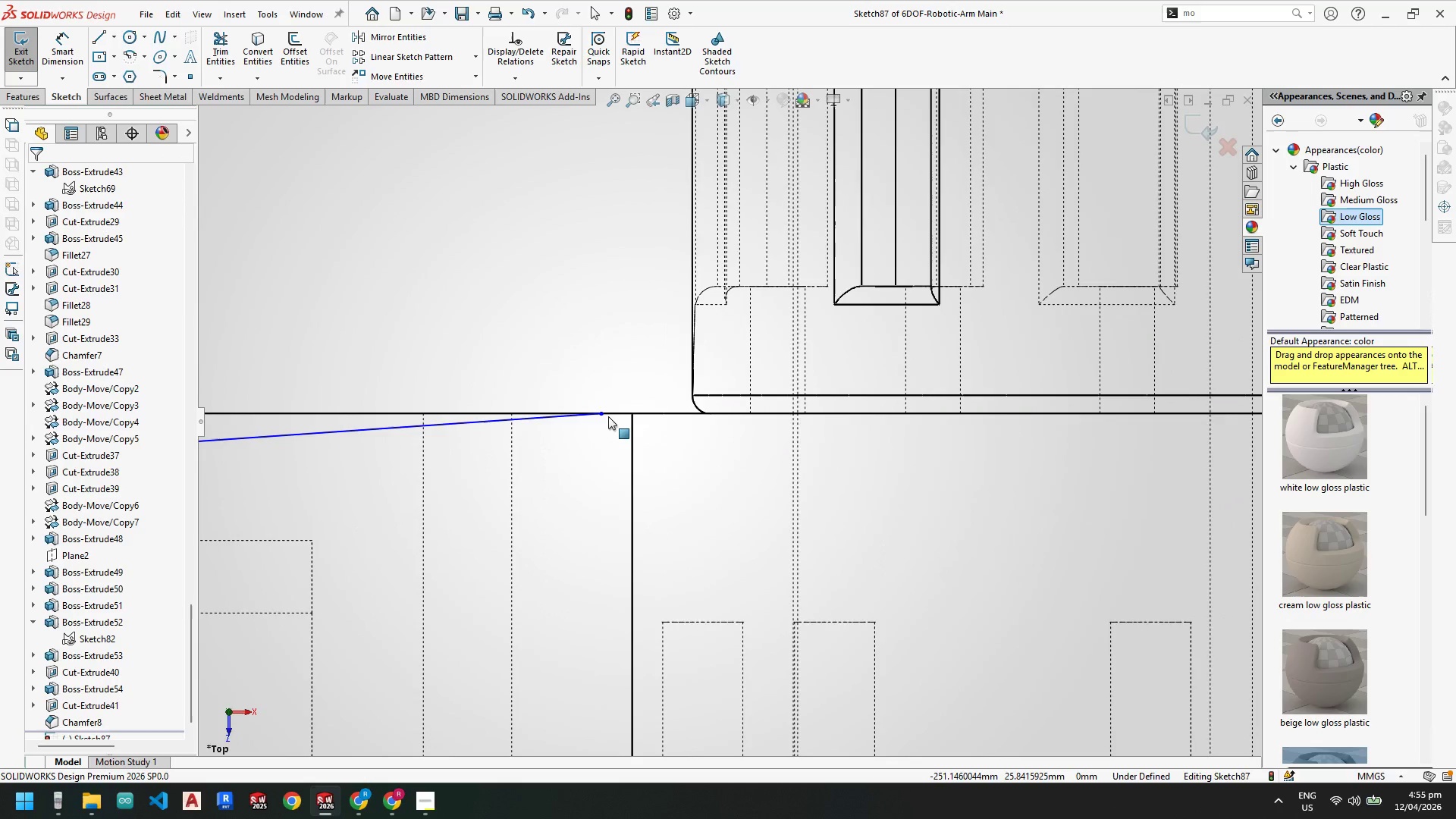 
left_click_drag(start_coordinate=[601, 412], to_coordinate=[632, 415])
 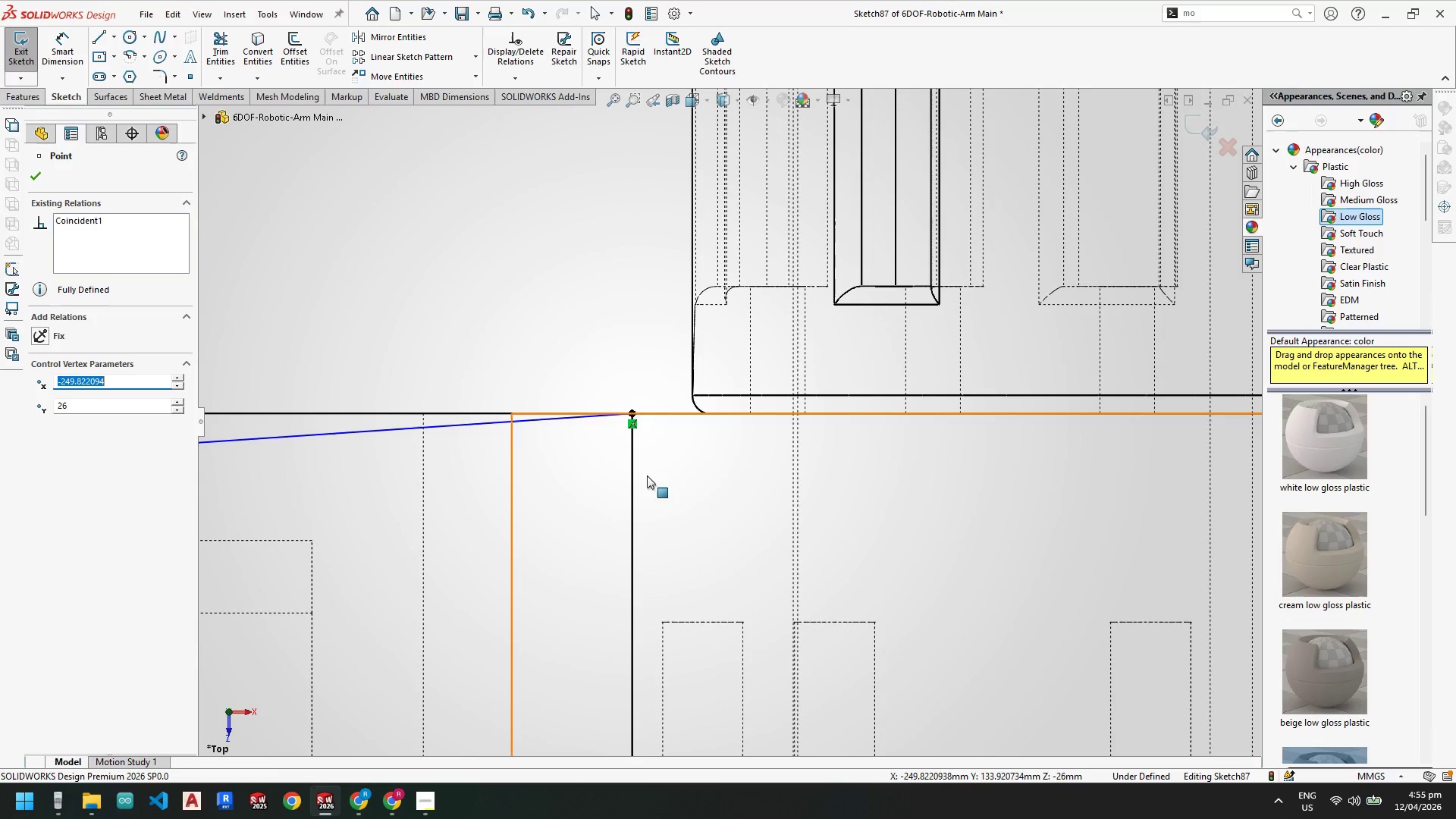 
key(Escape)
 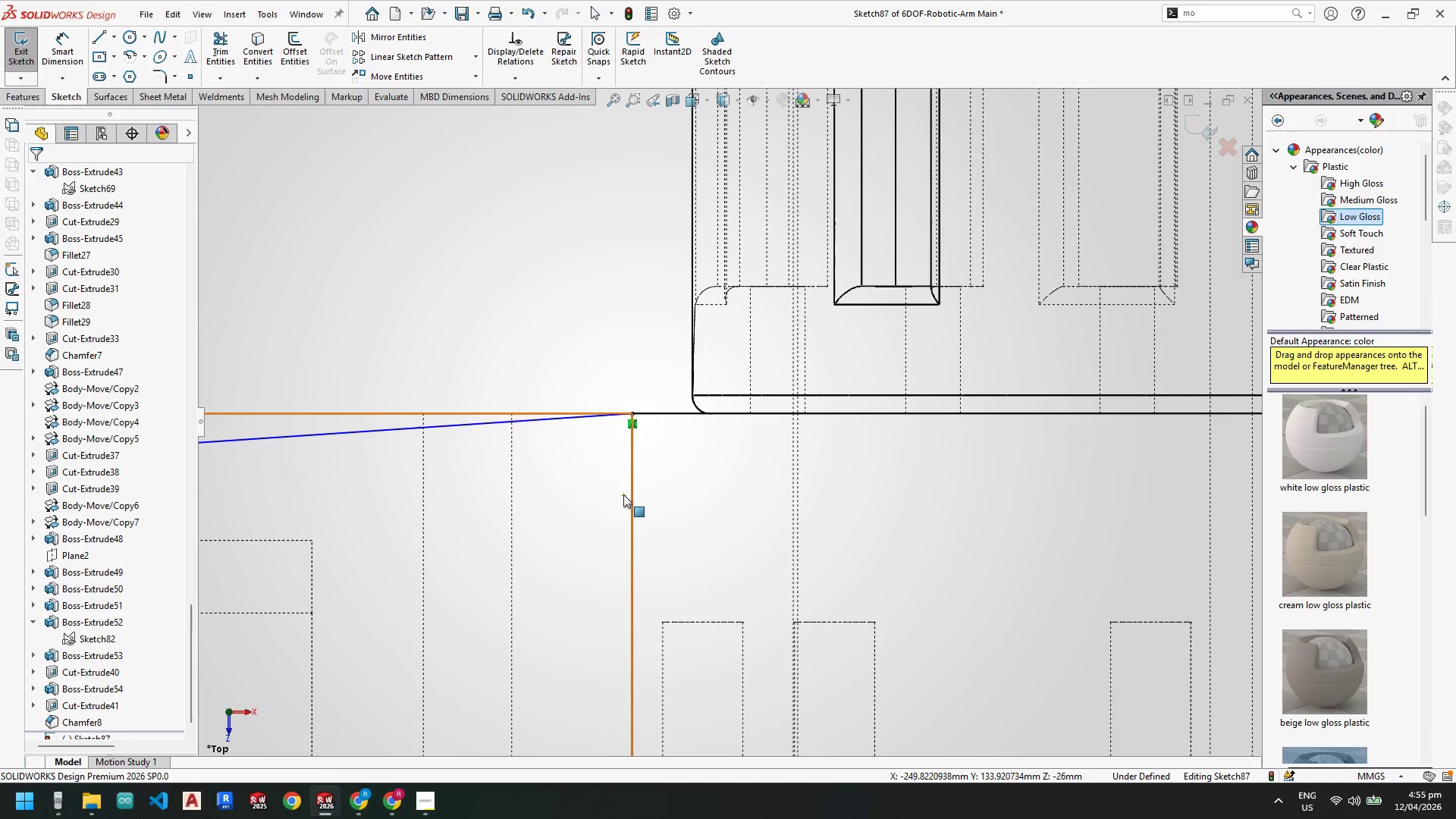 
key(Escape)
 